 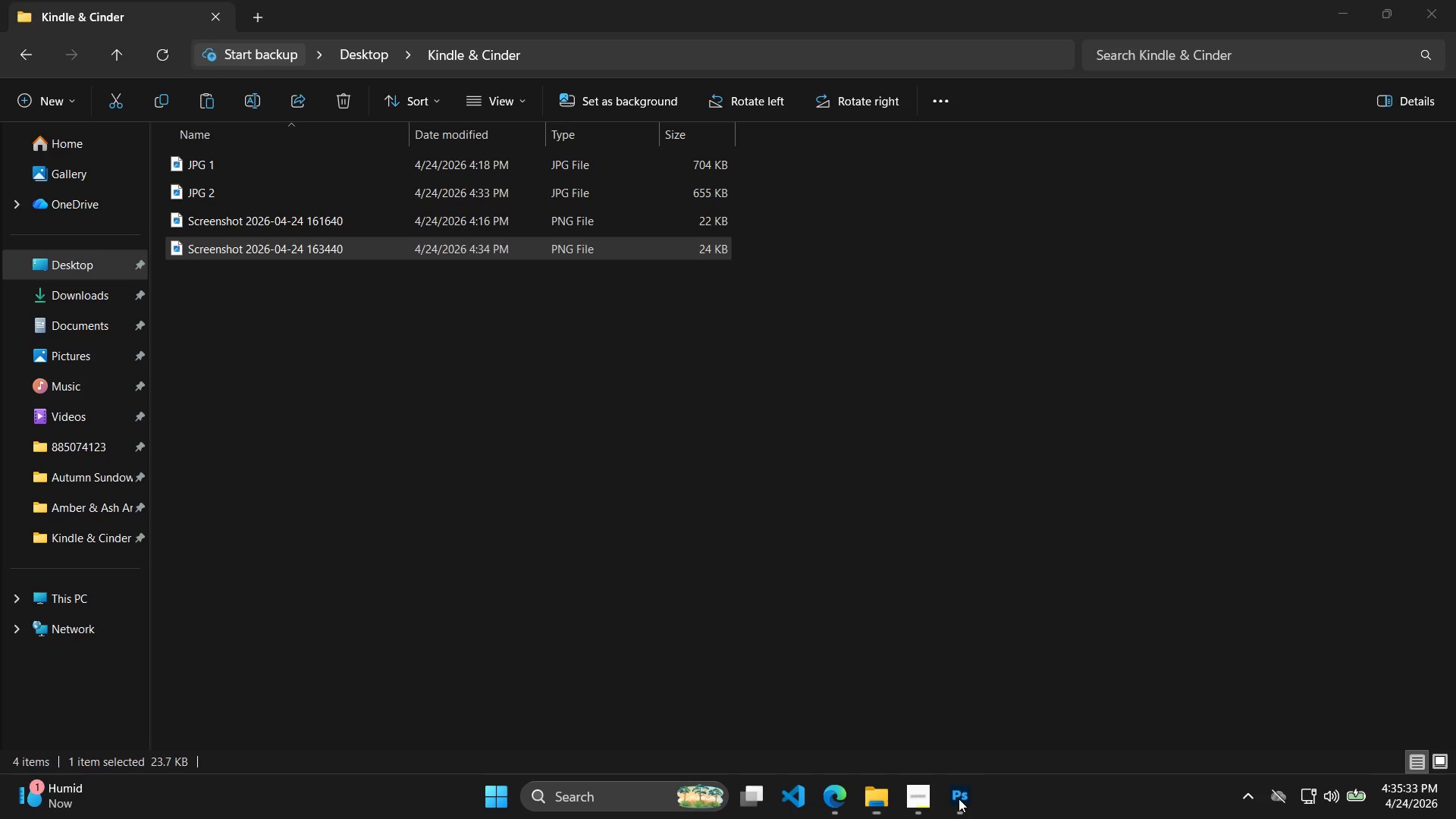 
left_click_drag(start_coordinate=[959, 799], to_coordinate=[962, 799])
 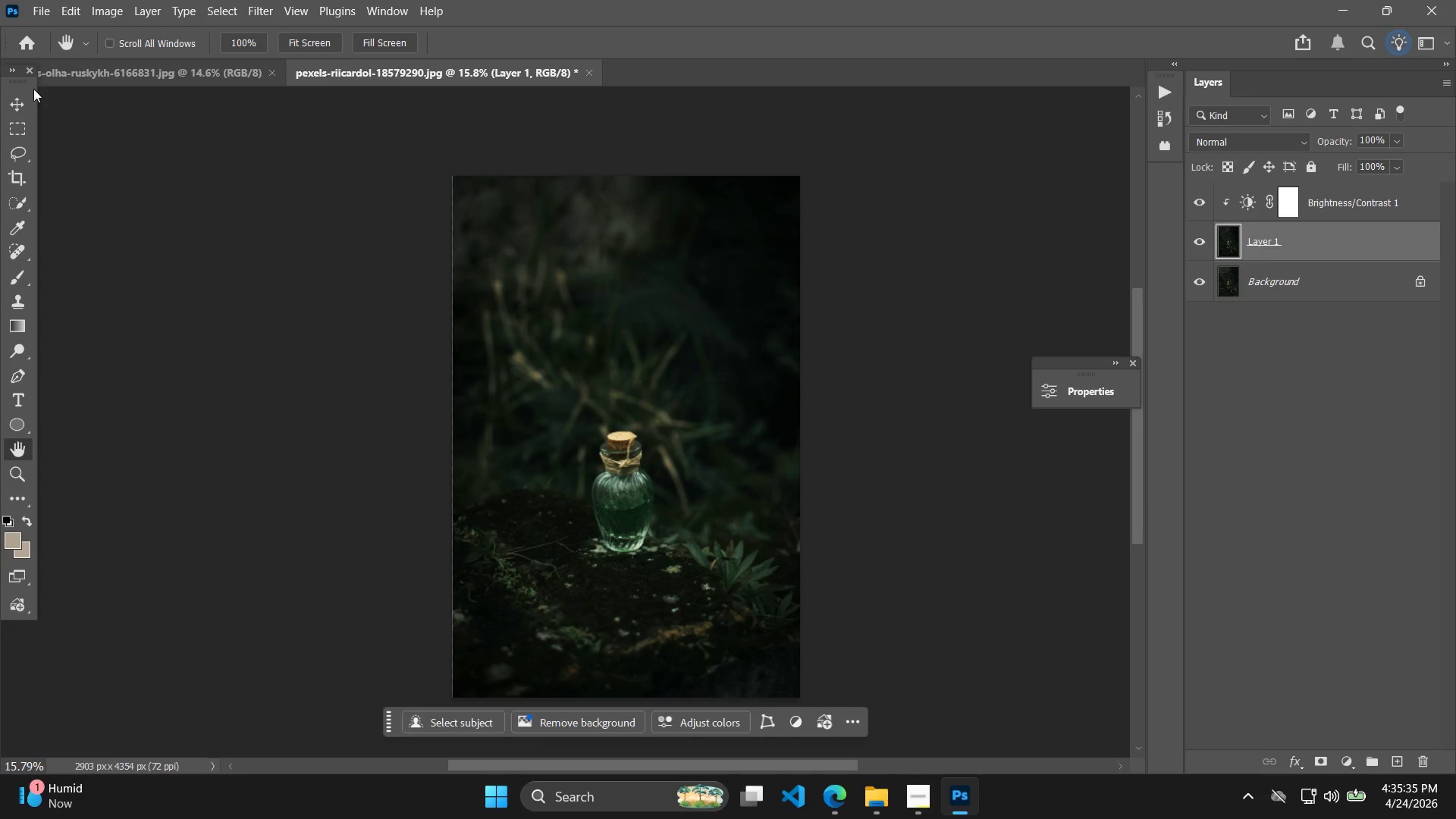 
left_click([36, 11])
 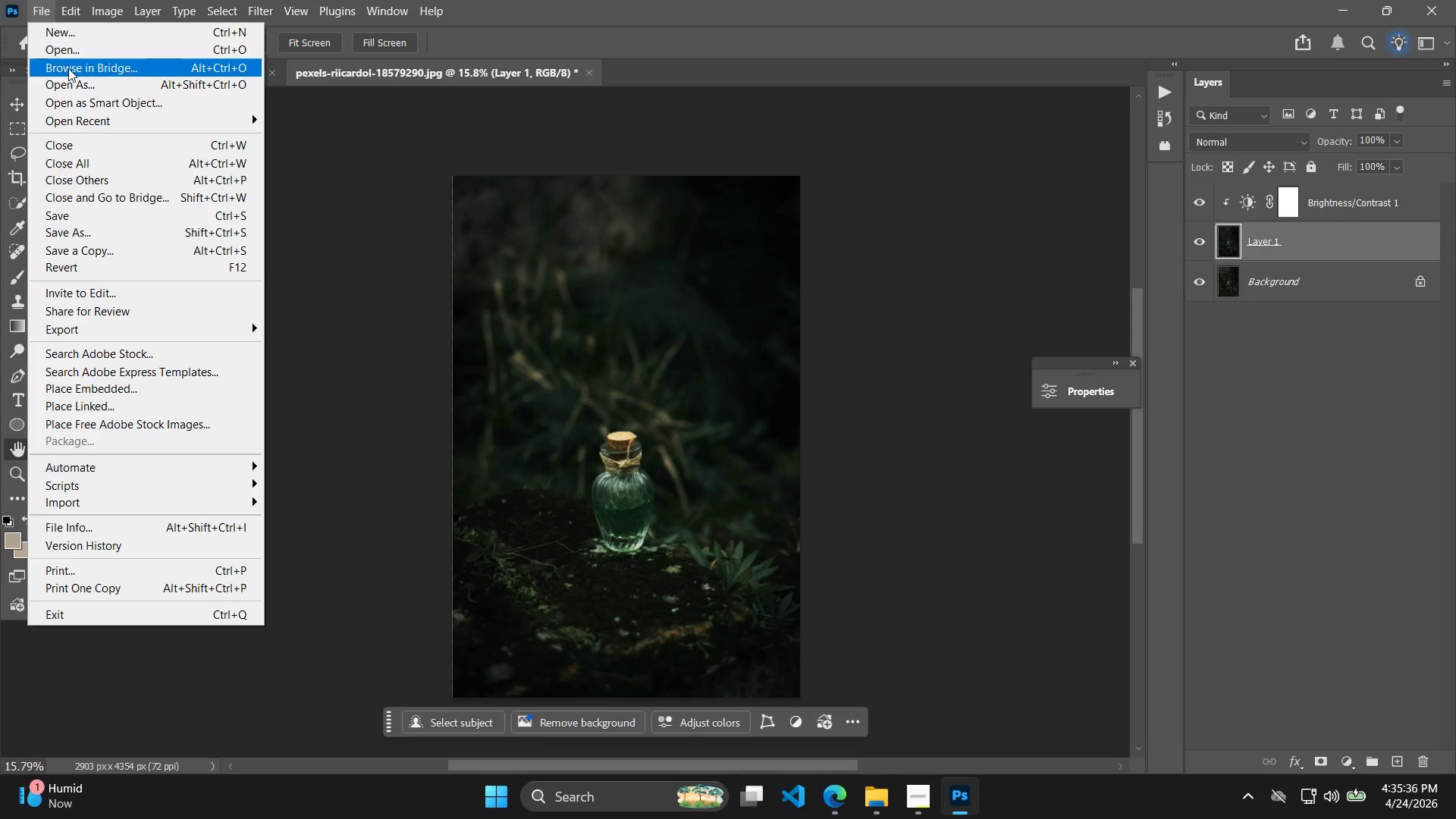 
left_click([79, 51])
 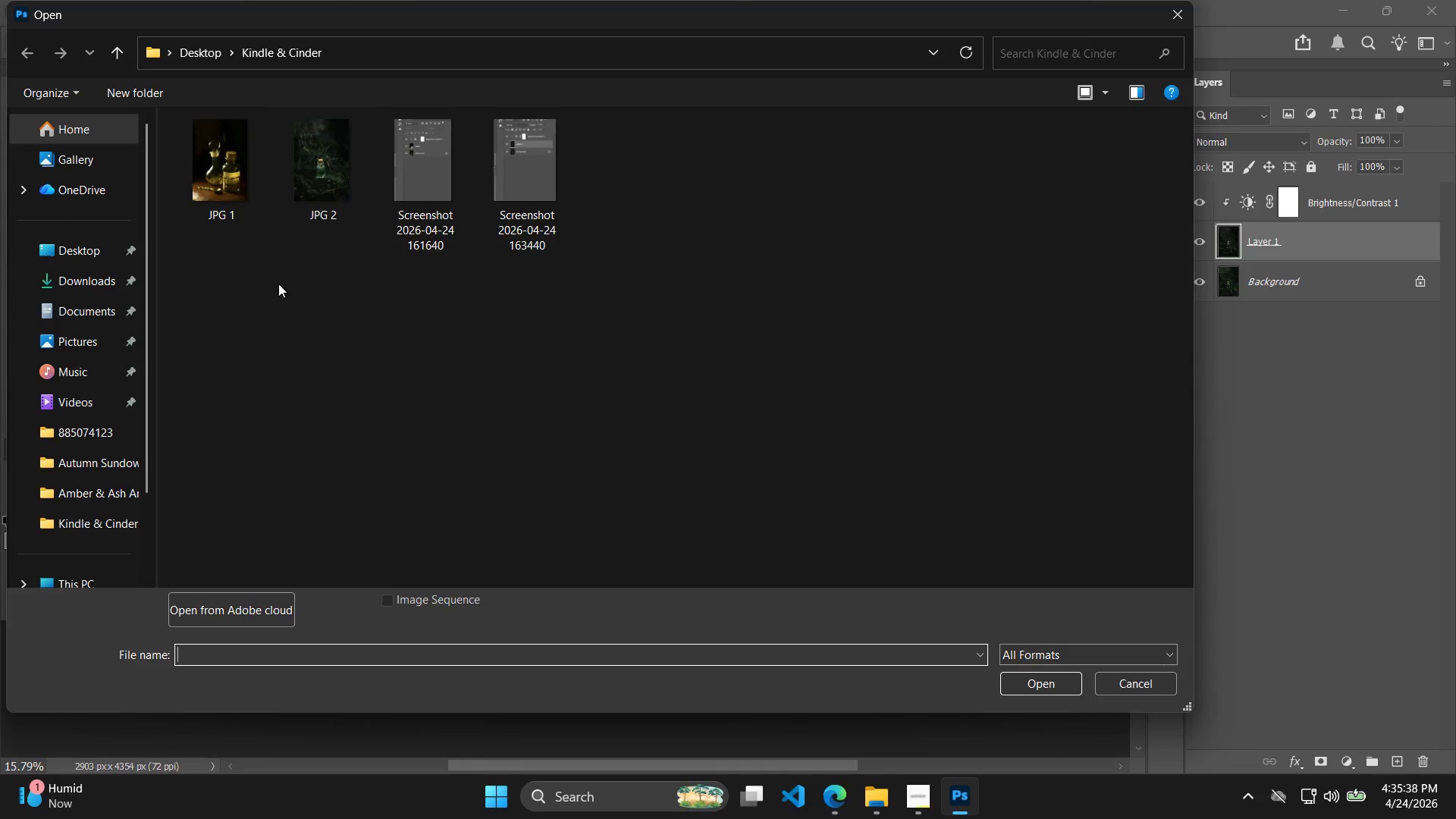 
double_click([85, 278])
 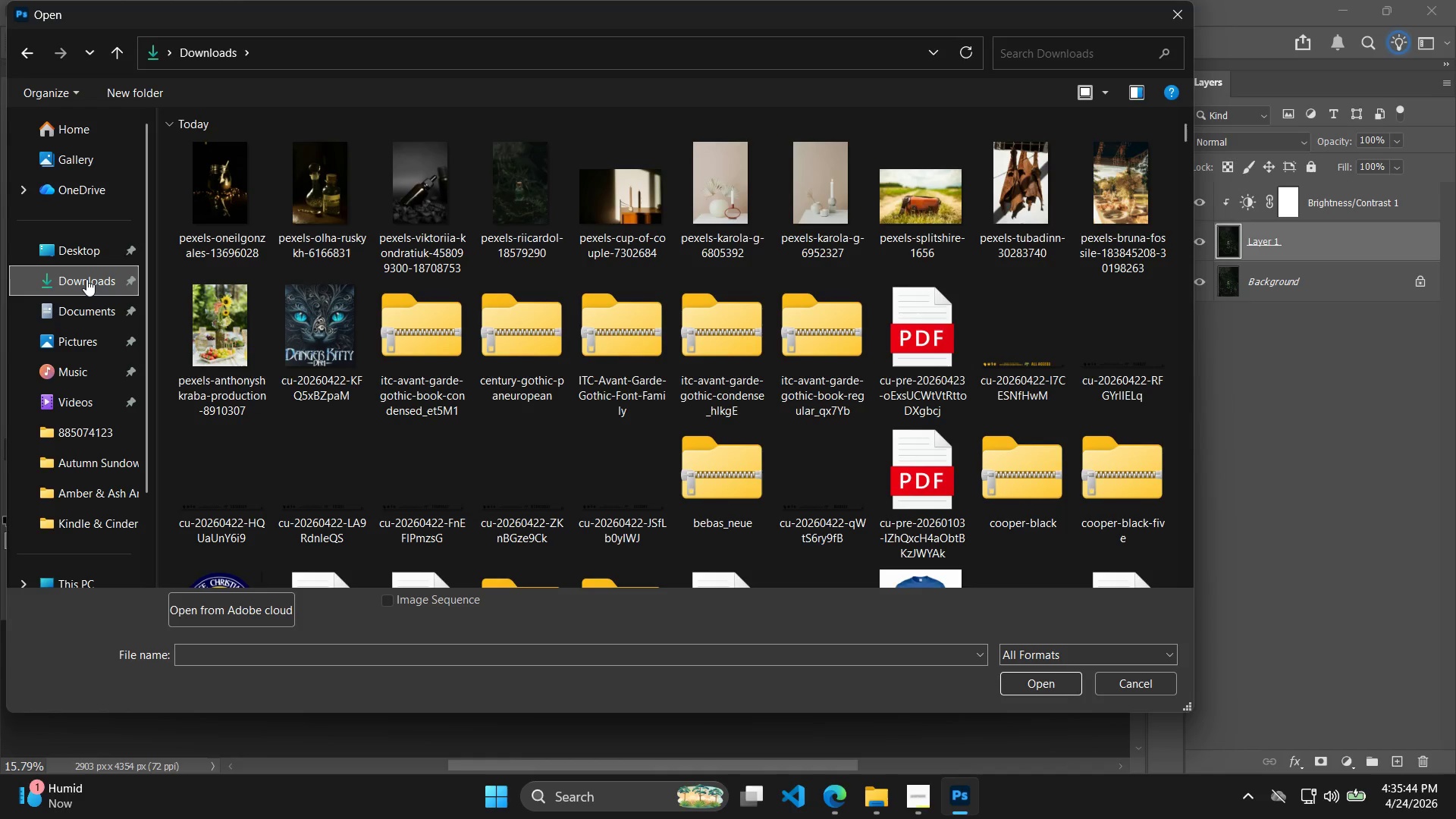 
wait(10.64)
 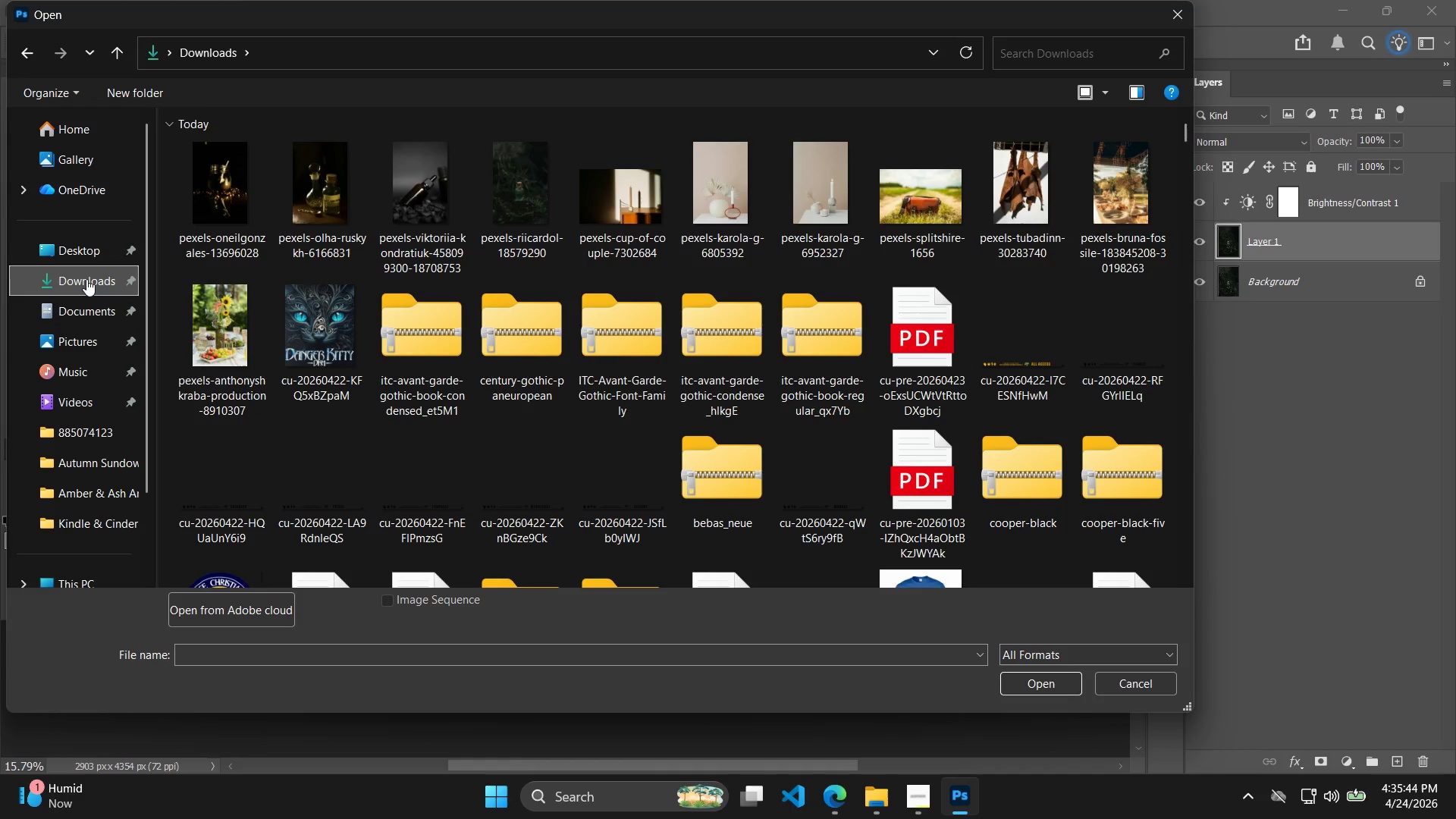 
double_click([428, 180])
 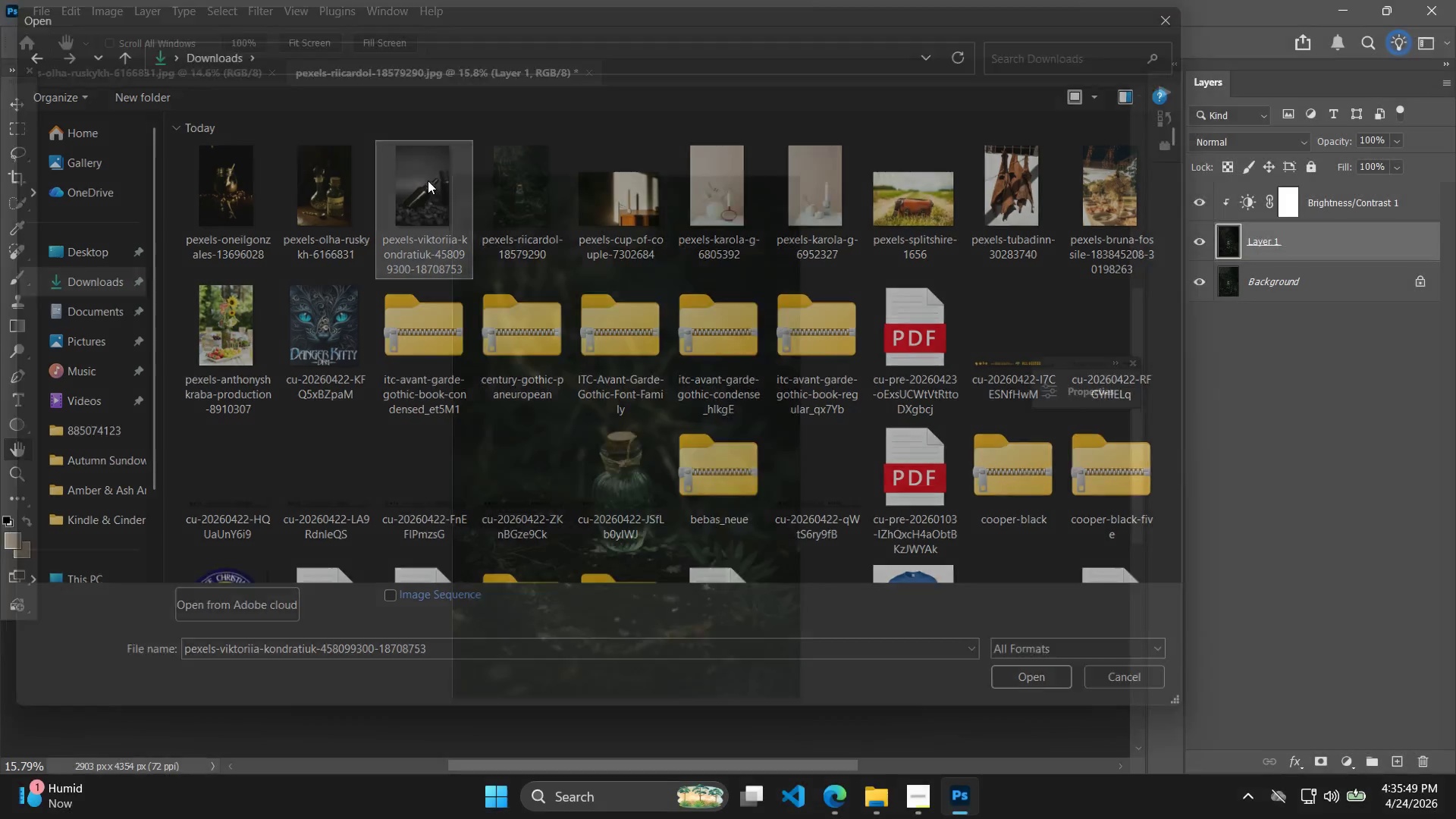 
triple_click([428, 180])
 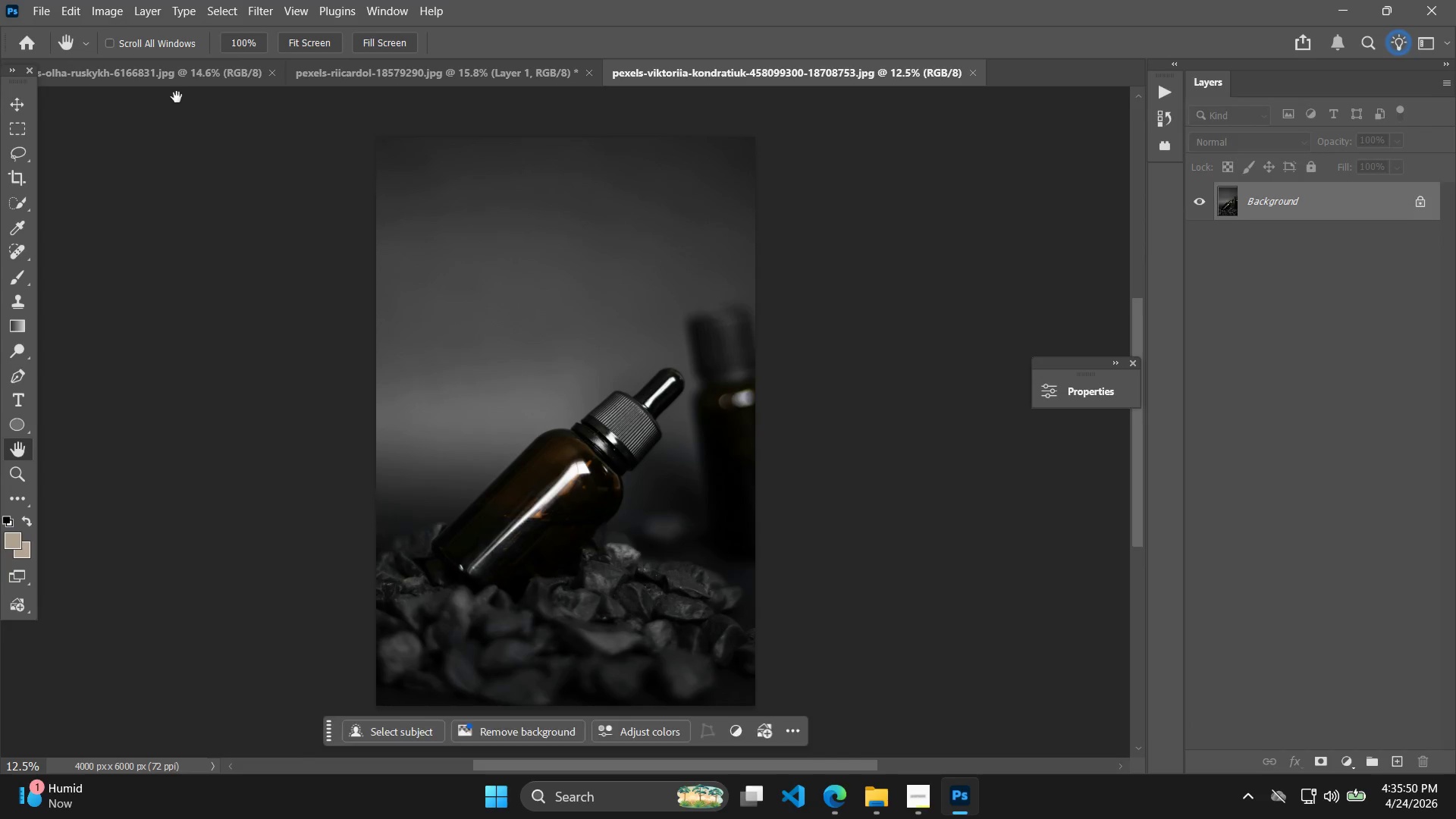 
left_click([185, 86])
 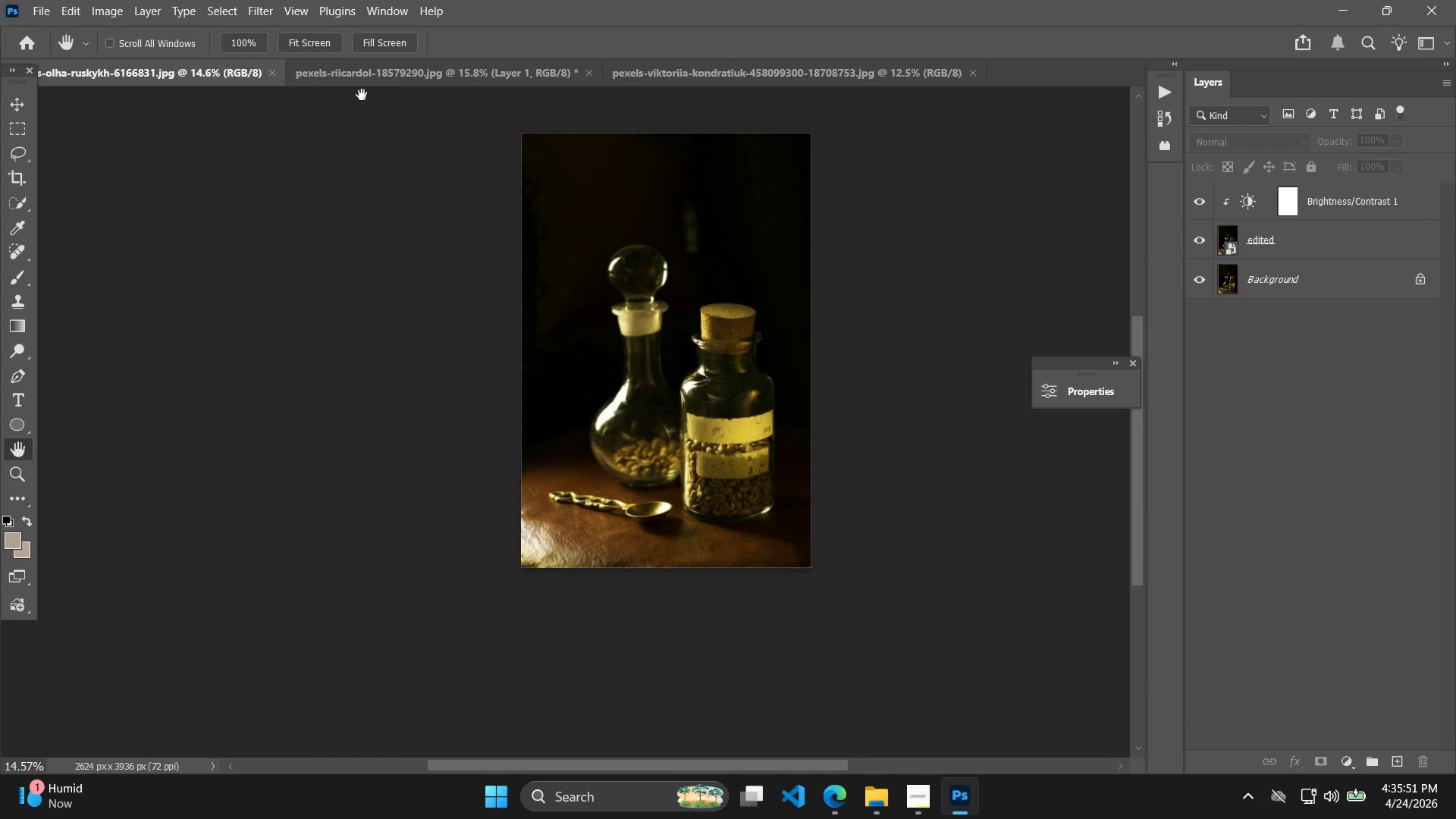 
left_click([380, 84])
 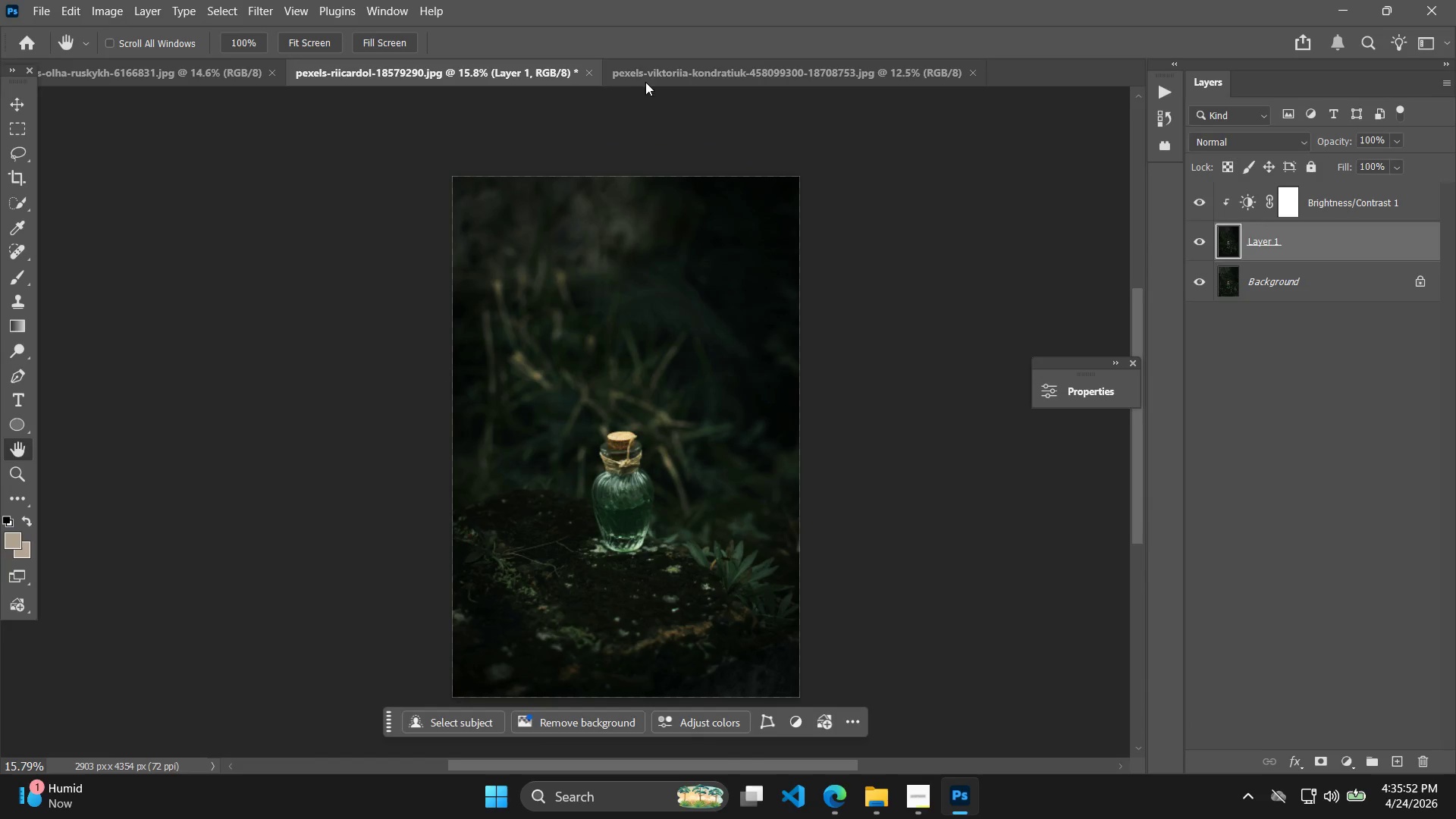 
left_click([688, 80])
 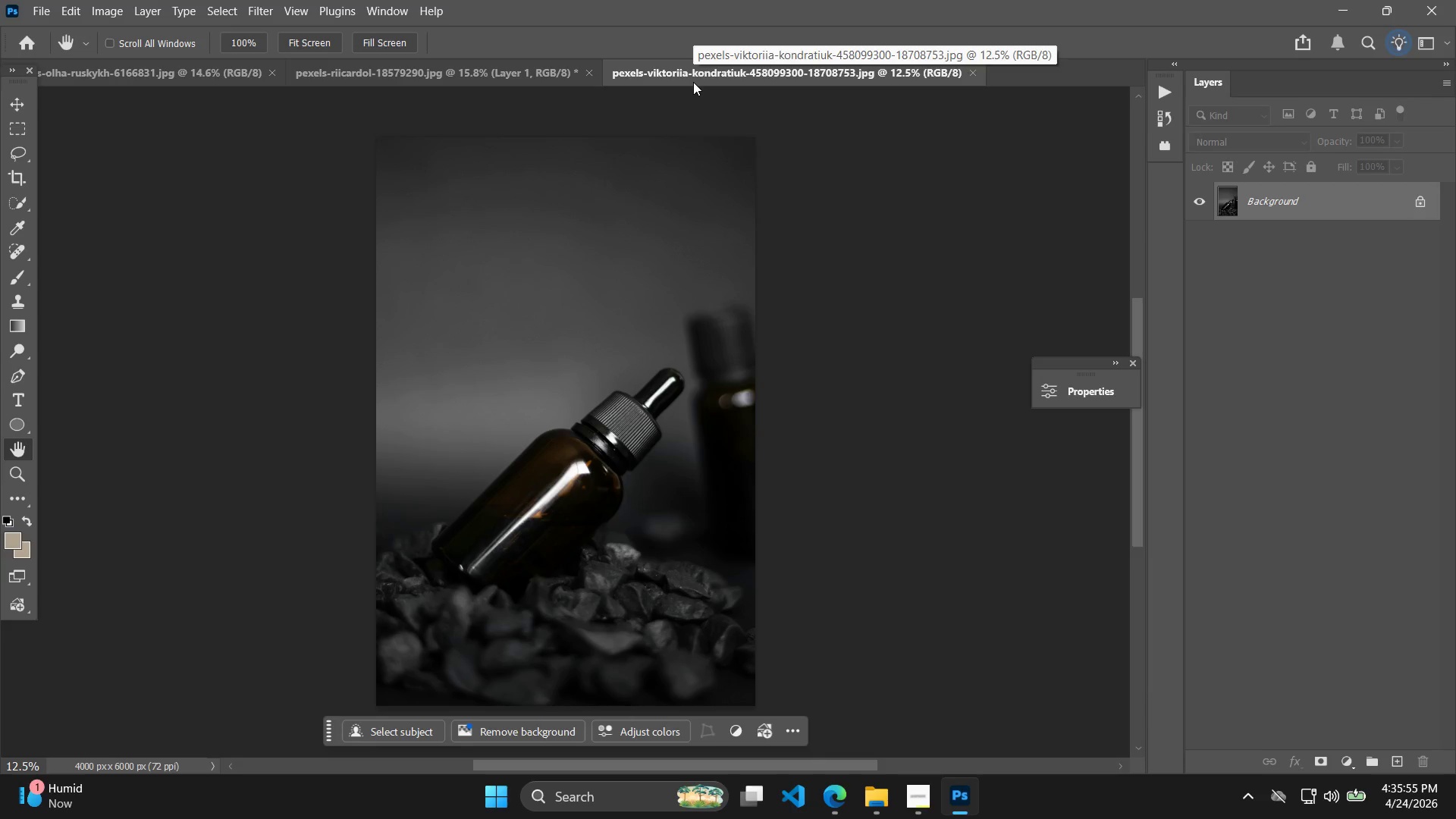 
left_click([526, 74])
 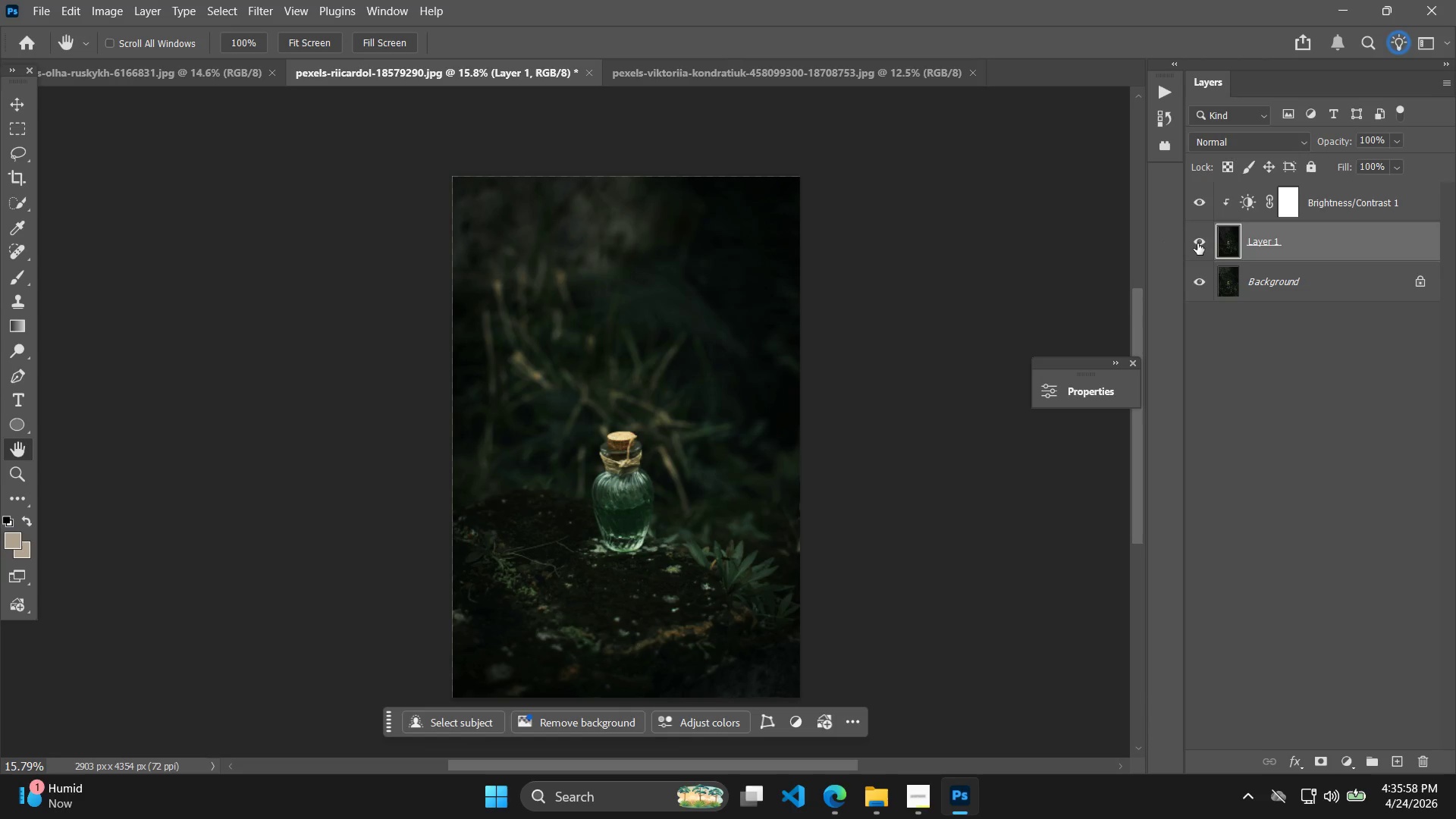 
left_click([1198, 241])
 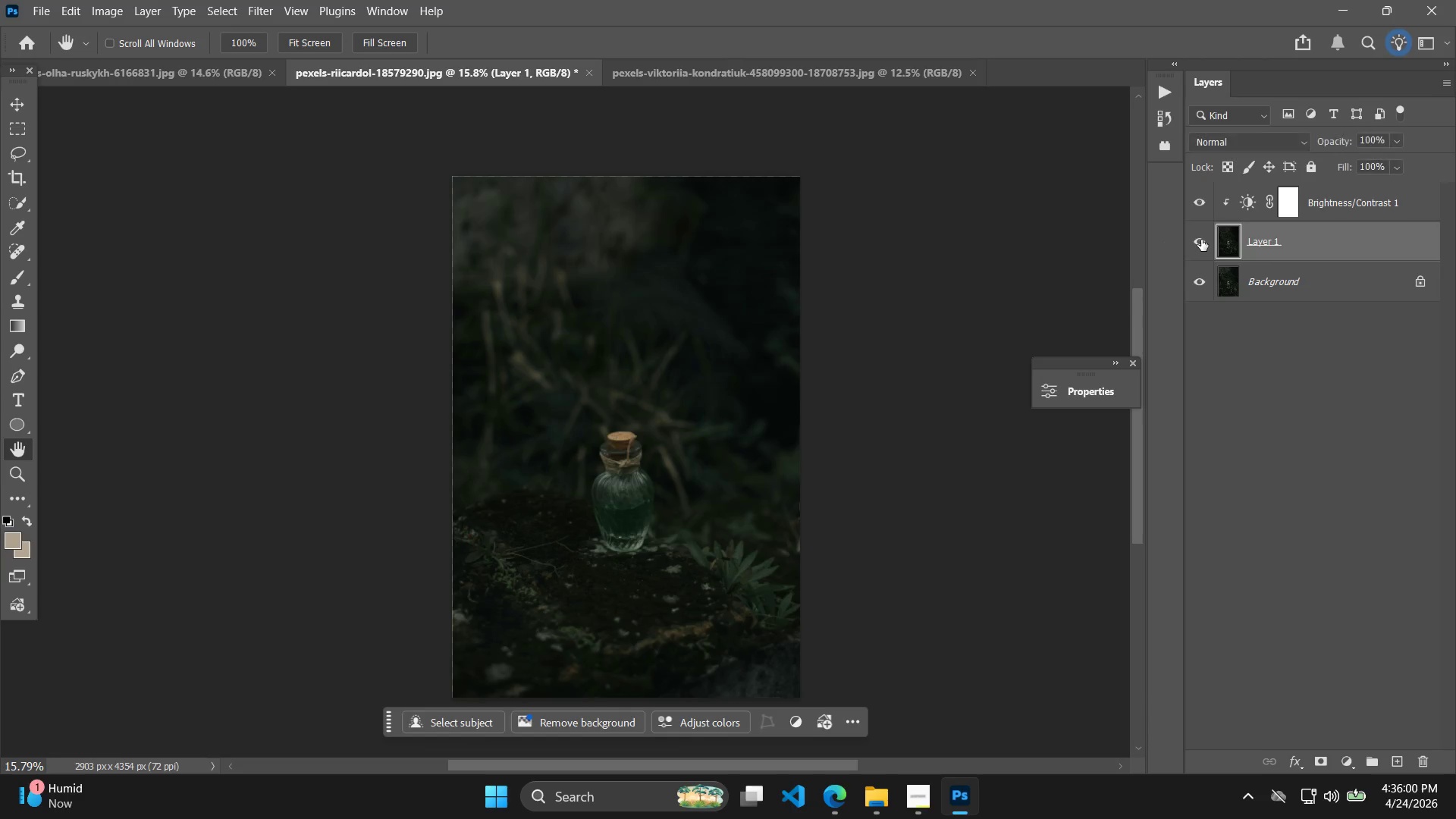 
double_click([1200, 240])
 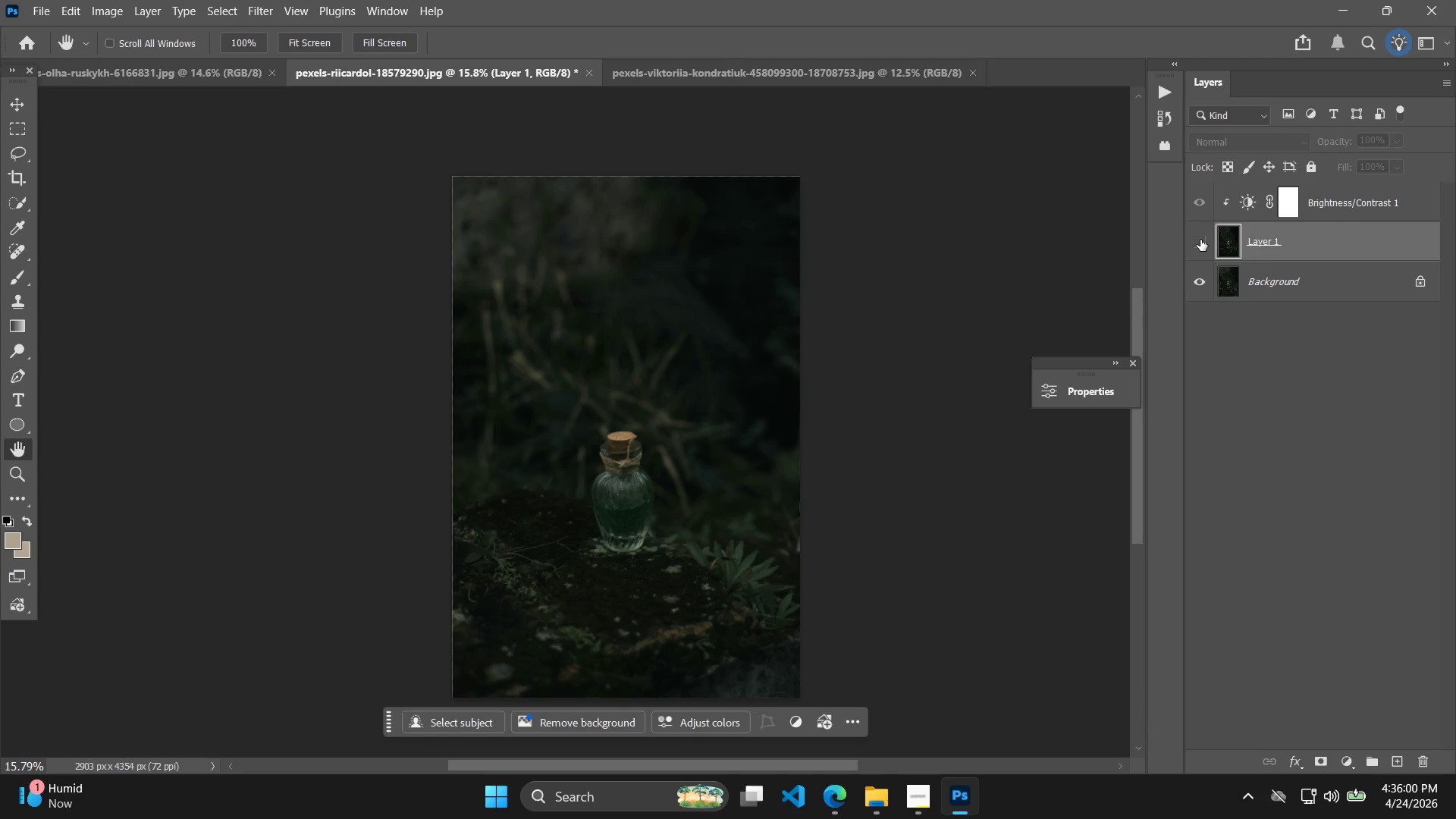 
left_click_drag(start_coordinate=[1200, 240], to_coordinate=[1197, 240])
 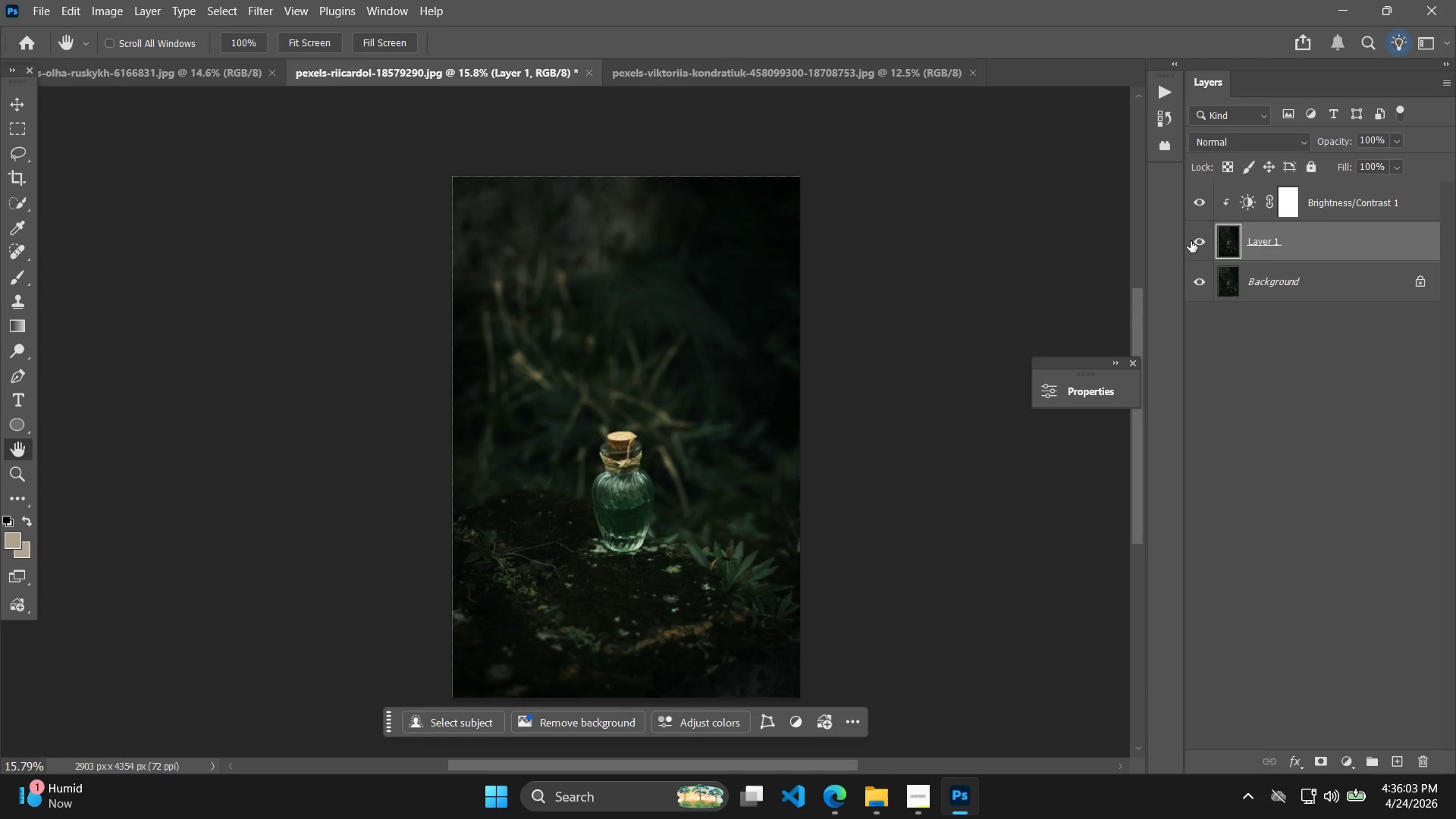 
double_click([1191, 242])
 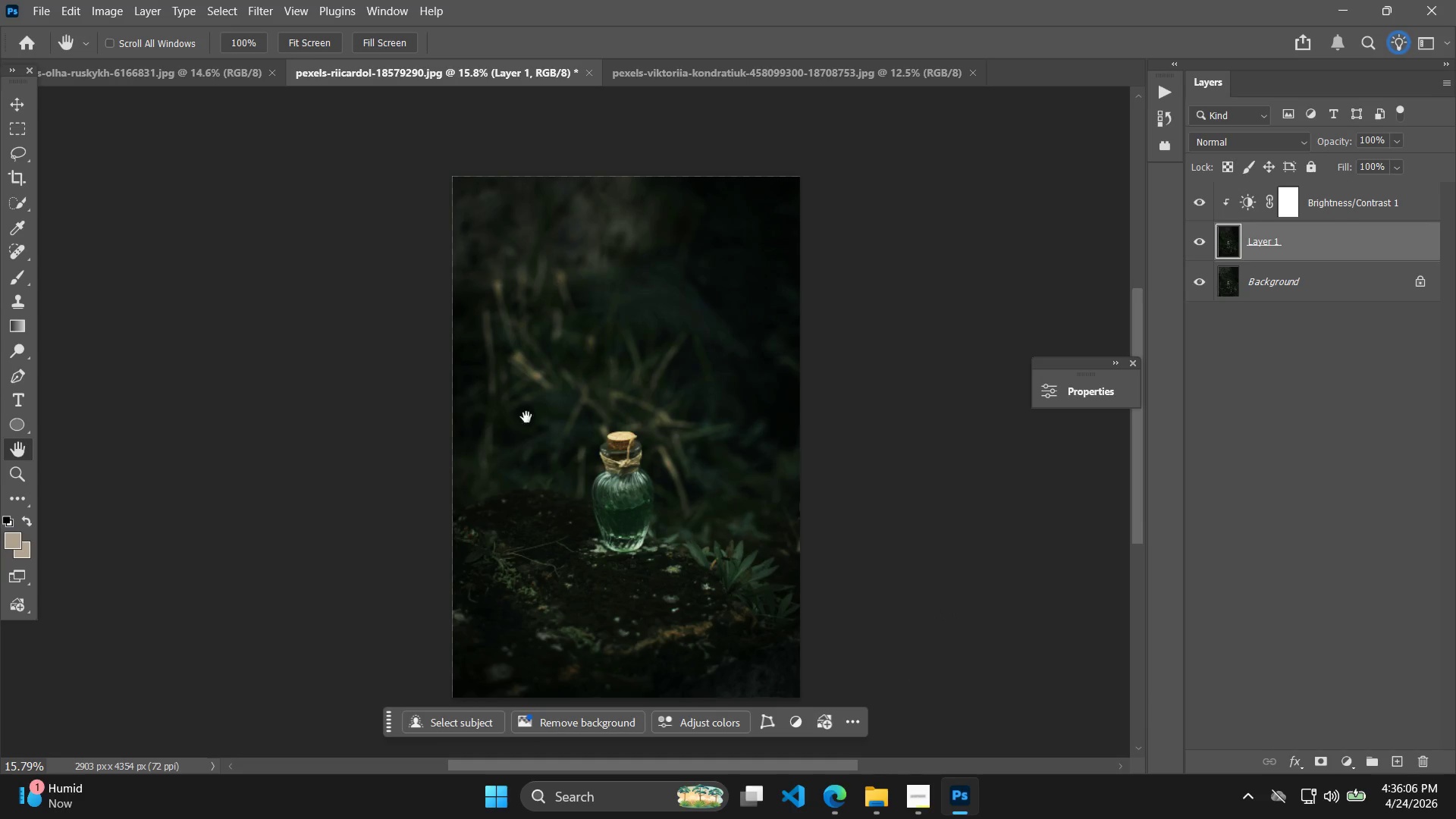 
left_click([177, 71])
 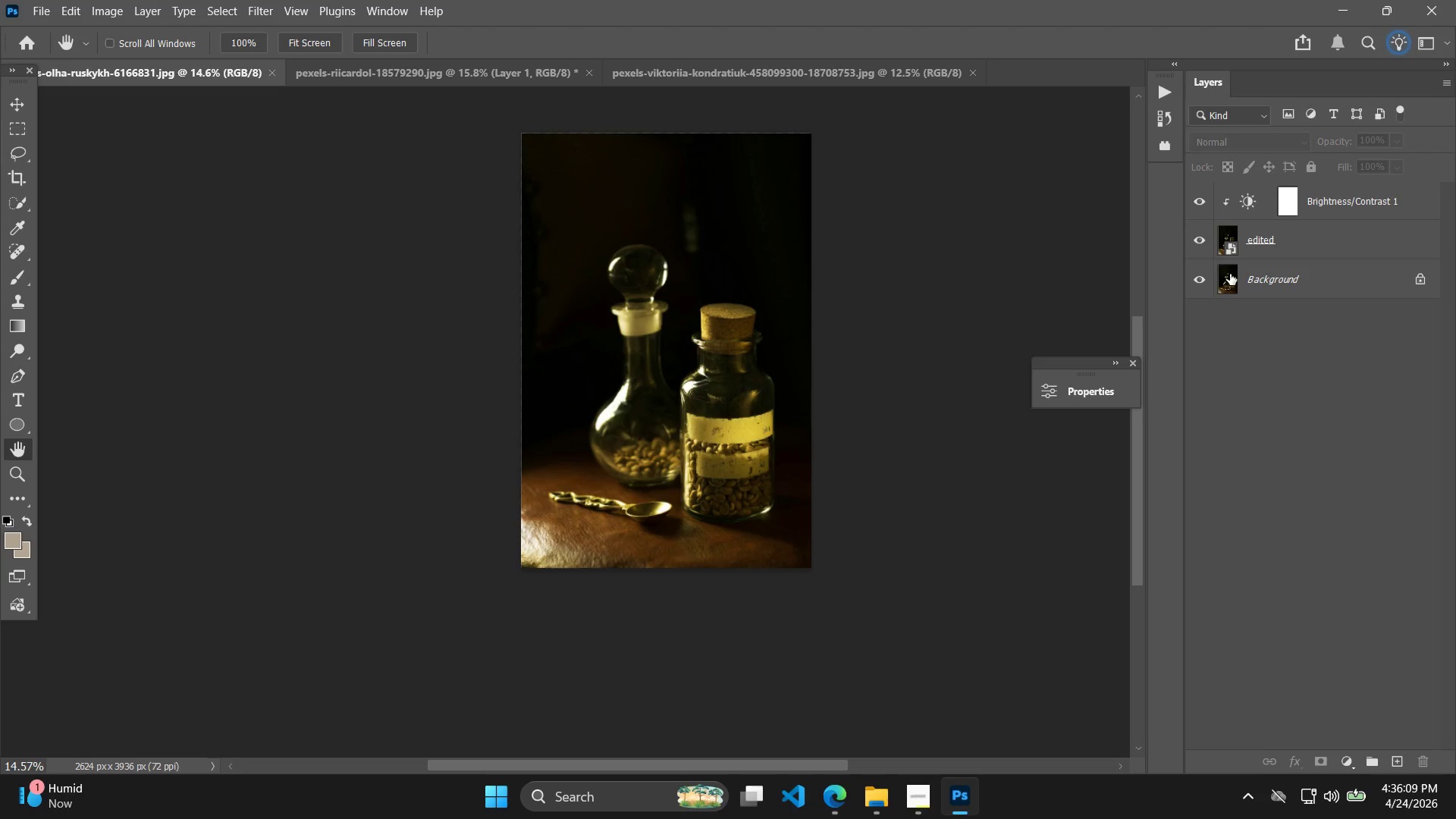 
left_click([1207, 239])
 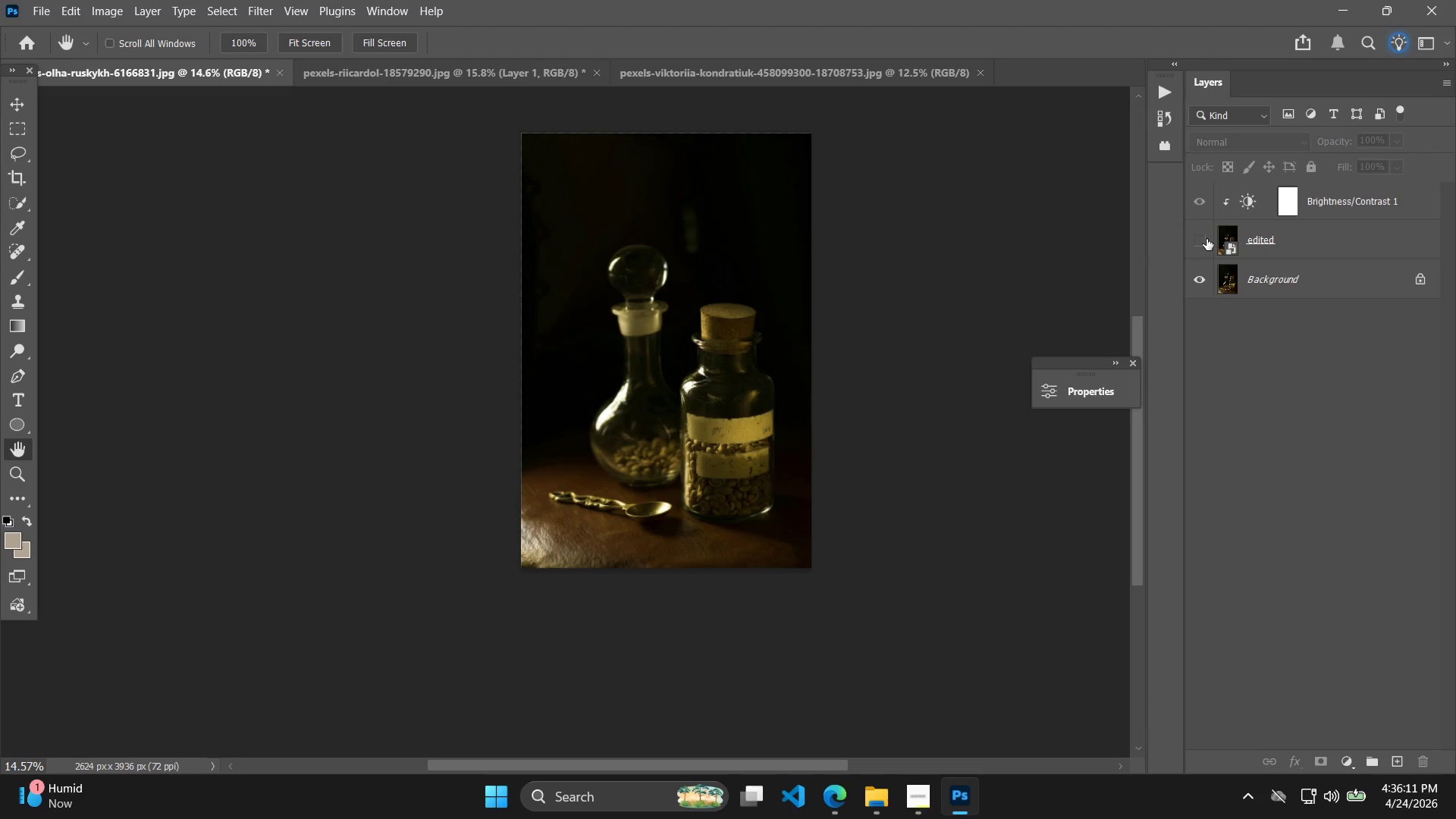 
left_click([1207, 239])
 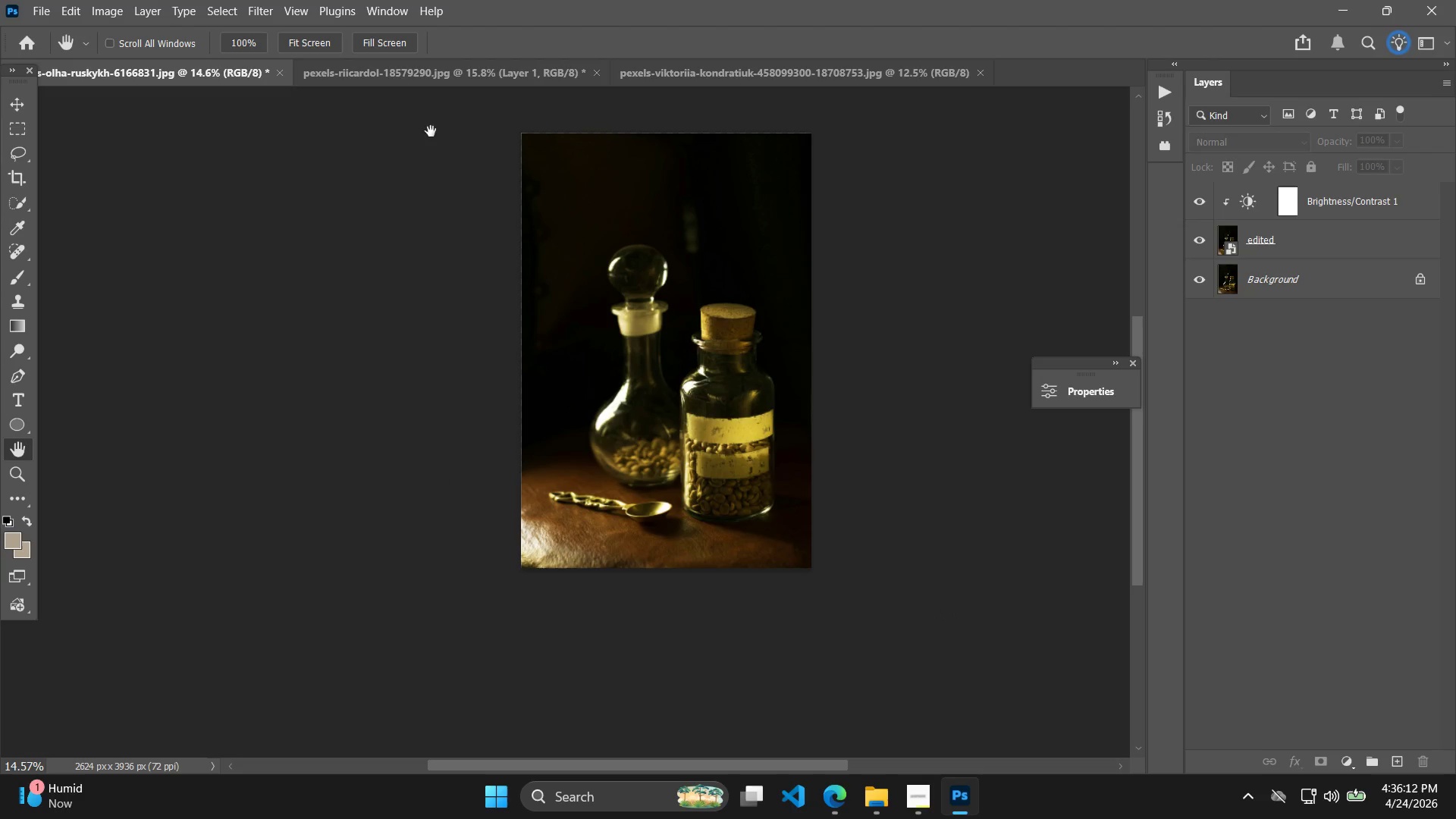 
left_click([437, 83])
 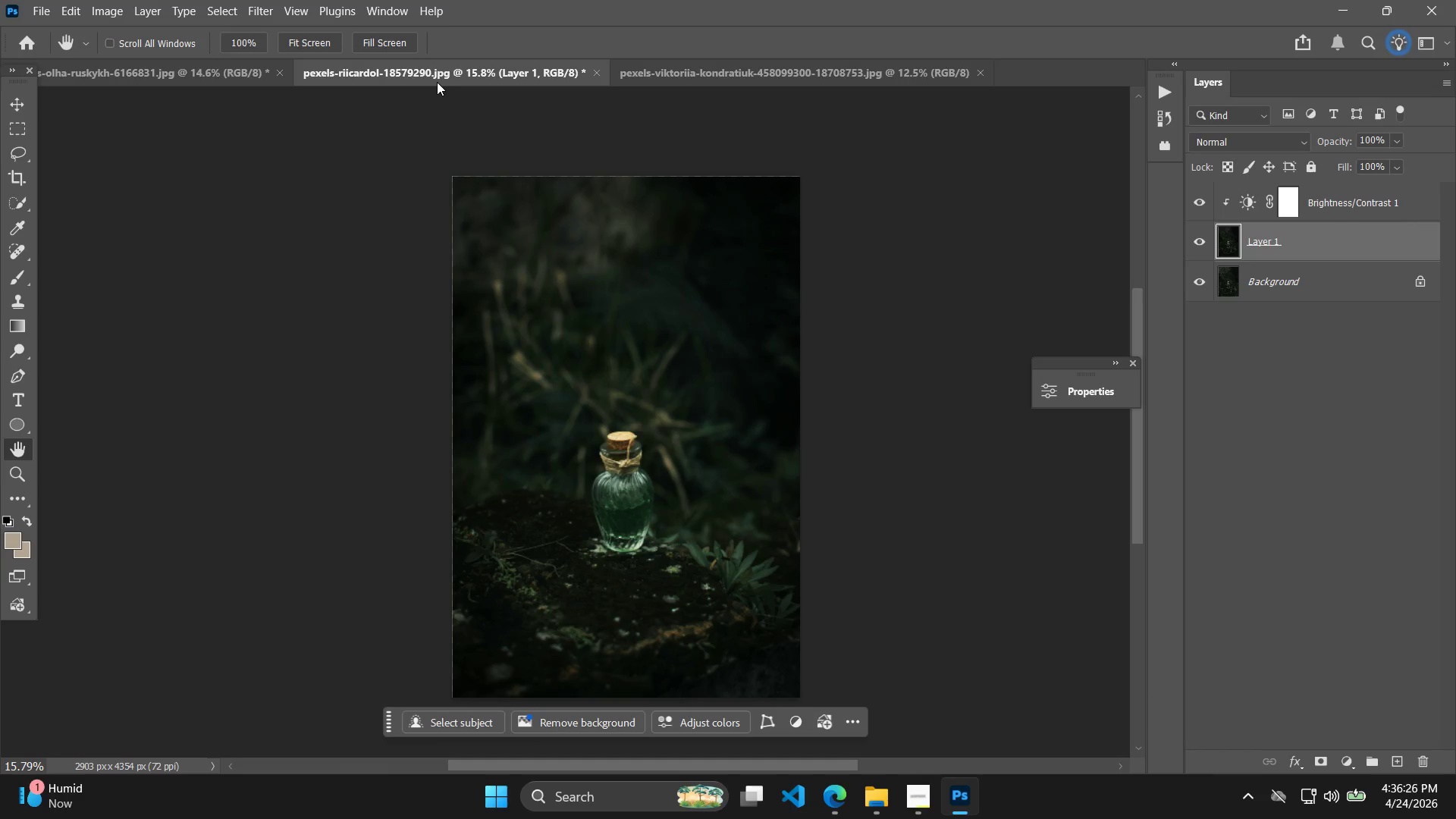 
wait(17.81)
 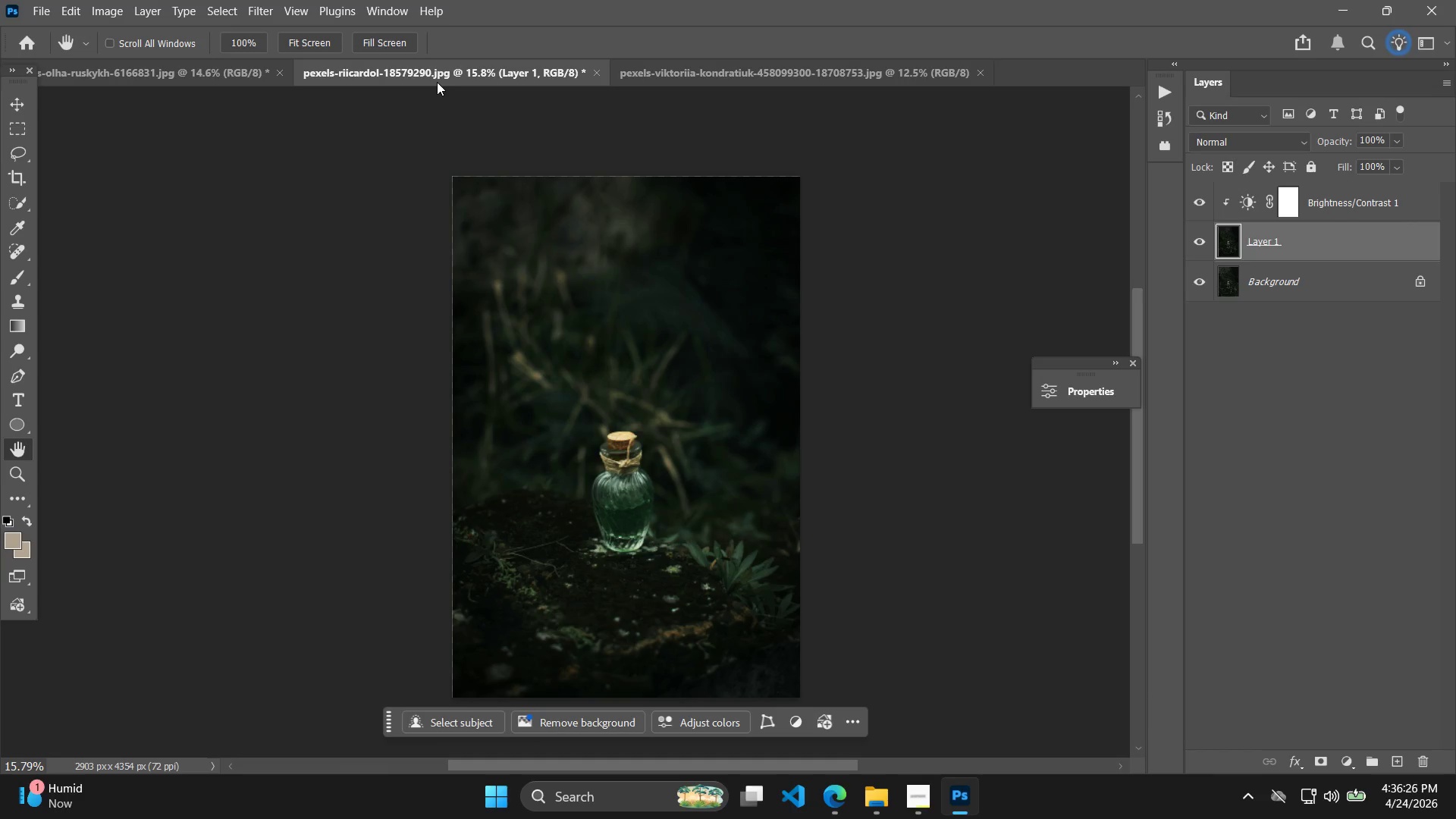 
left_click([764, 65])
 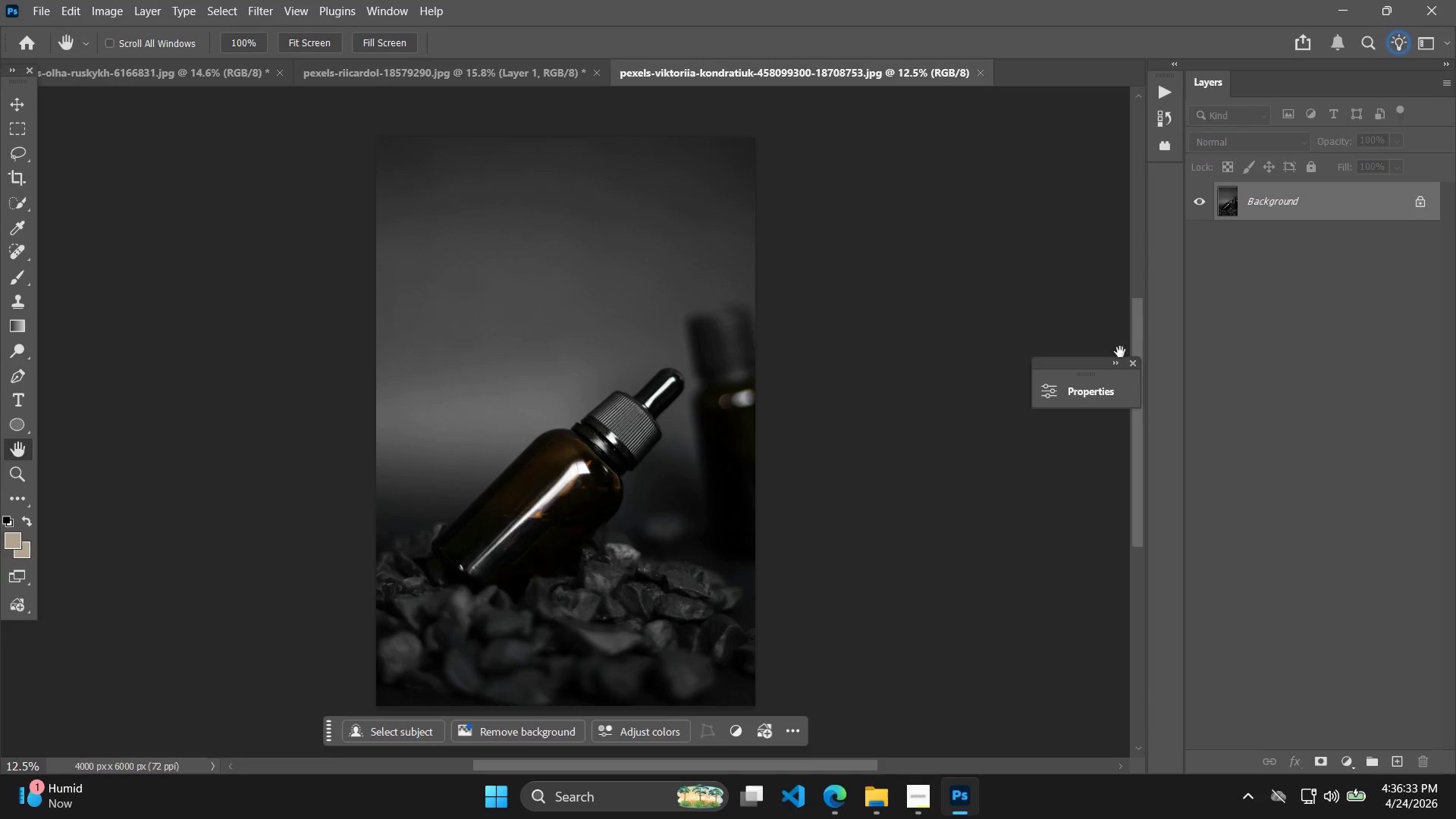 
double_click([1128, 359])
 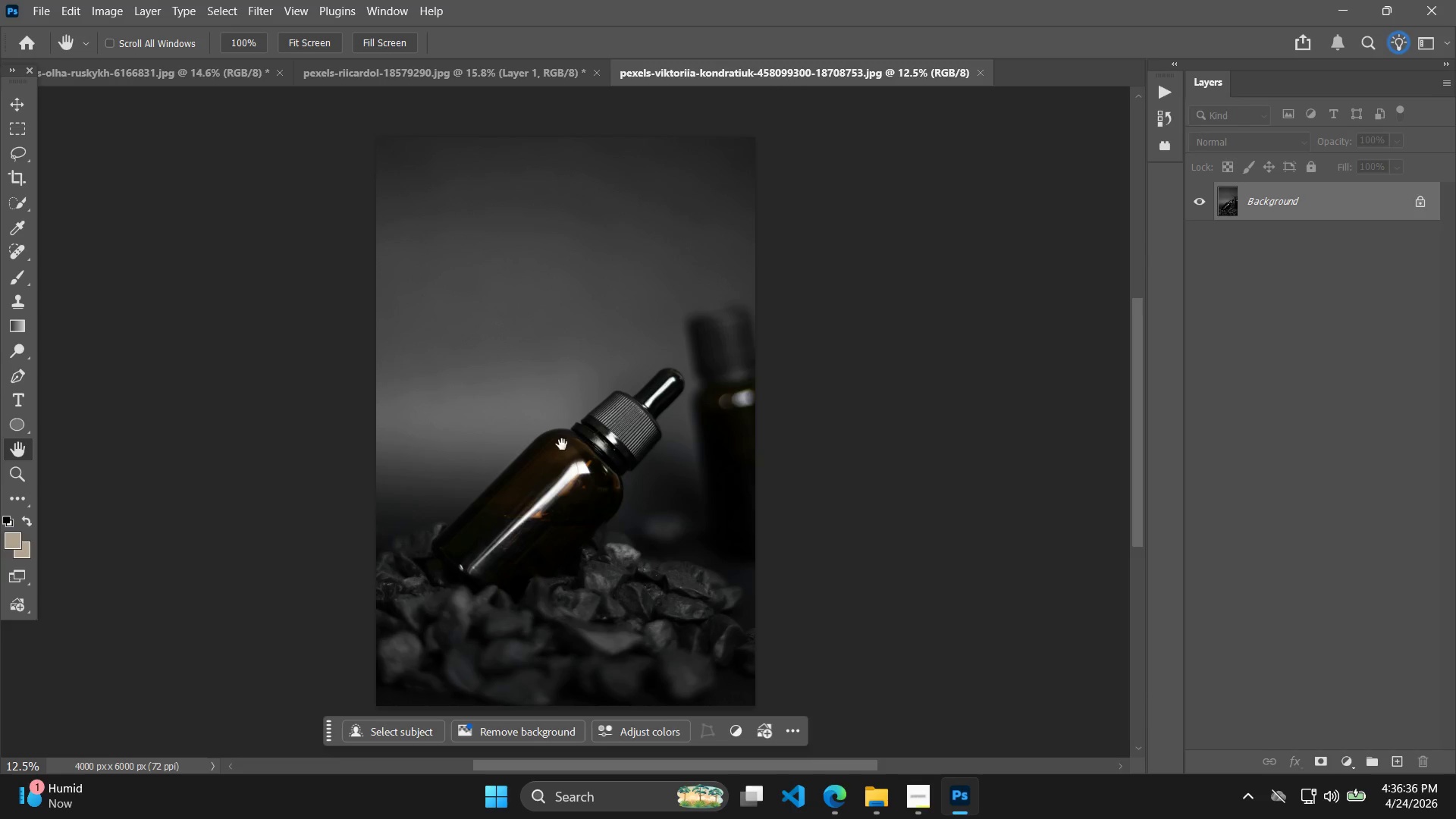 
hold_key(key=AltLeft, duration=4.19)
 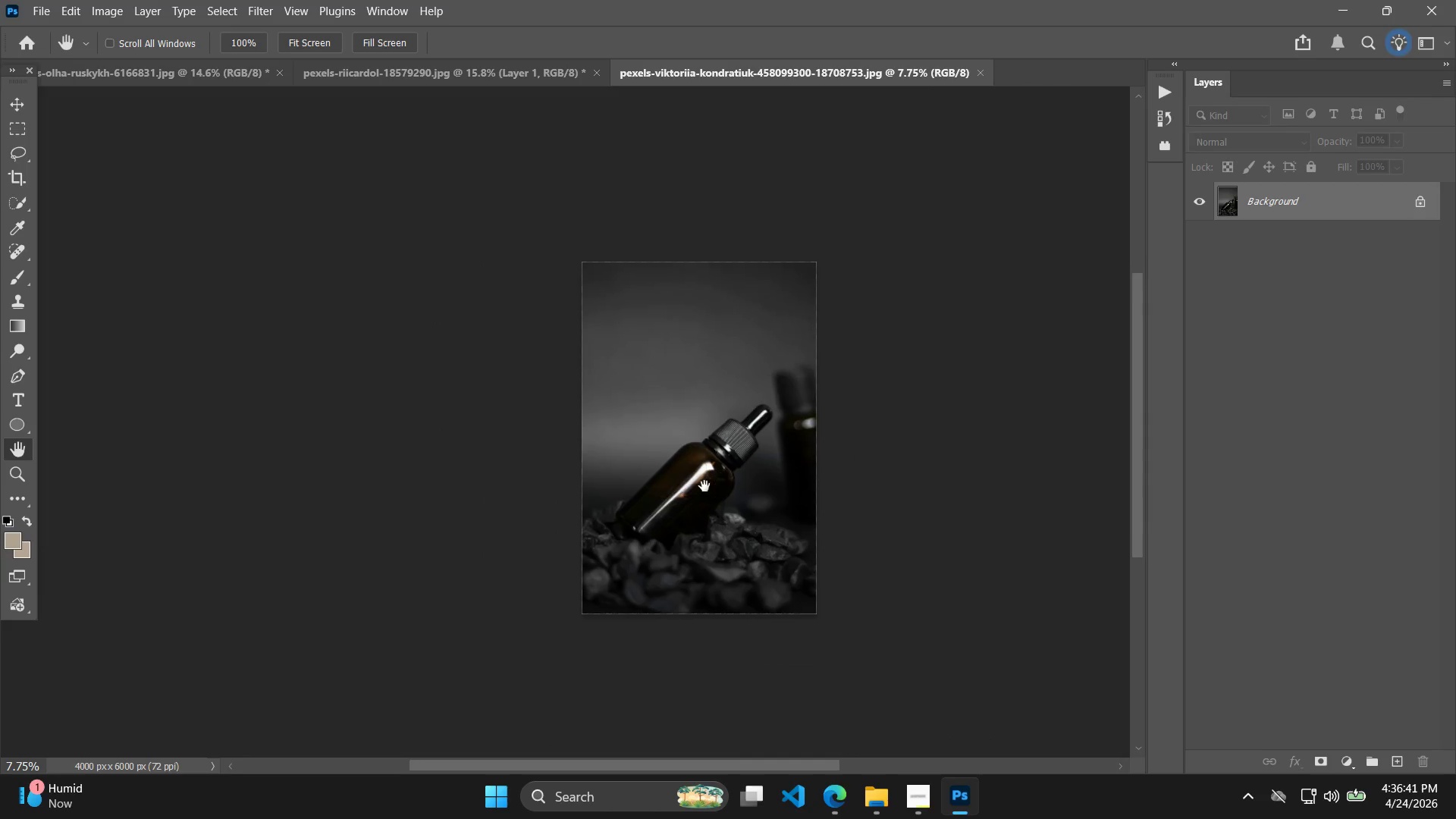 
hold_key(key=Space, duration=0.39)
 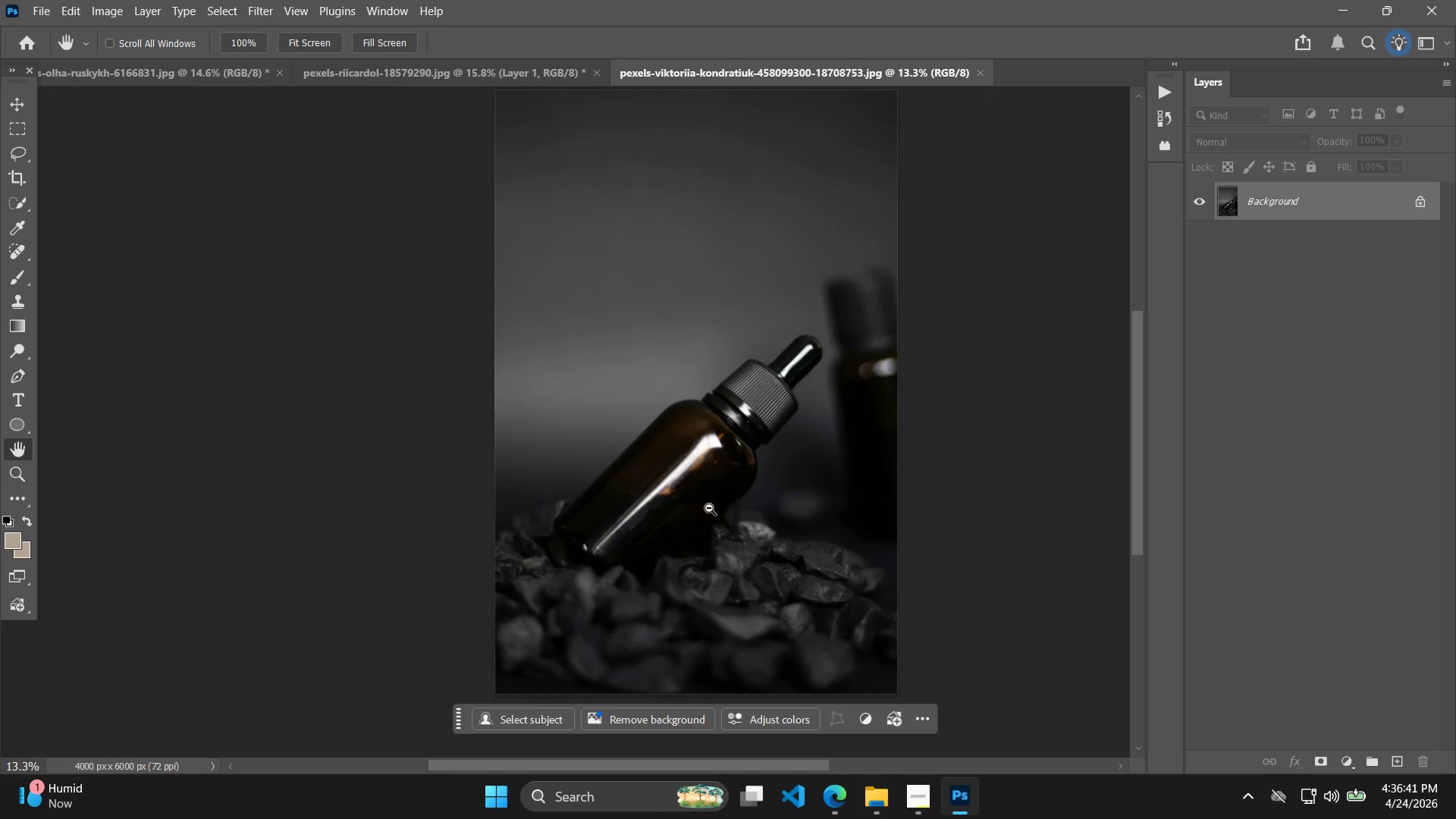 
left_click_drag(start_coordinate=[678, 505], to_coordinate=[704, 486])
 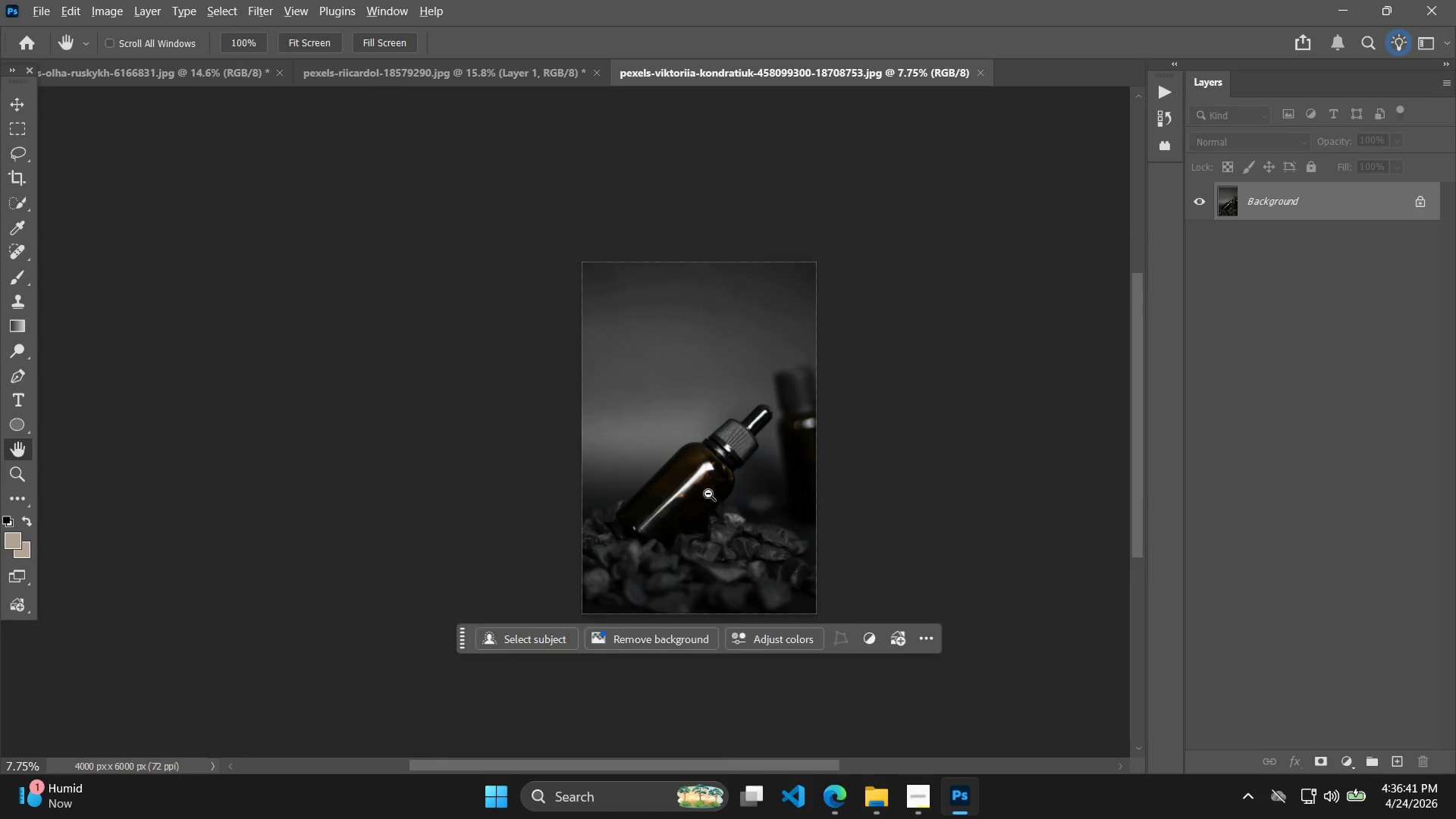 
scroll: coordinate [676, 494], scroll_direction: down, amount: 7.0
 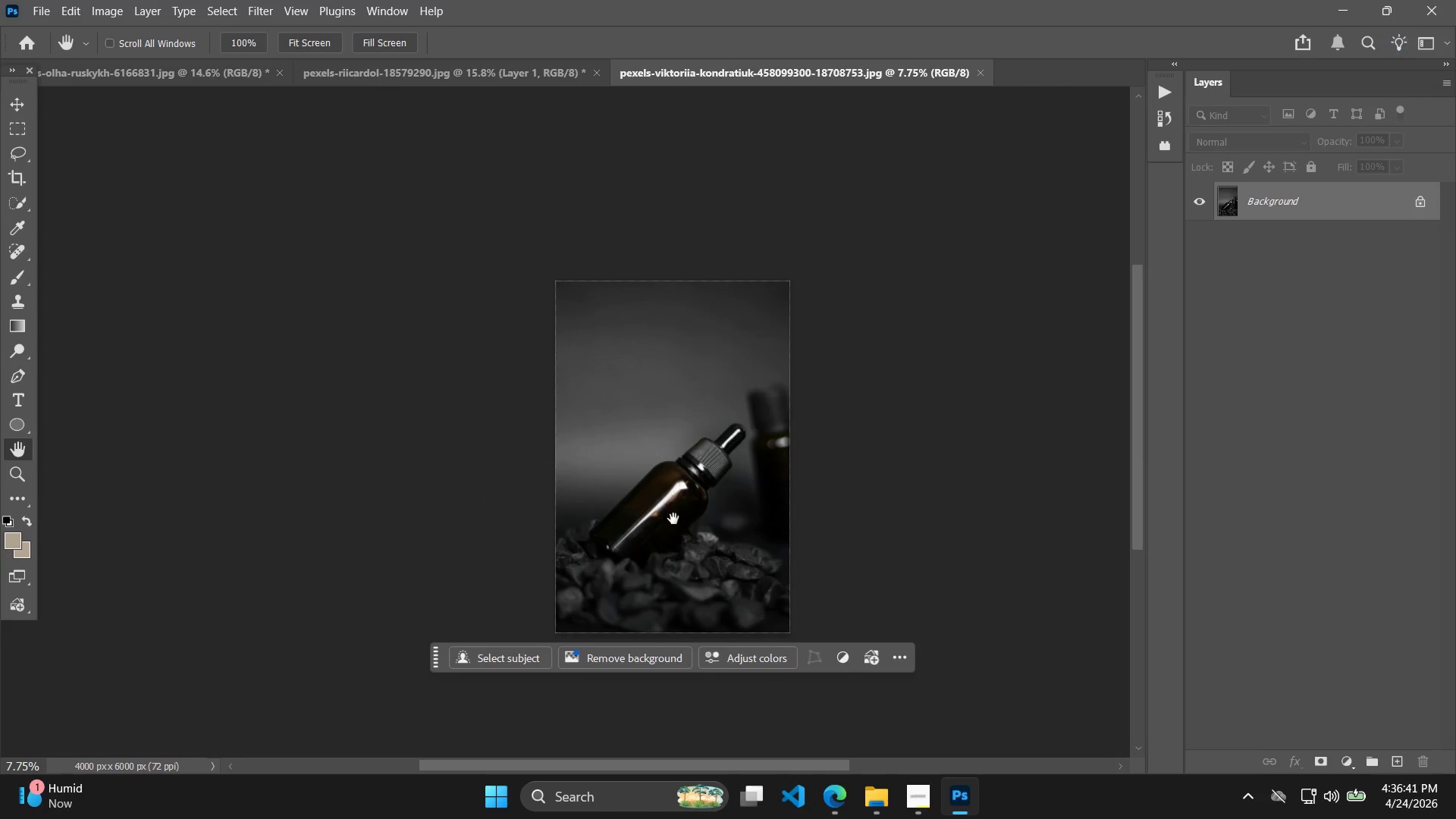 
hold_key(key=AltLeft, duration=2.78)
scroll: coordinate [695, 497], scroll_direction: up, amount: 11.0
 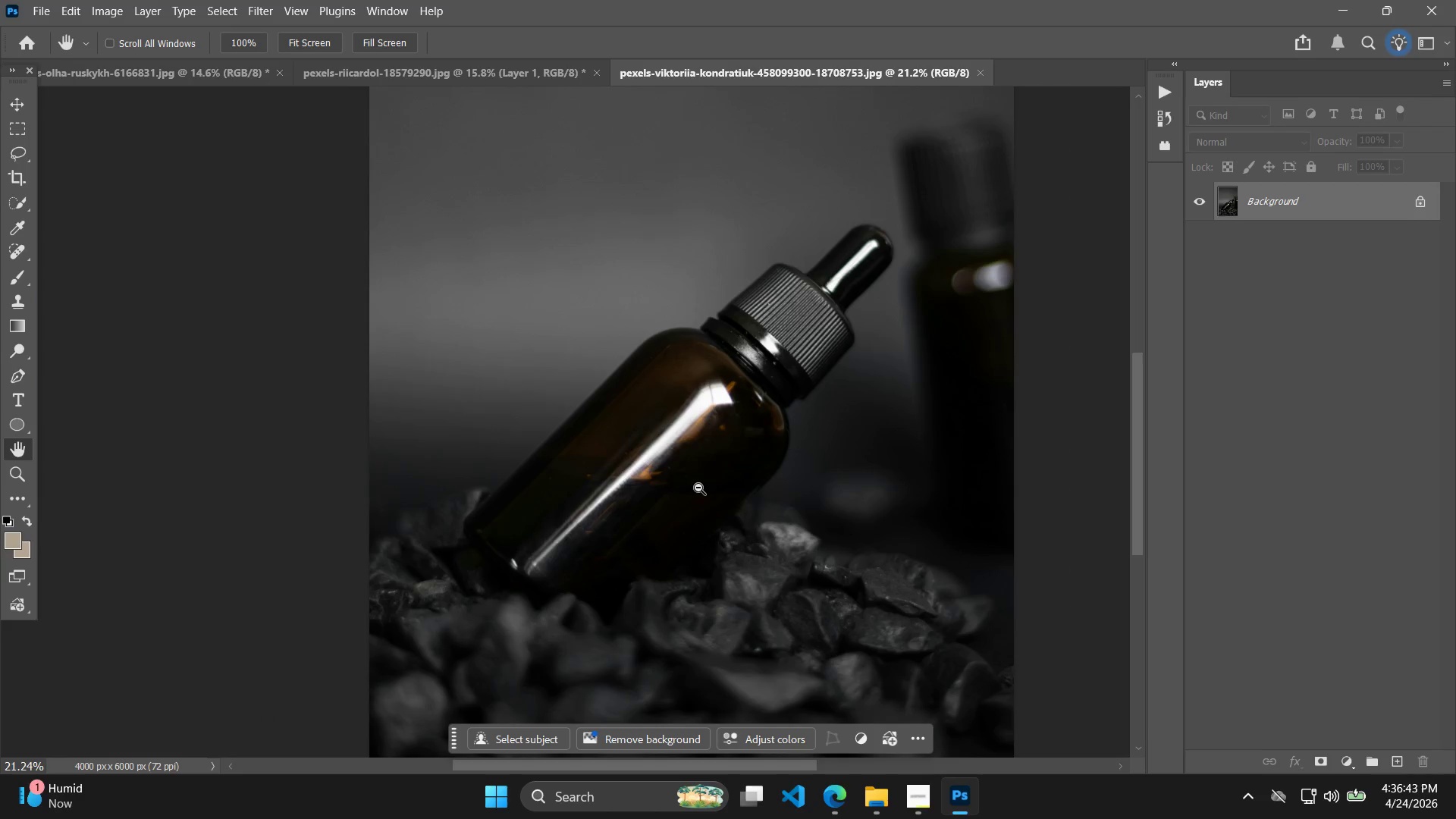 
scroll: coordinate [696, 494], scroll_direction: down, amount: 5.0
 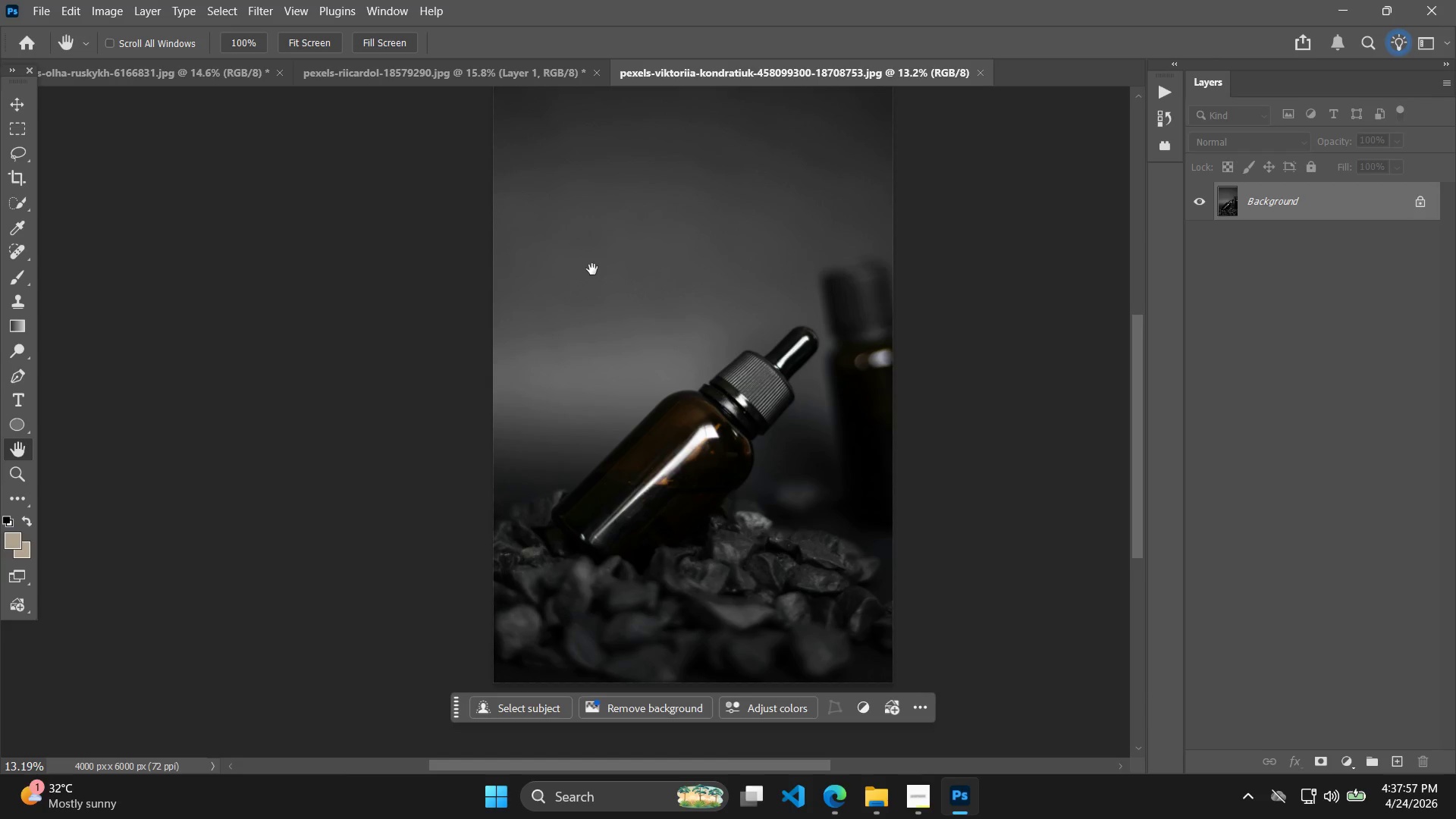 
wait(78.06)
 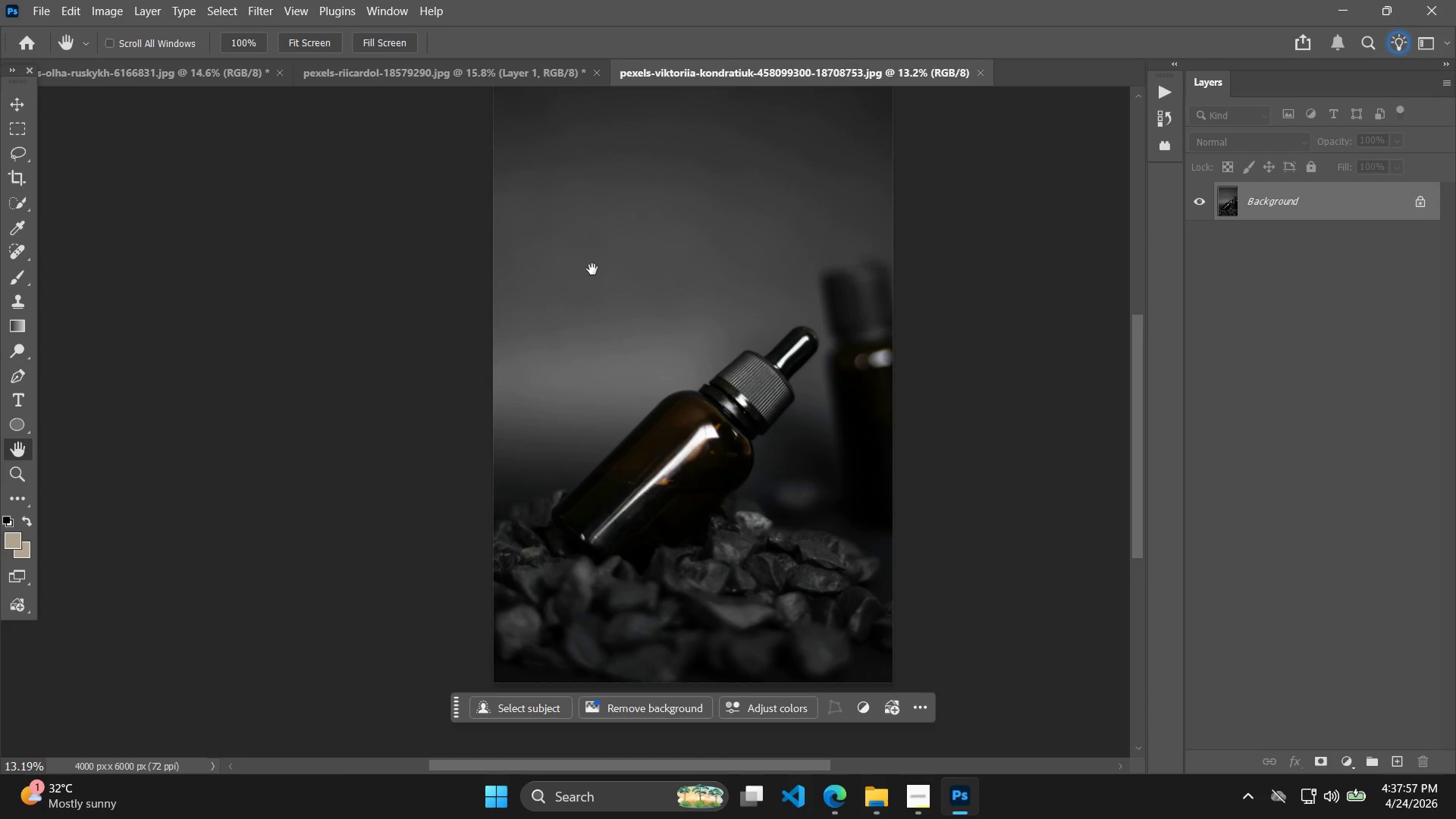 
key(Control+J)
 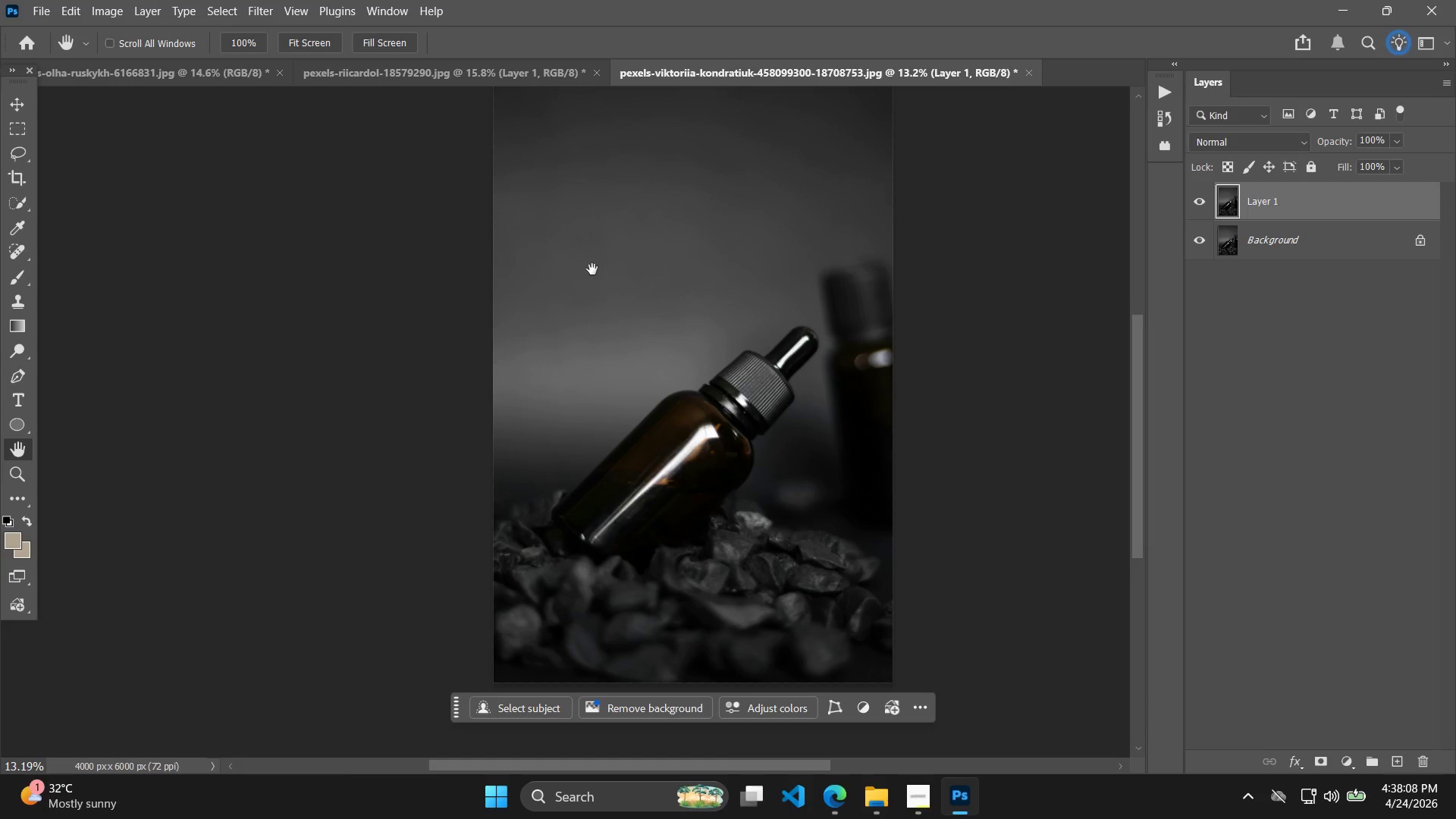 
wait(7.12)
 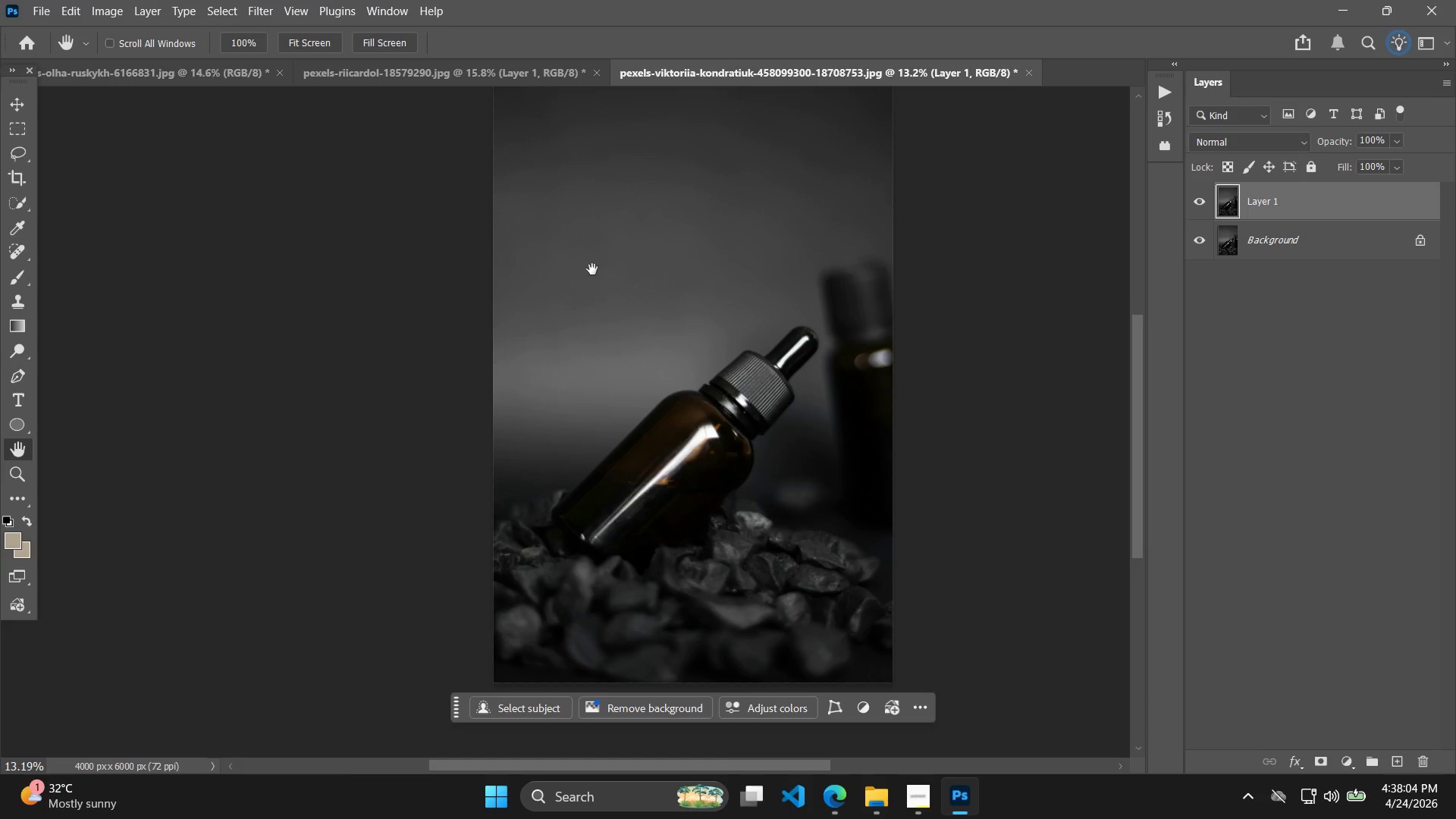 
left_click([1344, 762])
 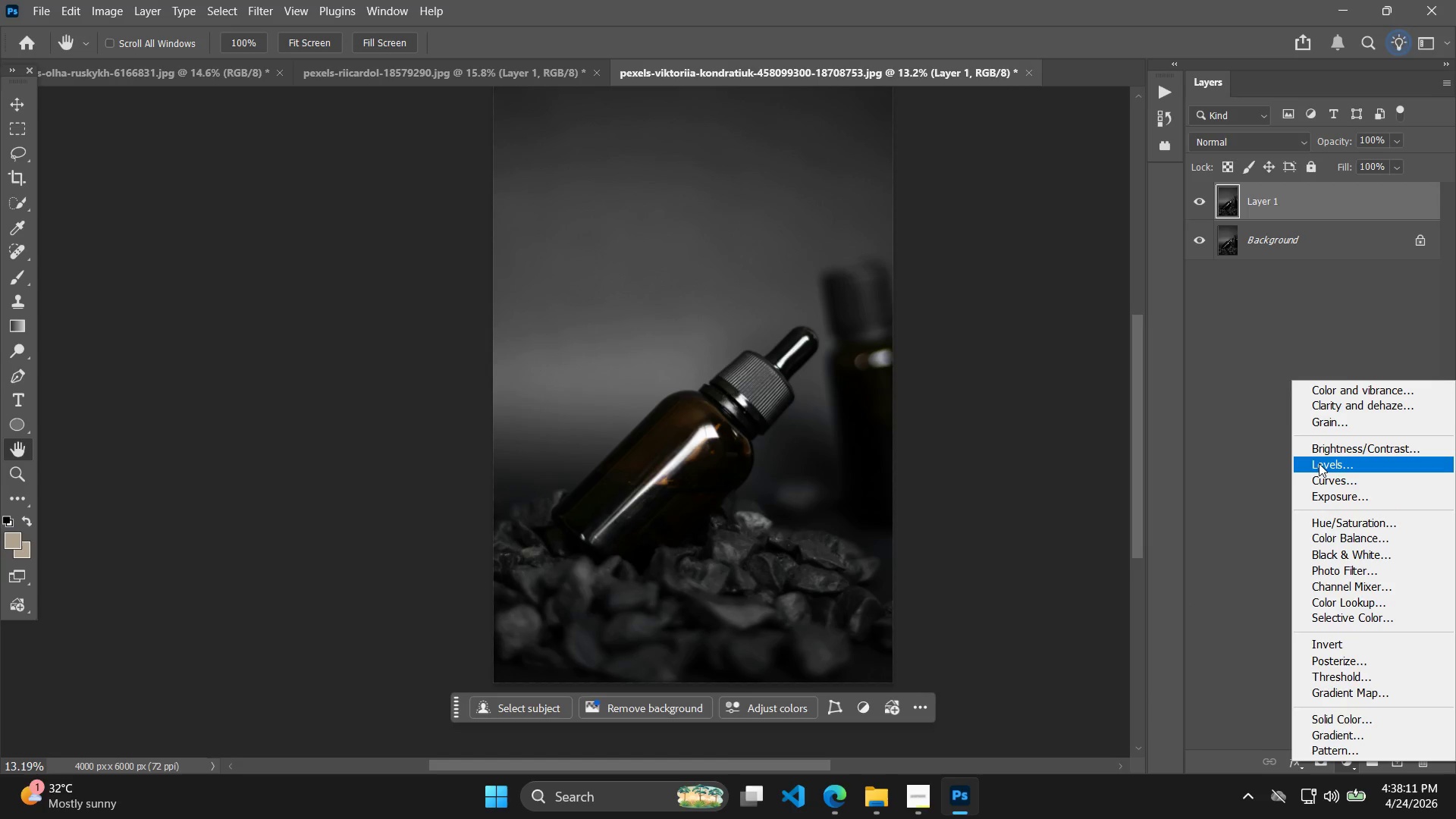 
left_click([1319, 450])
 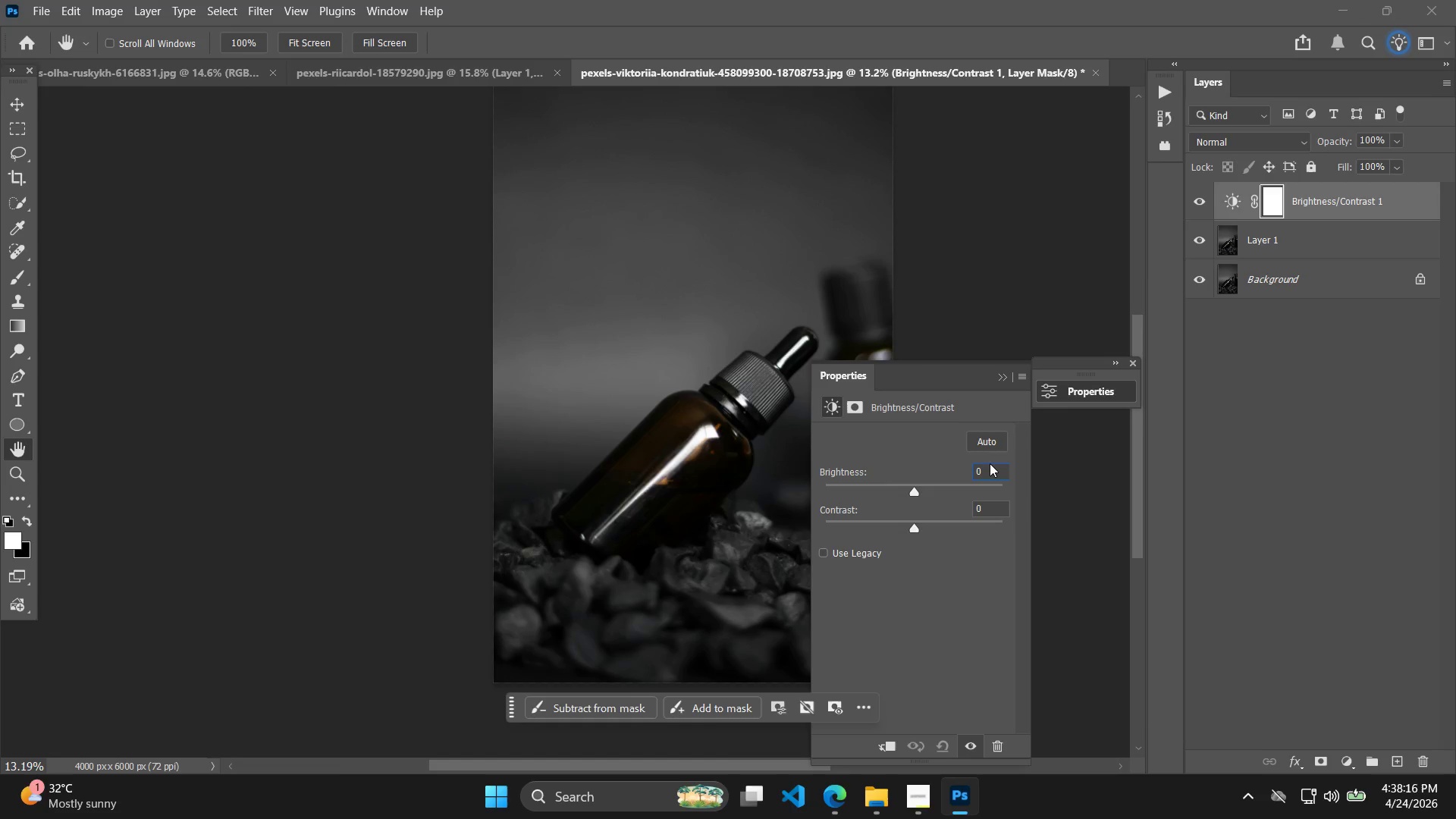 
wait(9.89)
 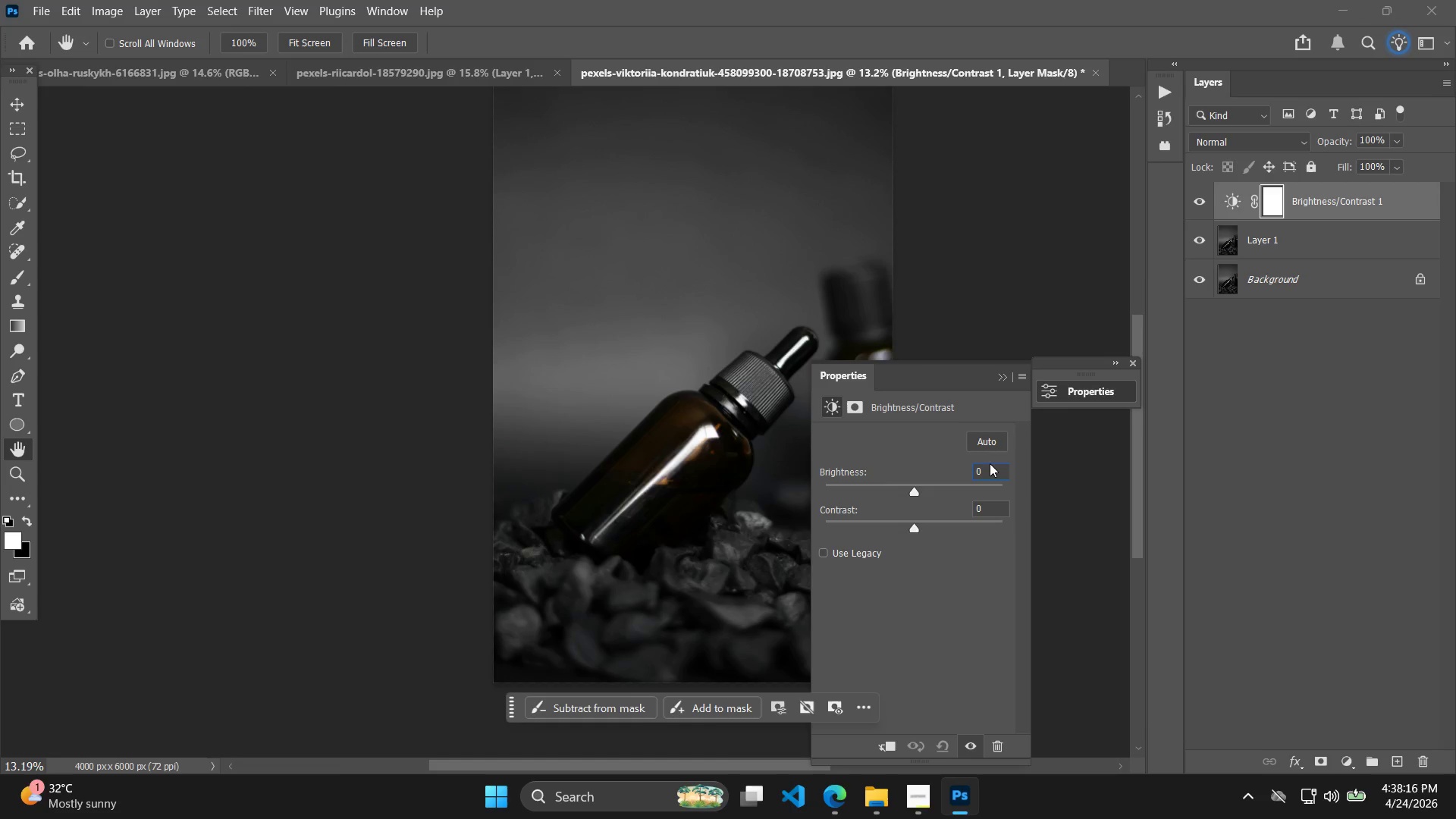 
hold_key(key=ArrowUp, duration=0.75)
 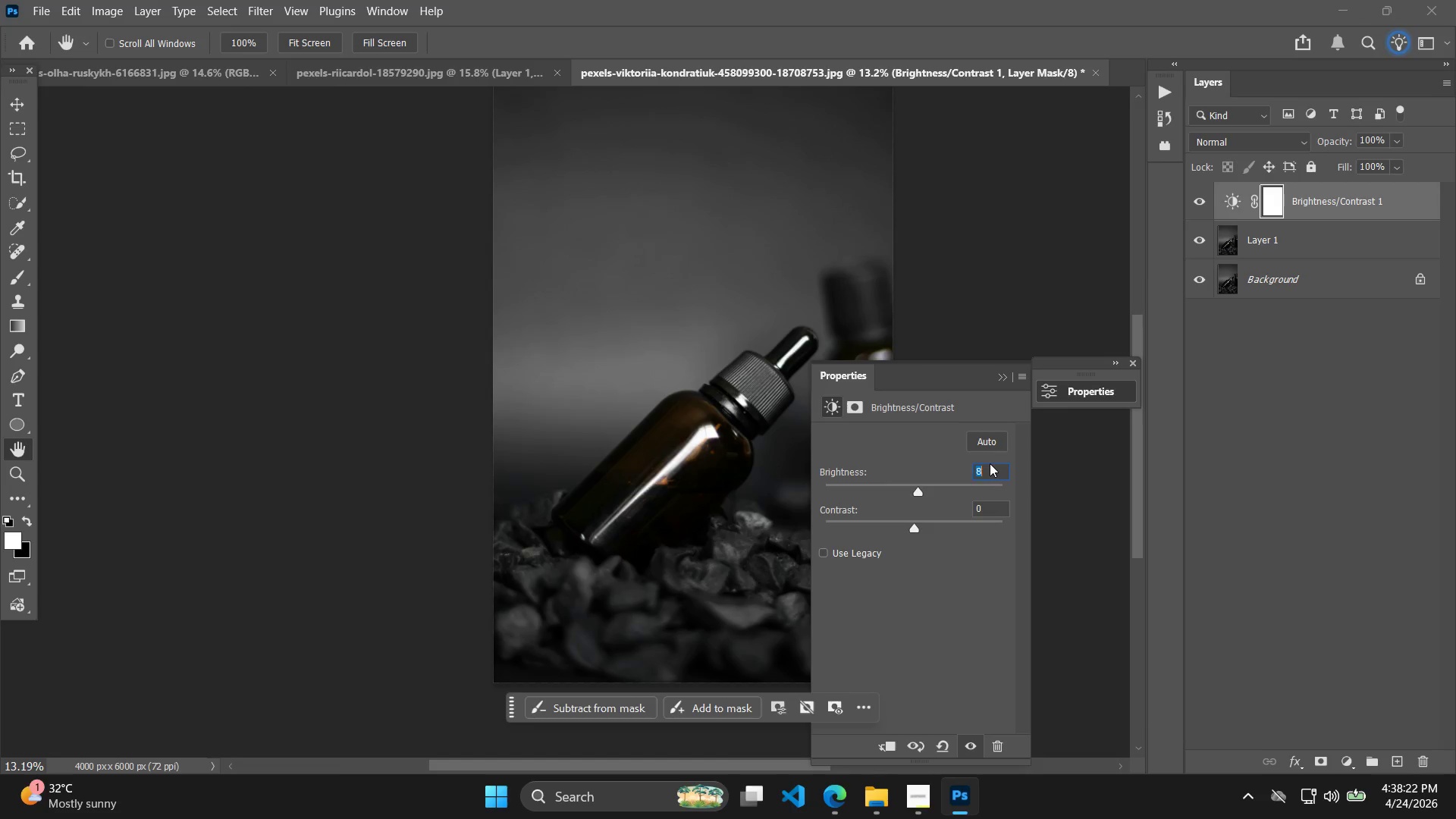 
key(ArrowUp)
 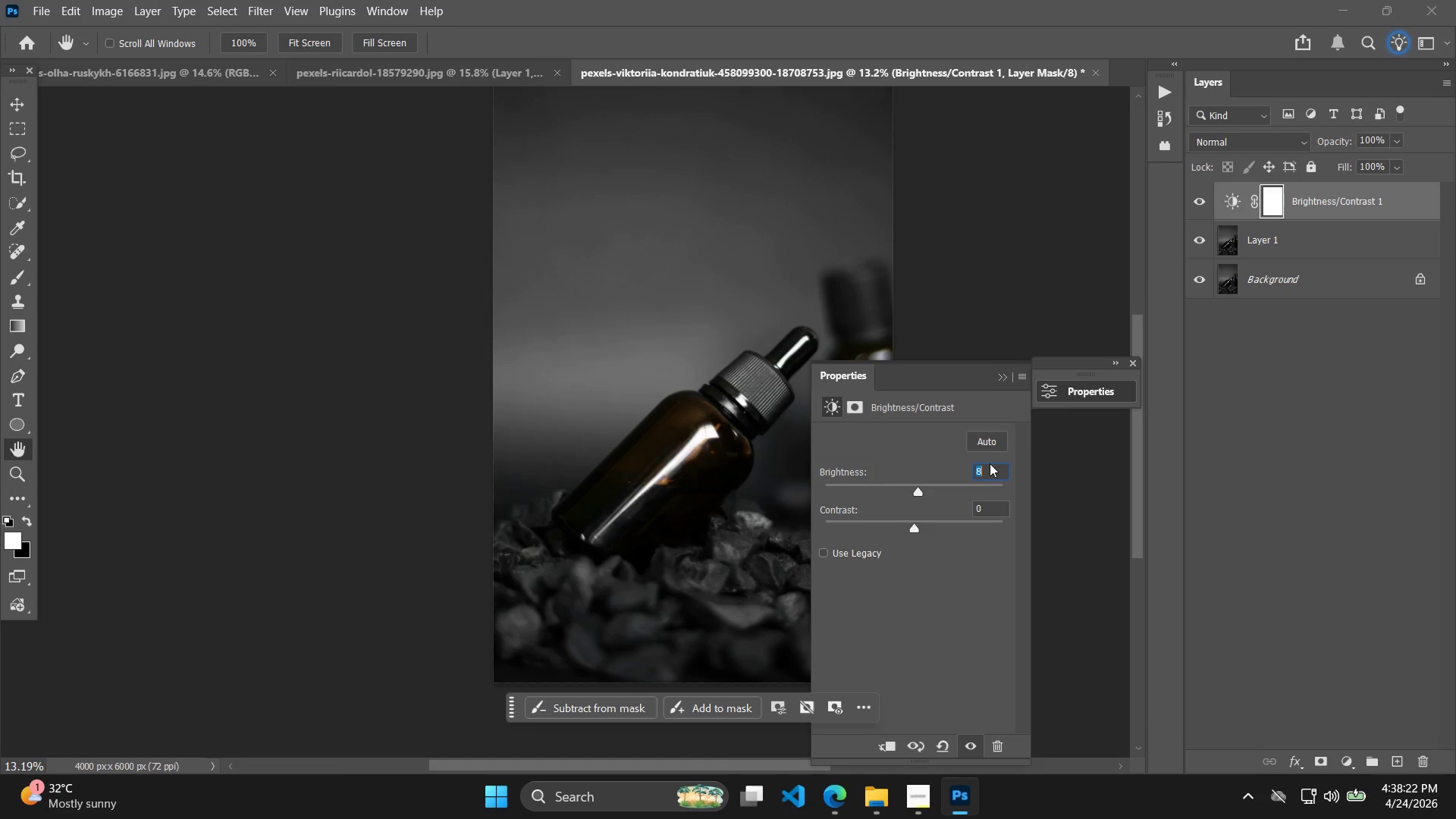 
key(ArrowUp)
 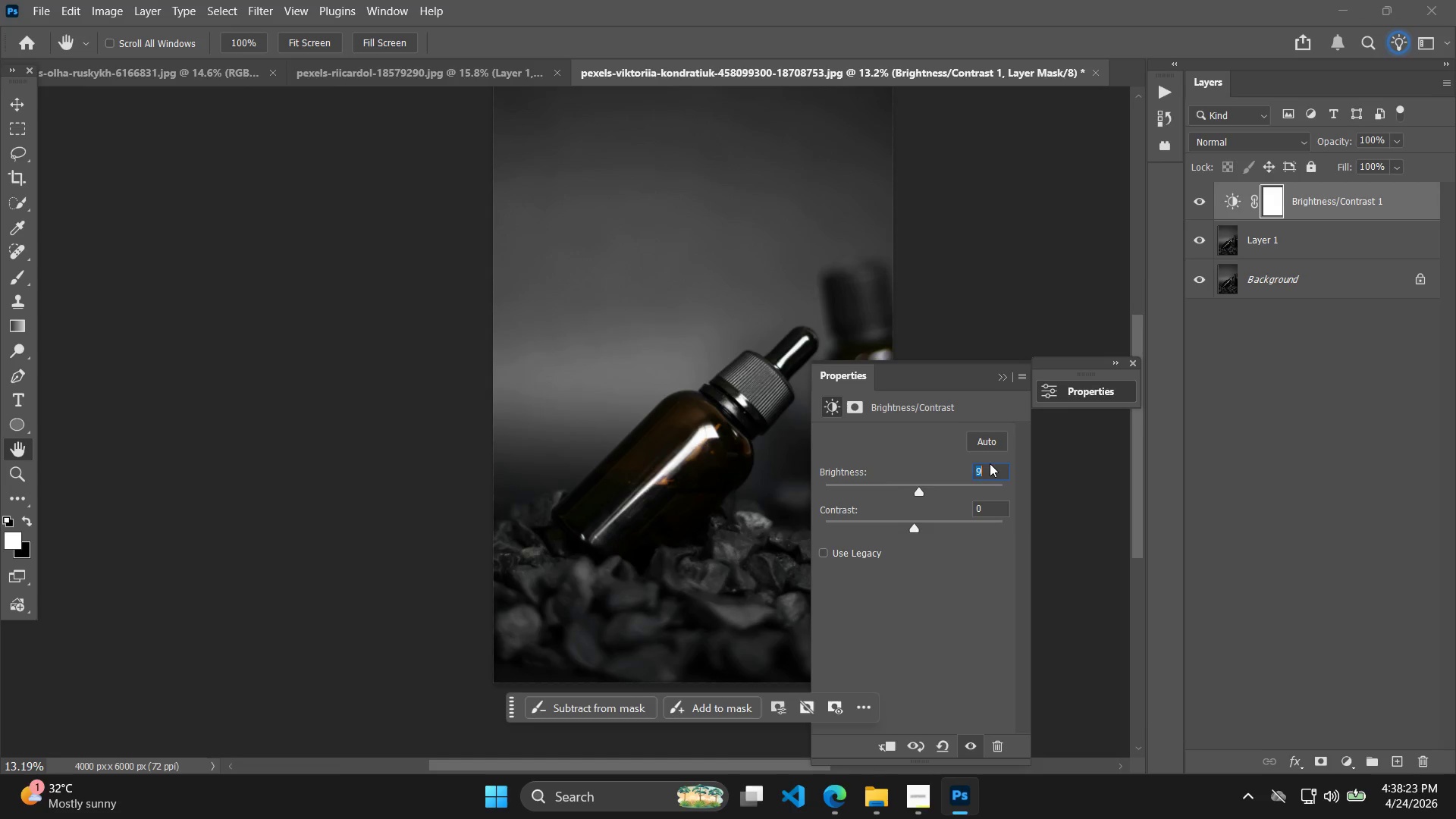 
key(ArrowUp)
 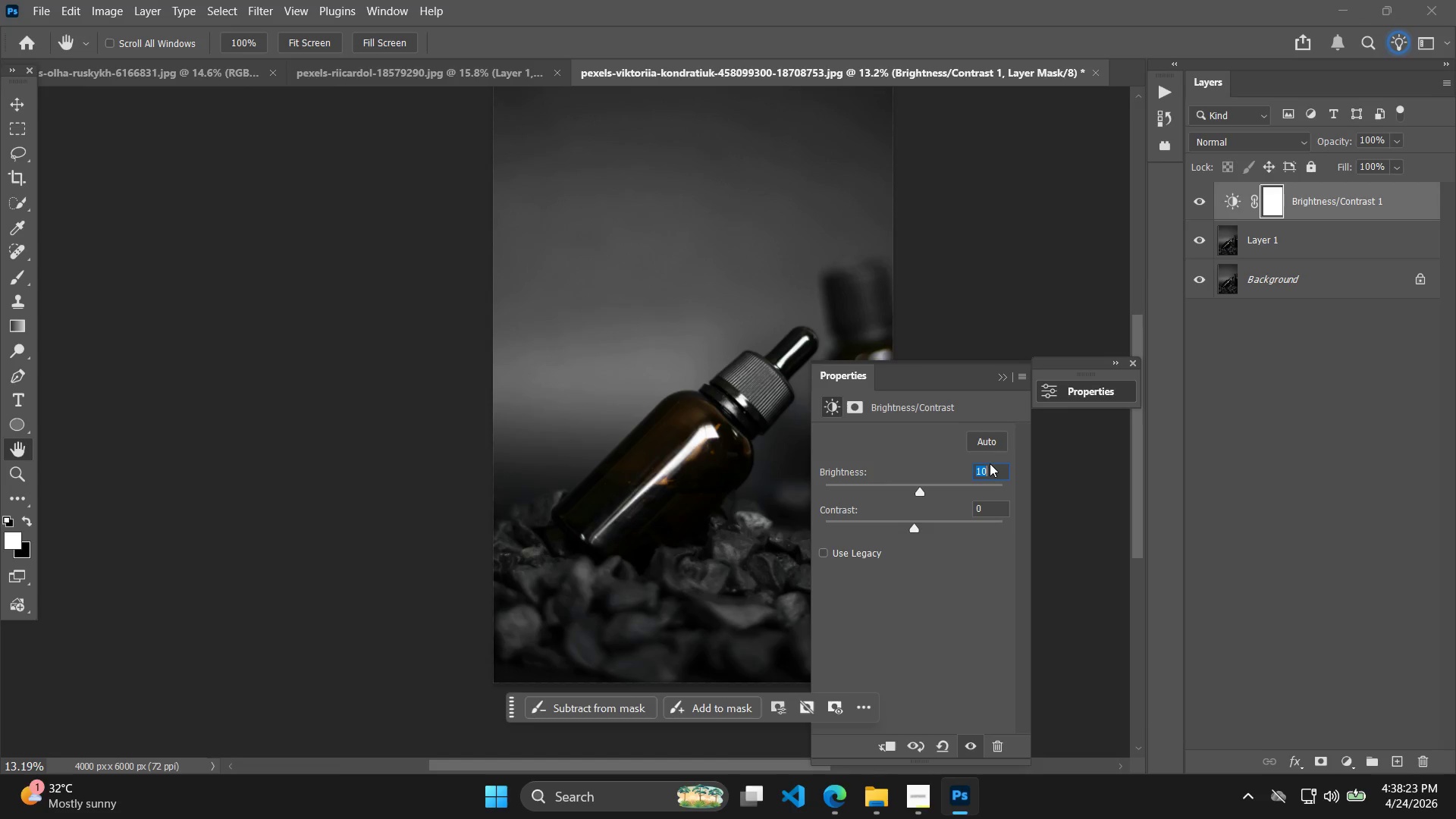 
key(ArrowUp)
 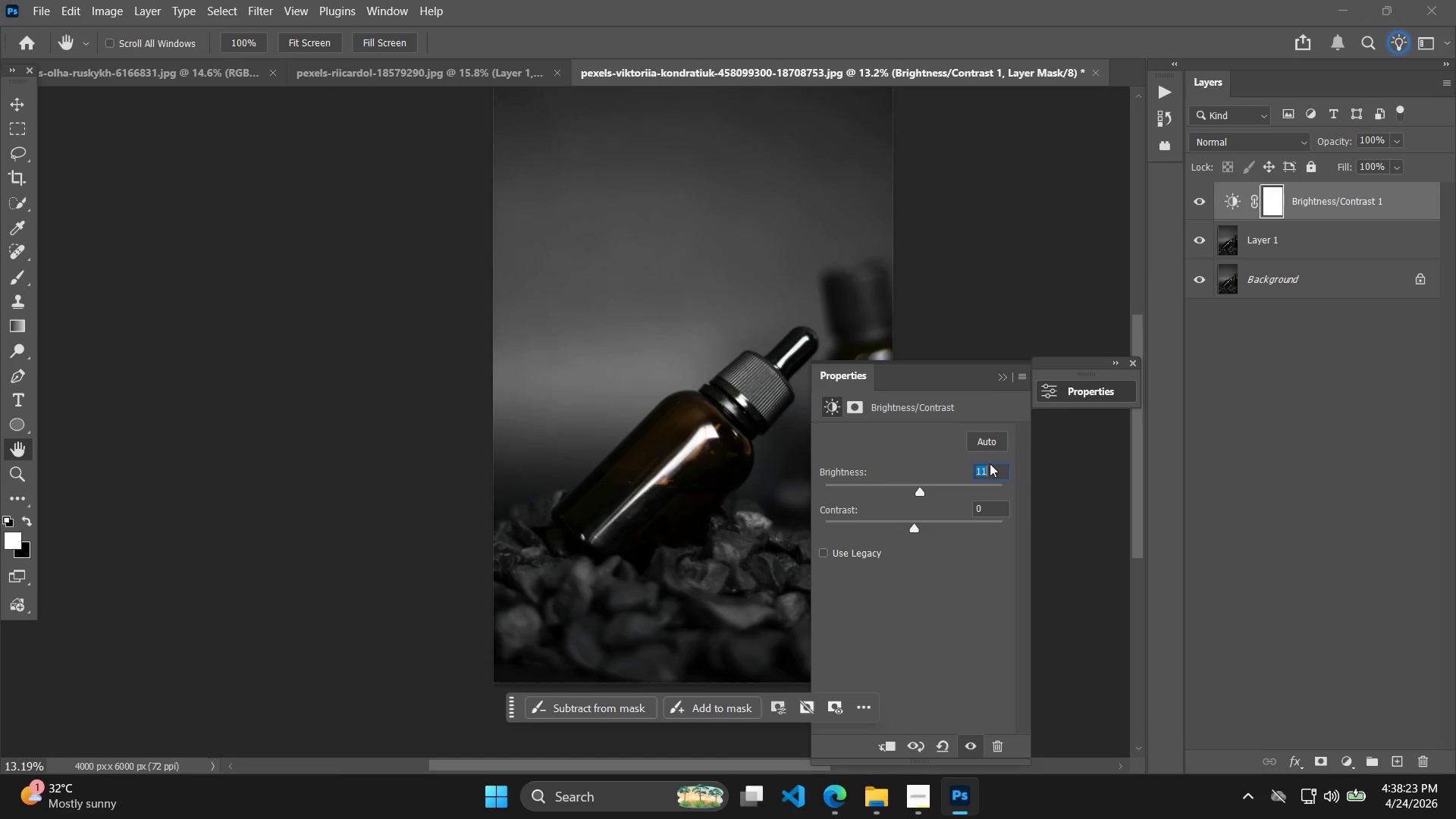 
key(ArrowUp)
 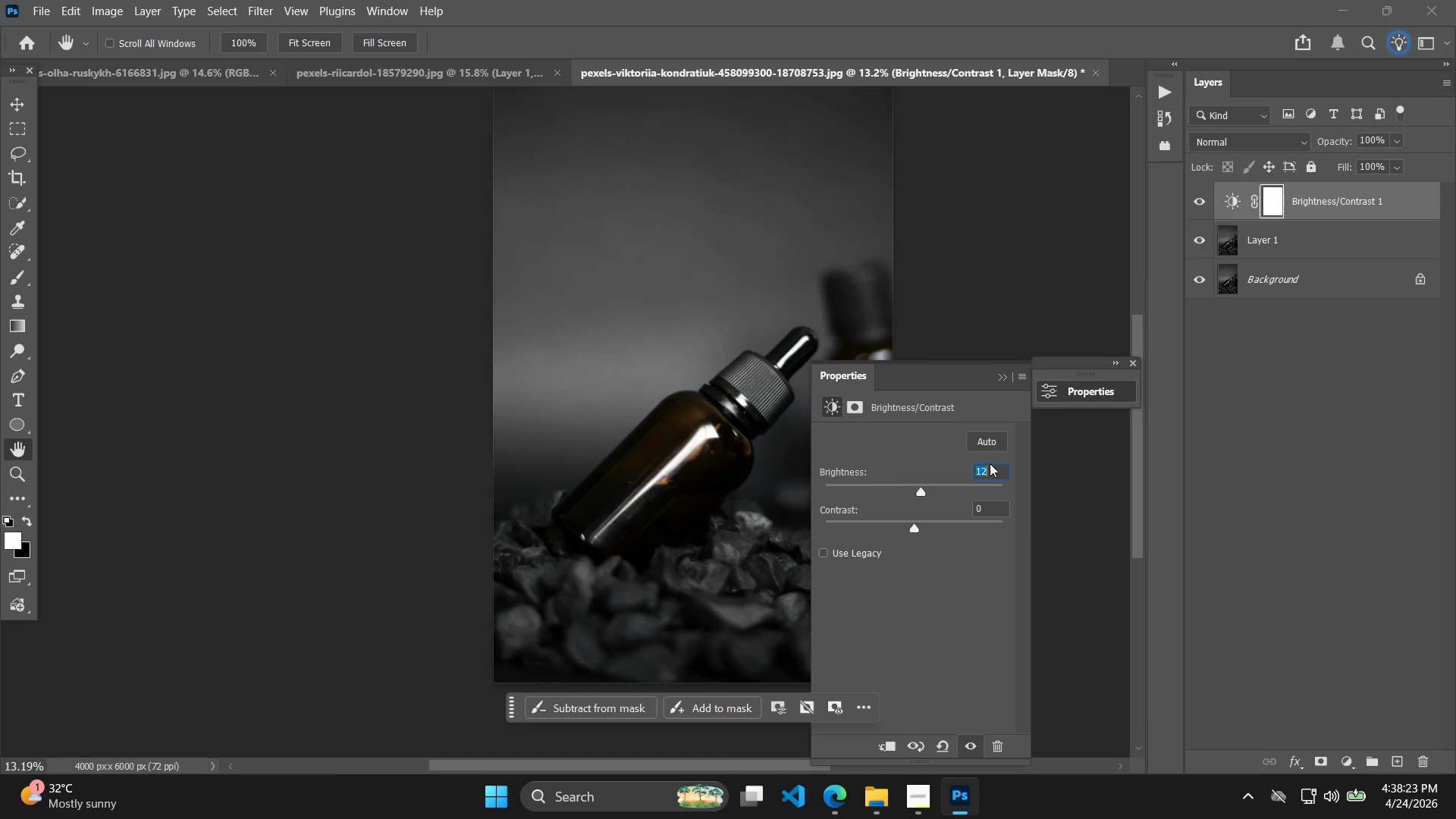 
key(ArrowUp)
 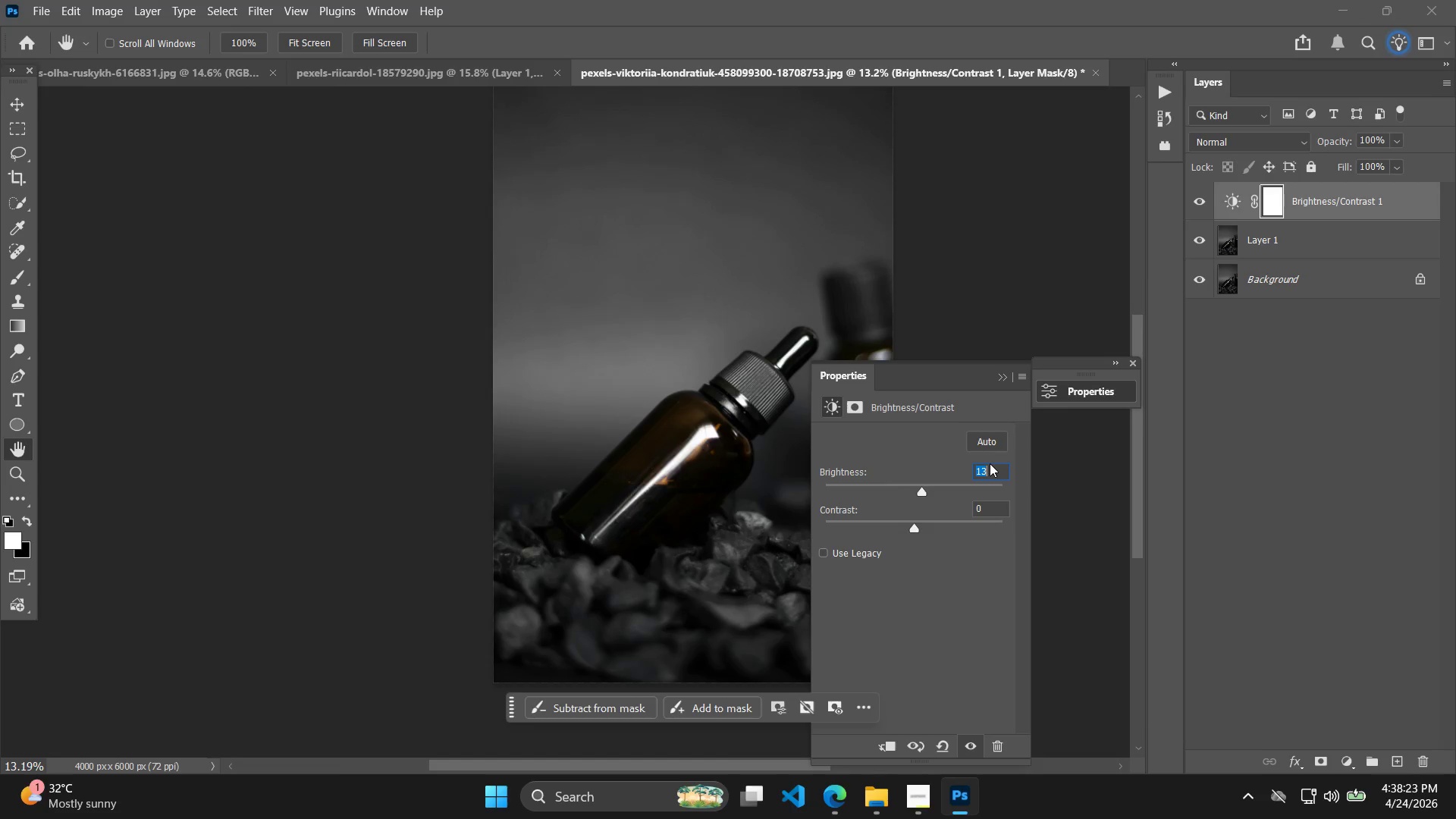 
key(ArrowUp)
 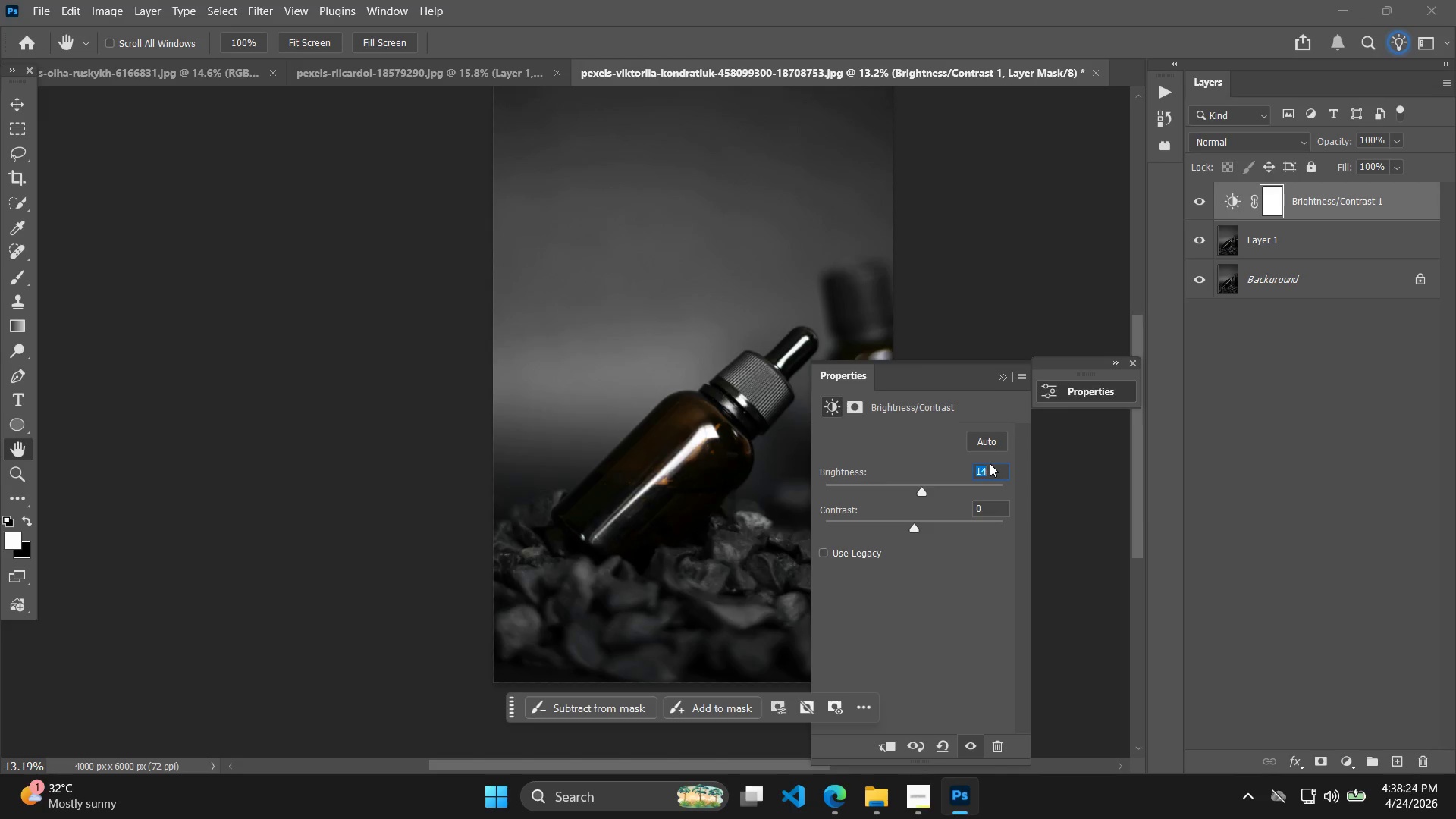 
key(ArrowUp)
 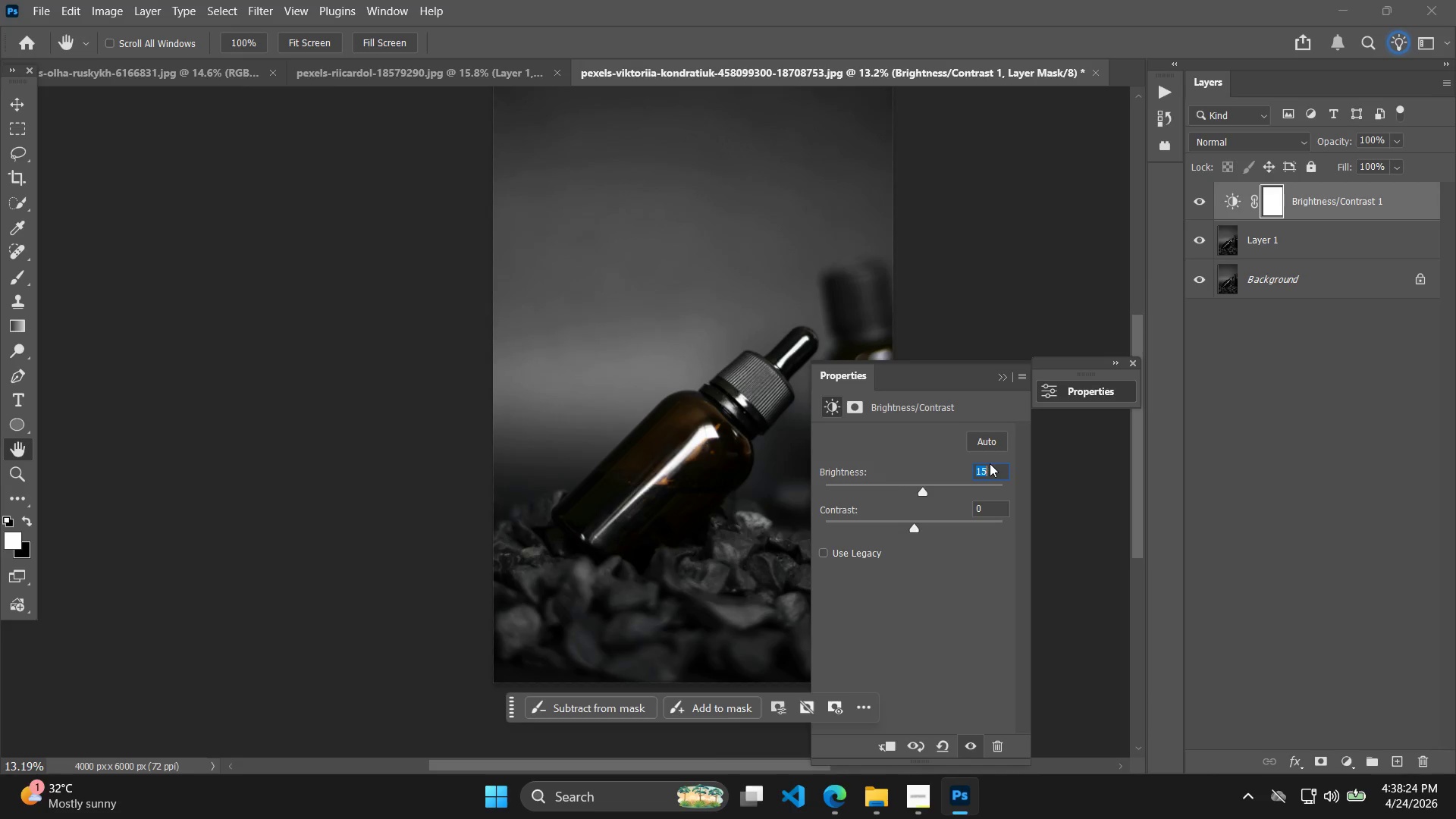 
key(ArrowUp)
 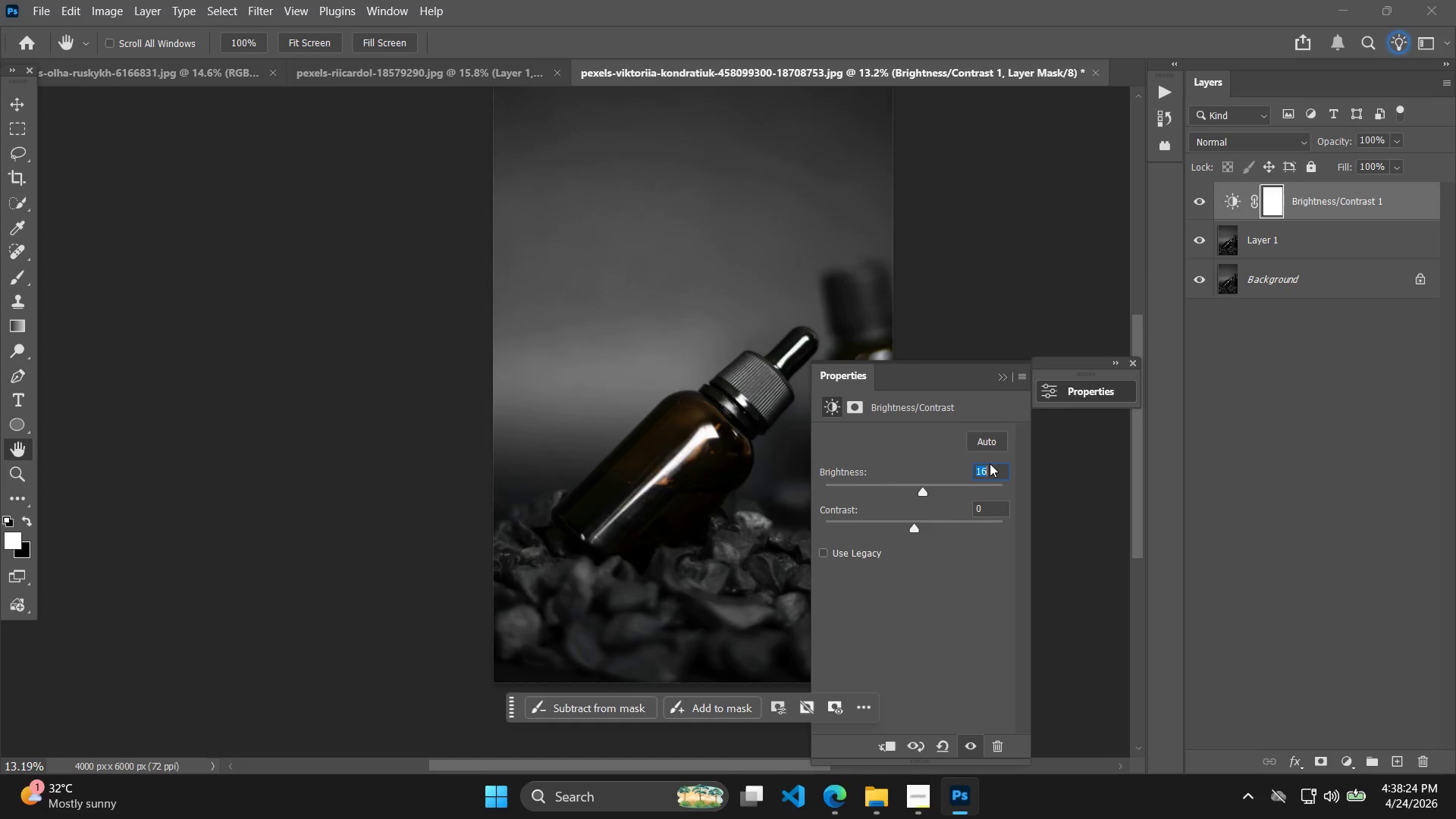 
key(ArrowUp)
 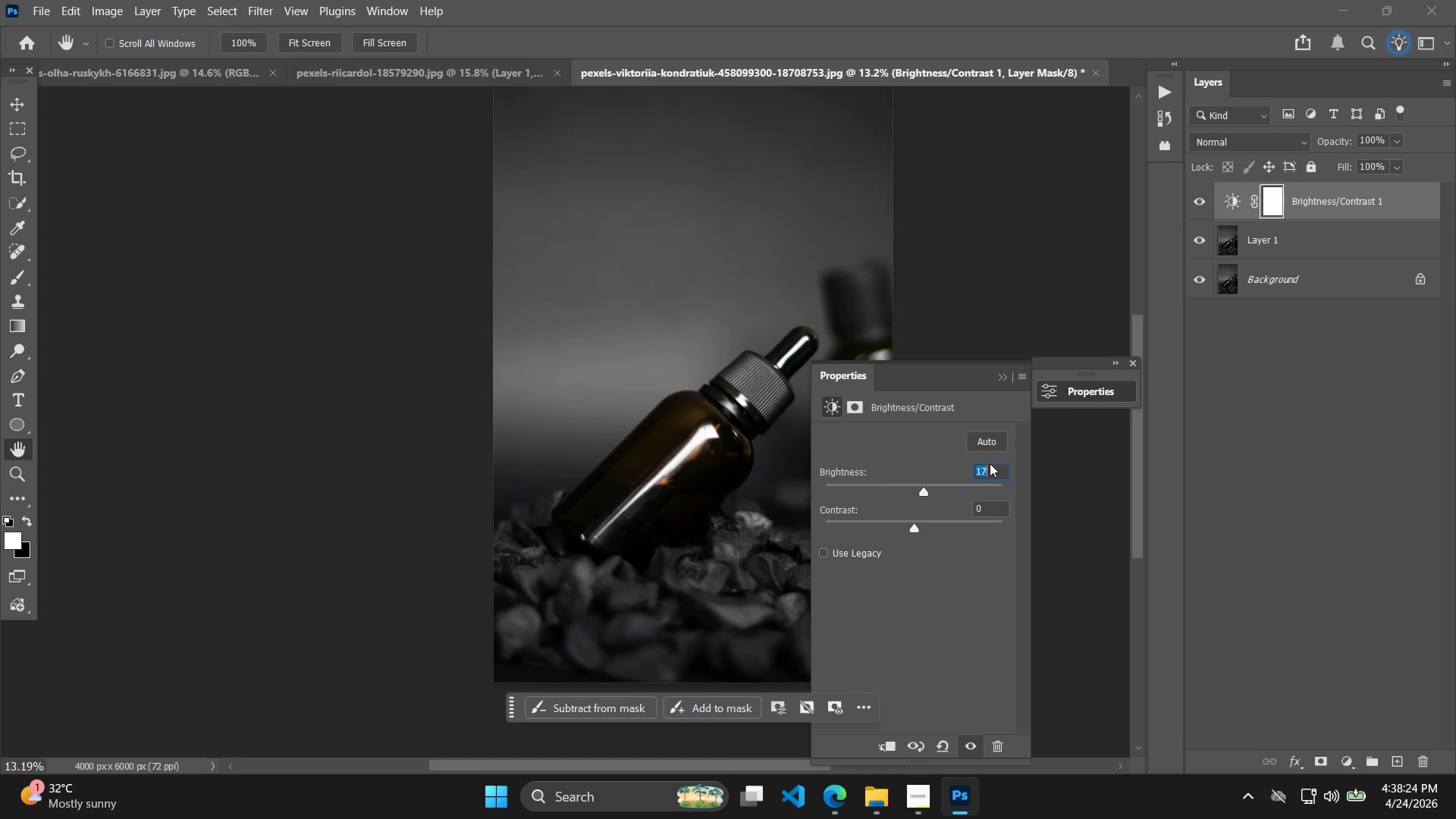 
key(ArrowUp)
 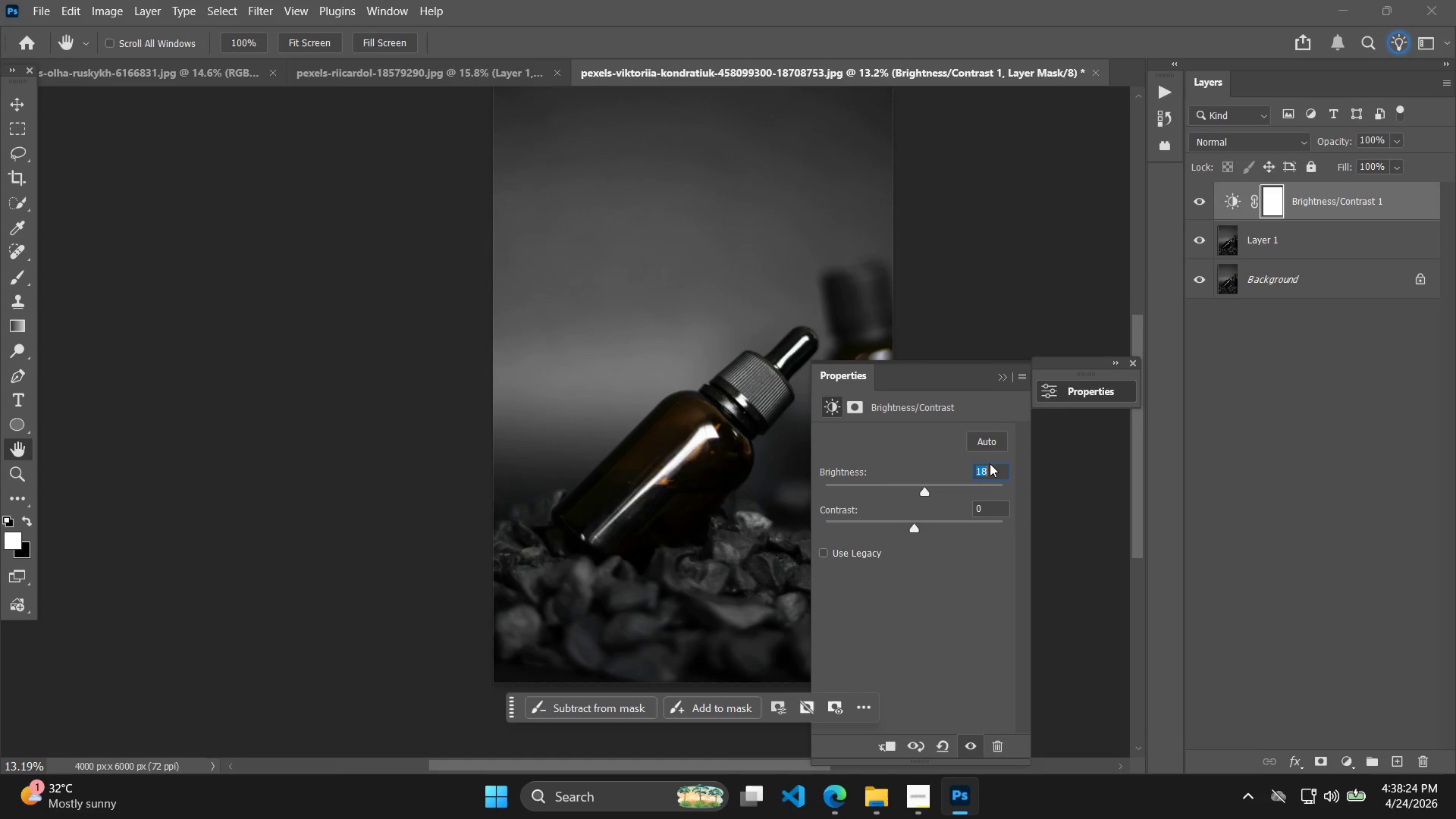 
key(ArrowUp)
 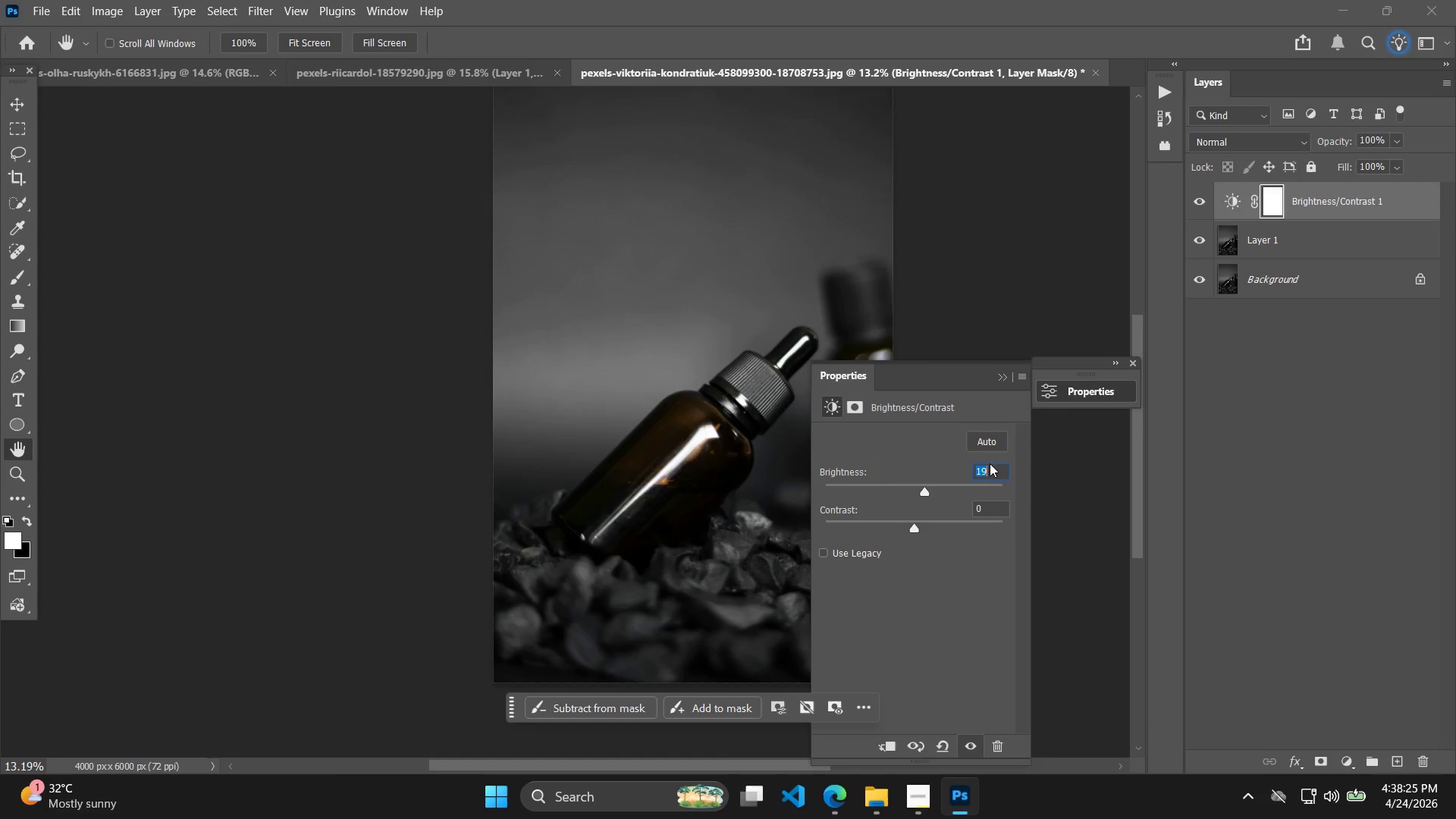 
key(ArrowUp)
 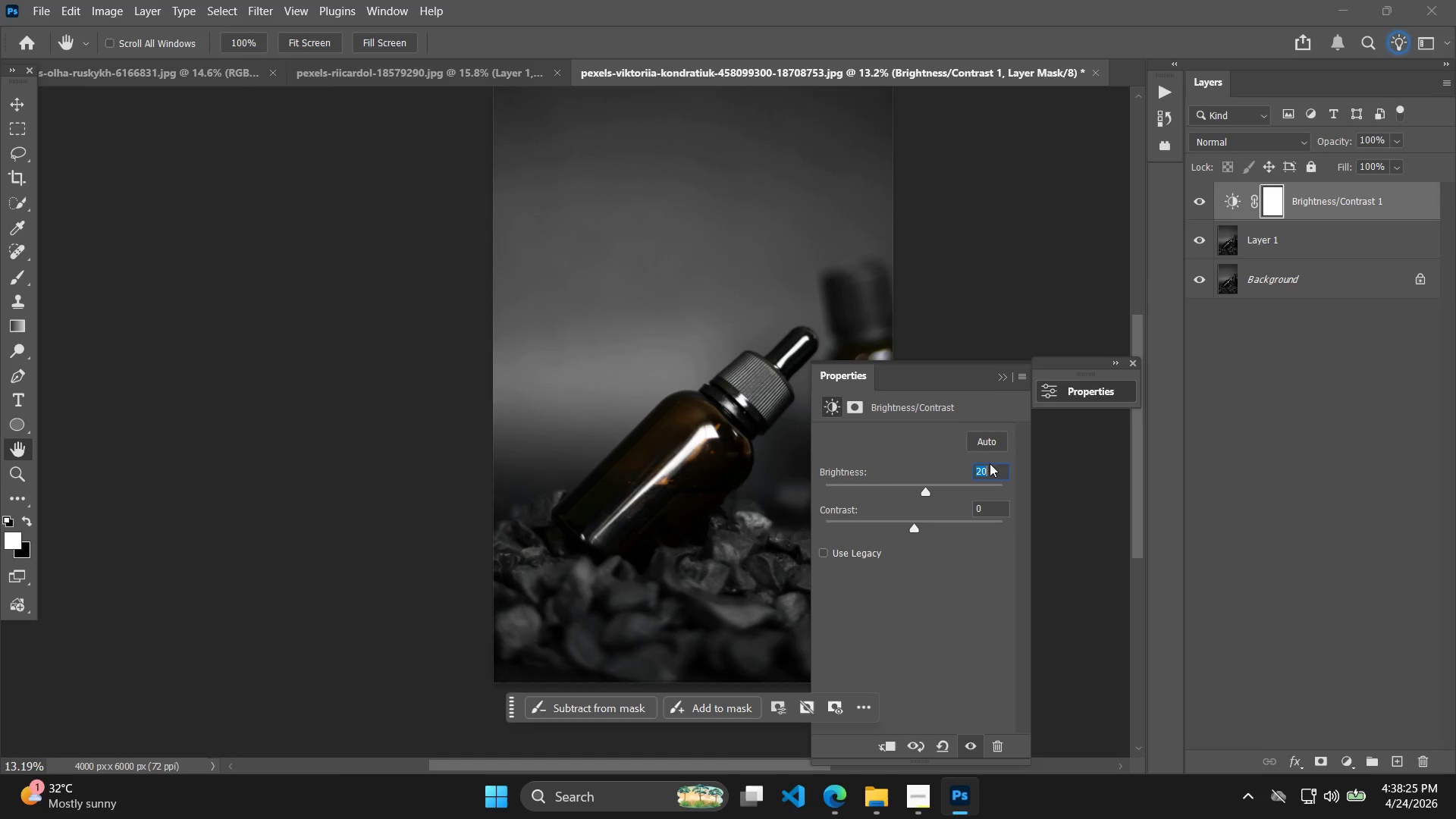 
key(ArrowUp)
 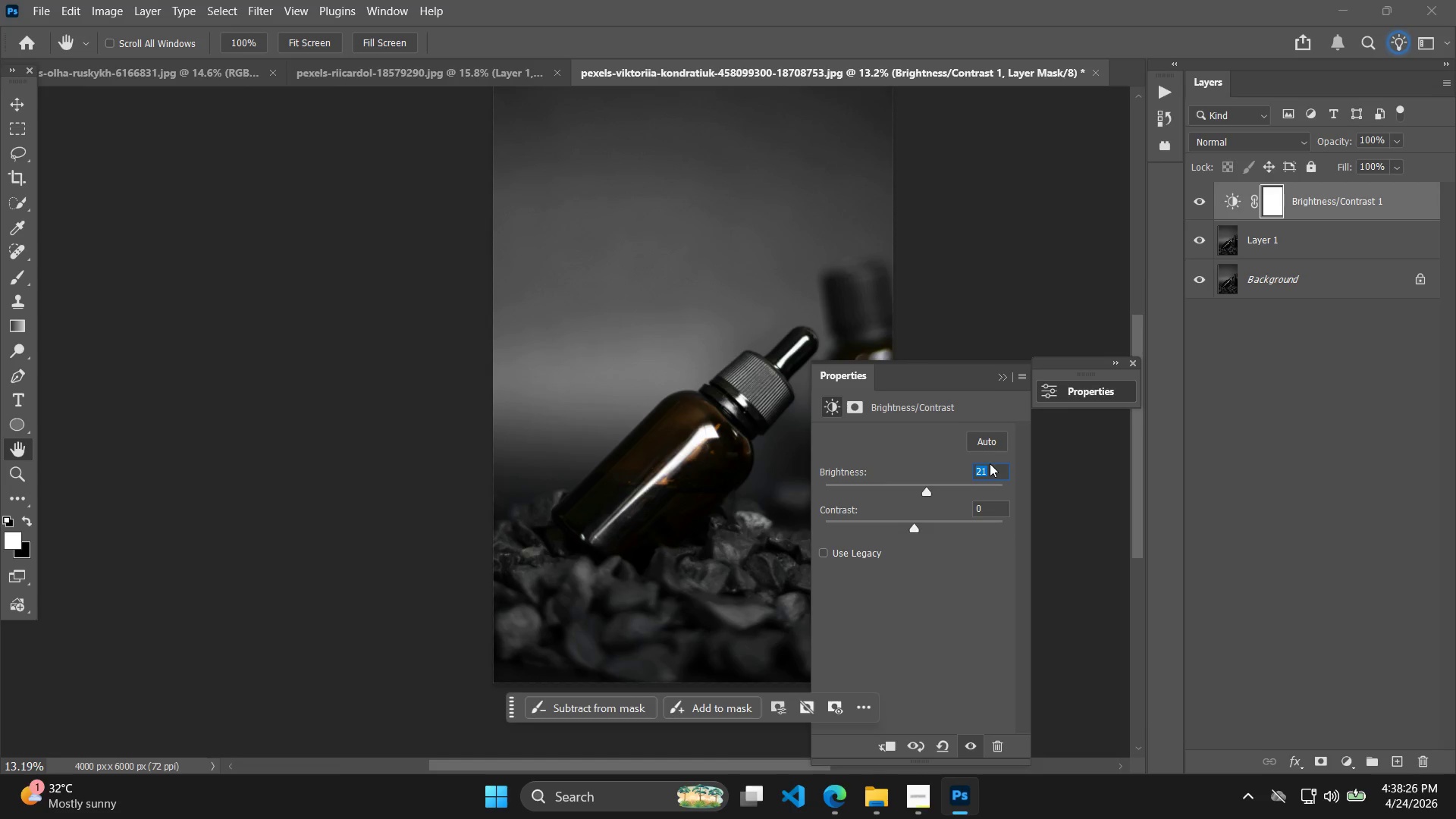 
hold_key(key=ArrowUp, duration=0.7)
 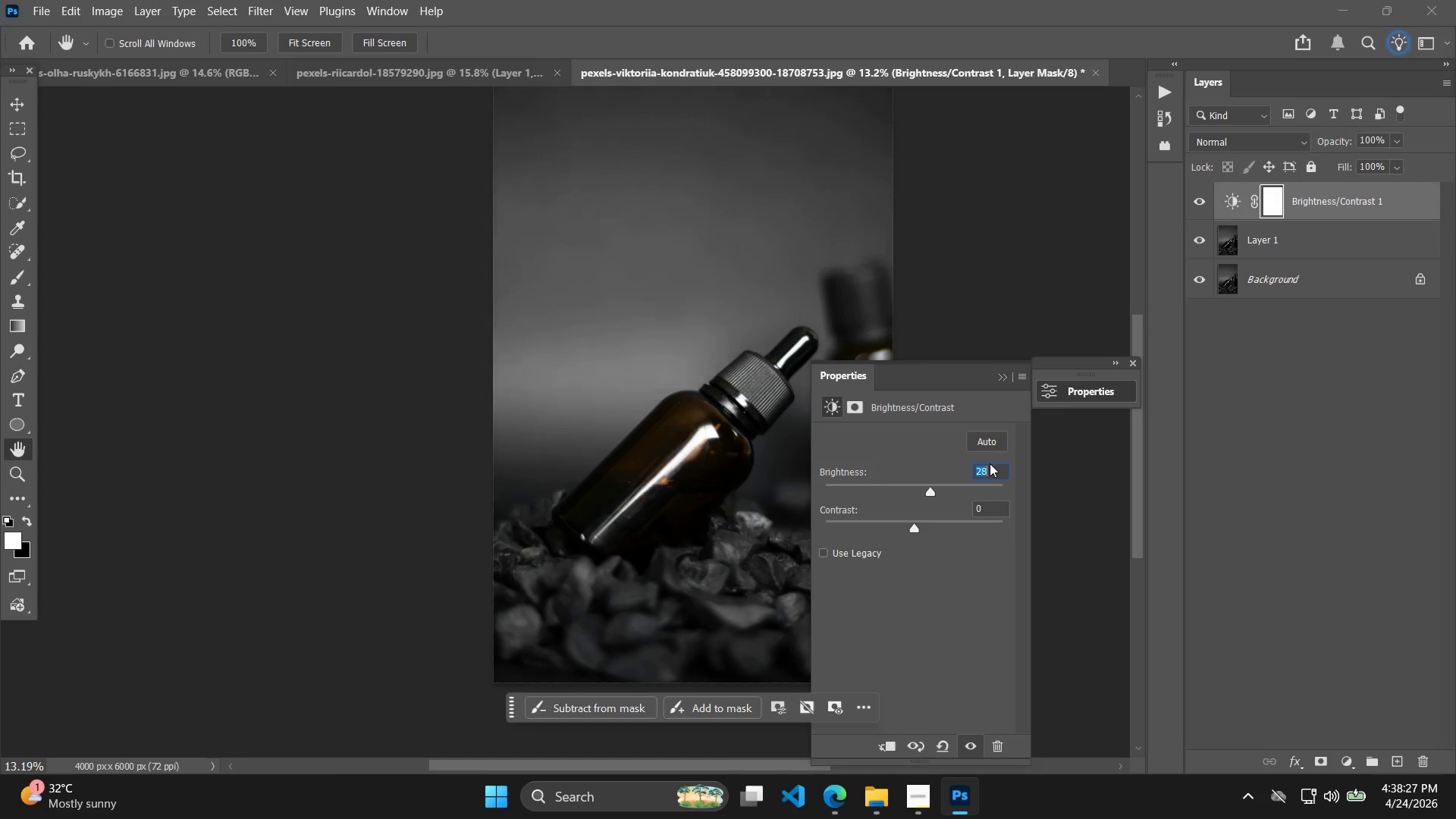 
key(ArrowUp)
 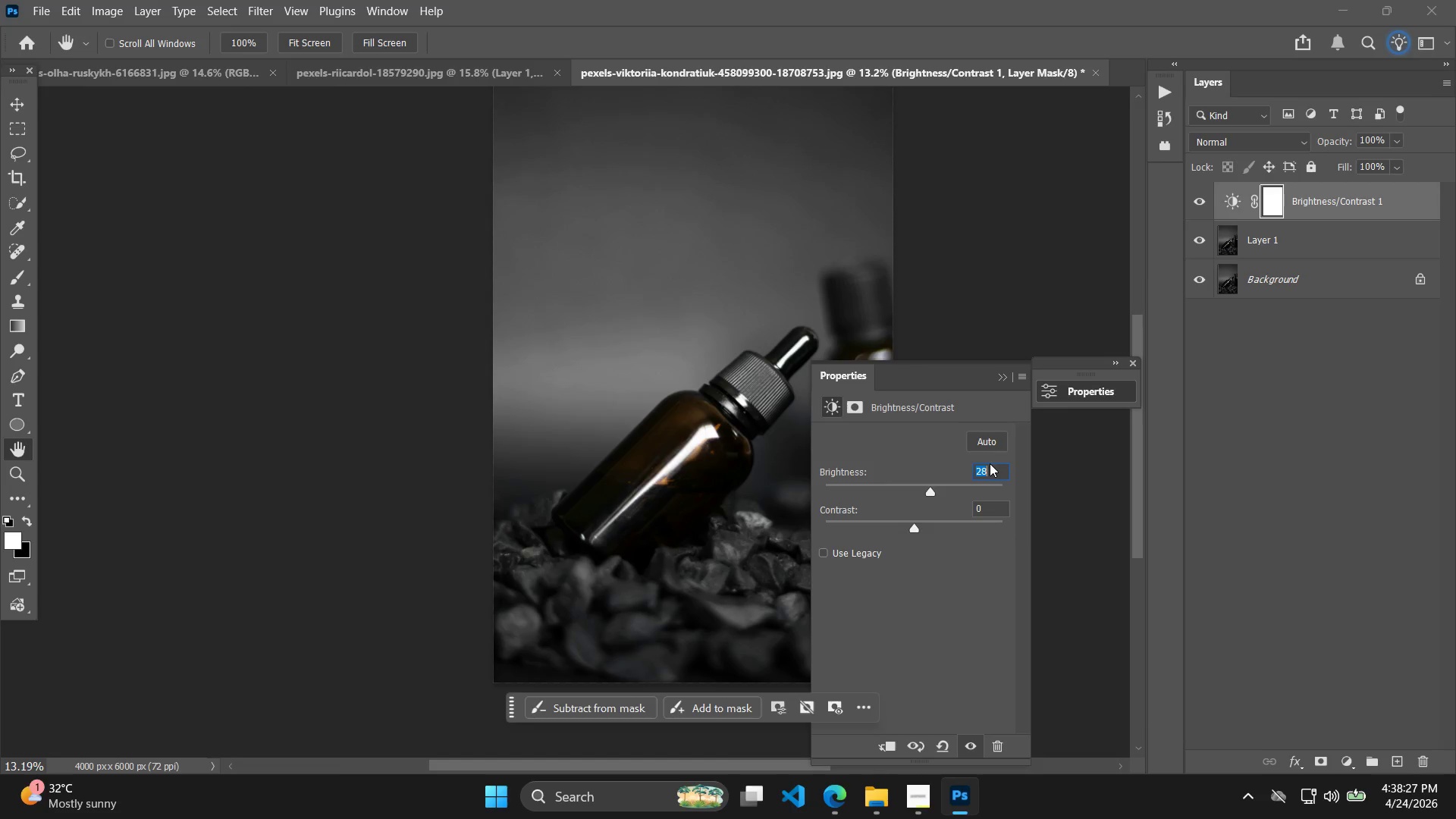 
key(ArrowUp)
 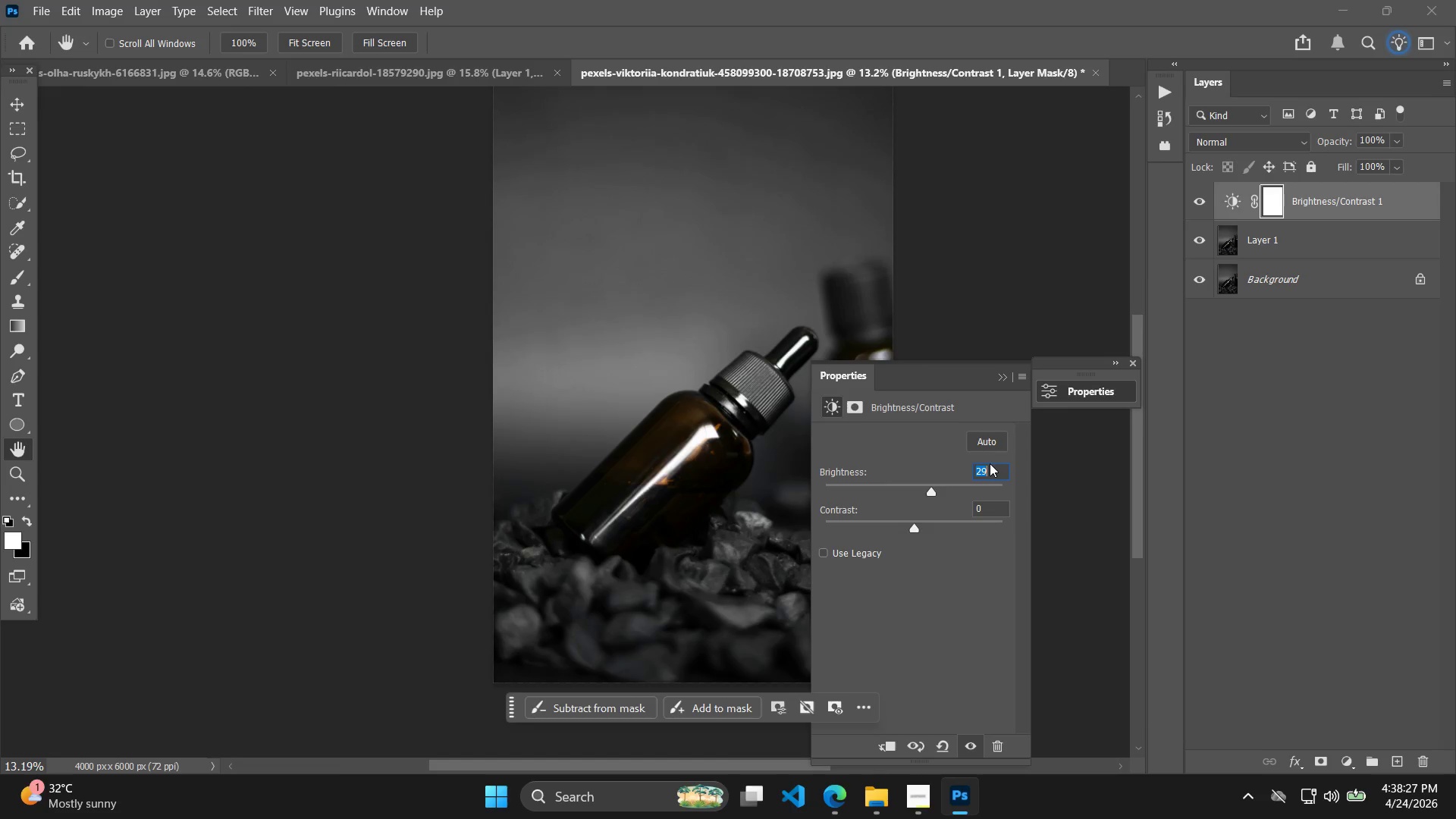 
hold_key(key=ArrowUp, duration=0.58)
 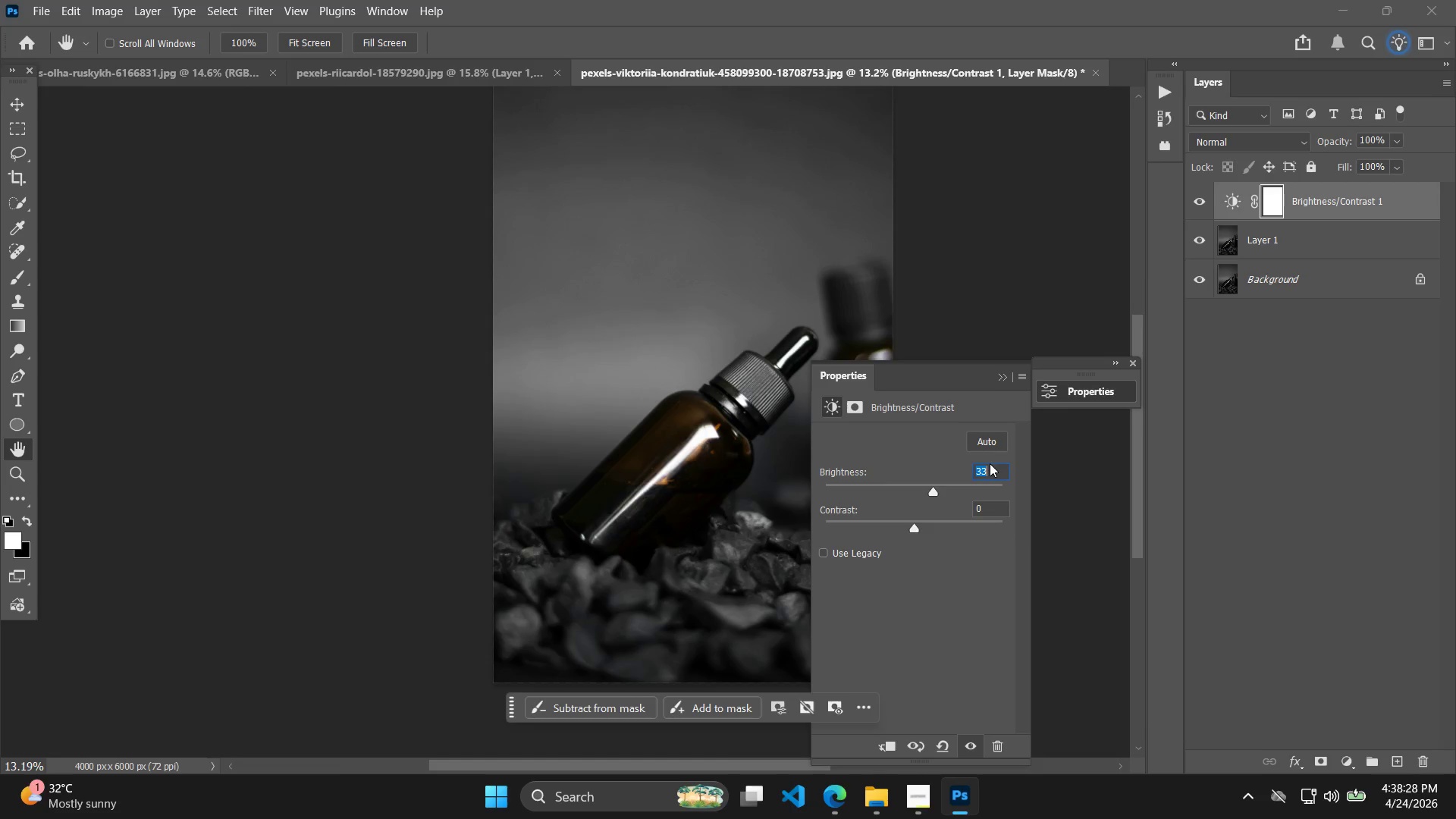 
key(ArrowUp)
 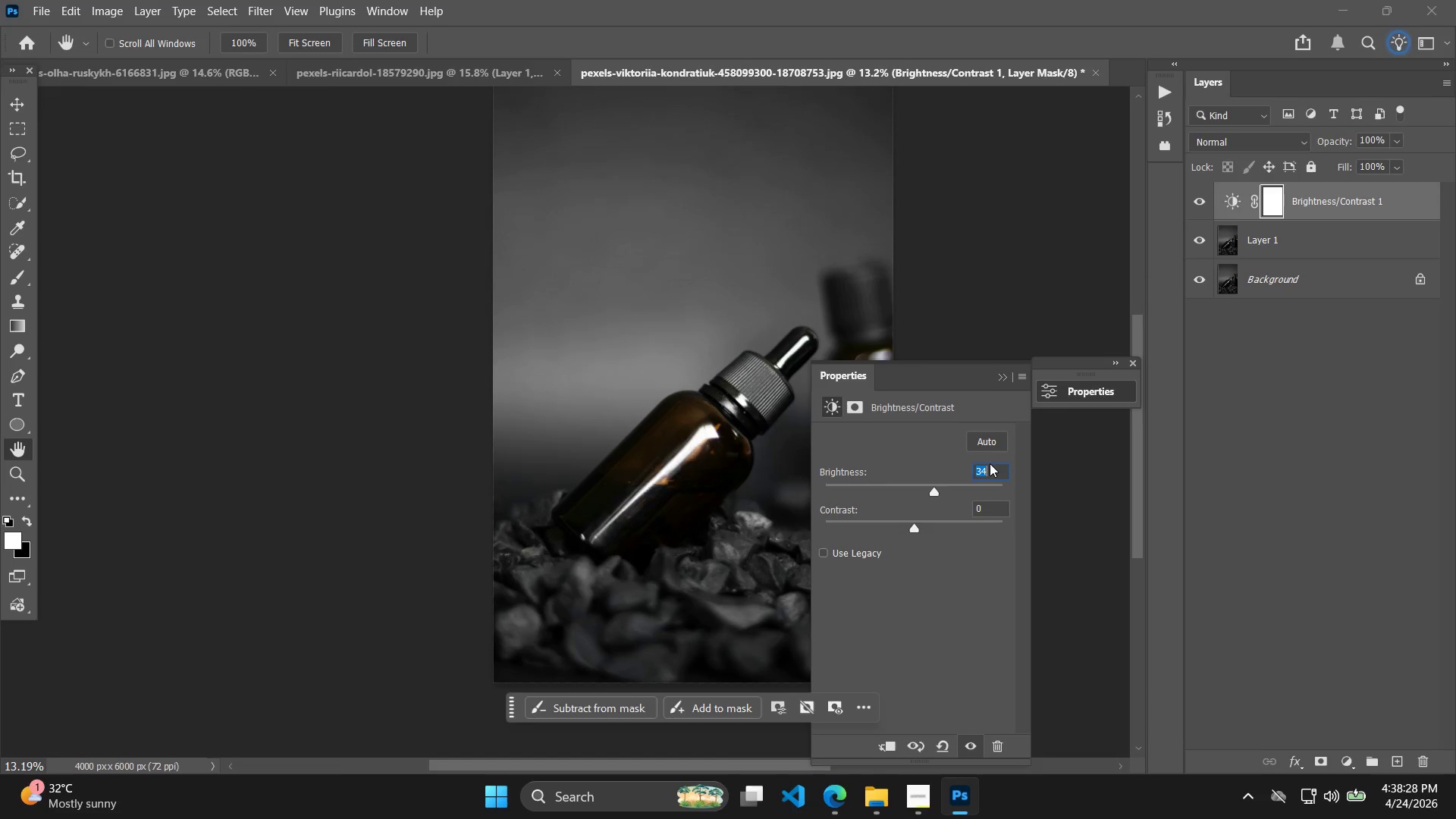 
key(ArrowUp)
 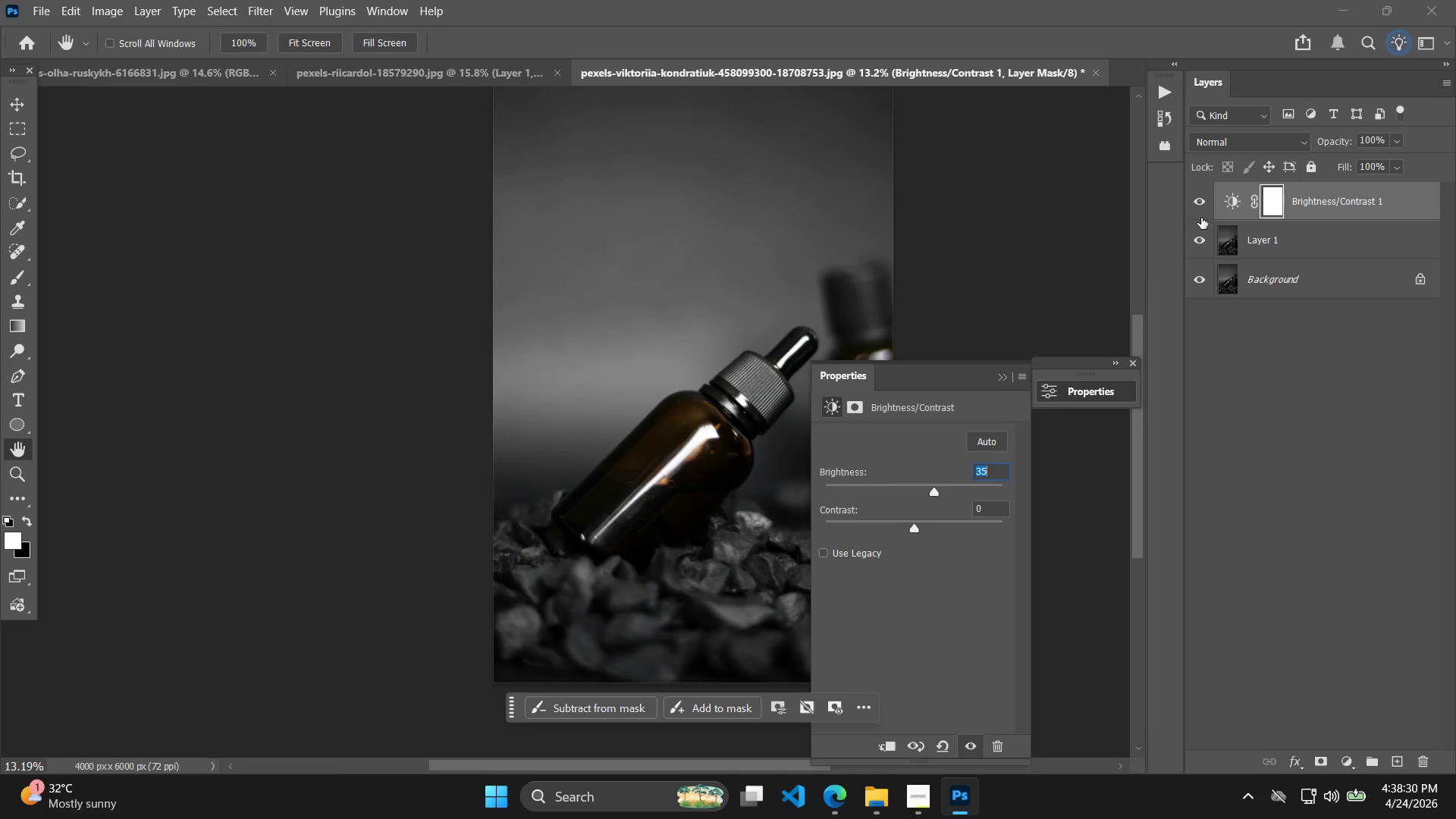 
right_click([1291, 211])
 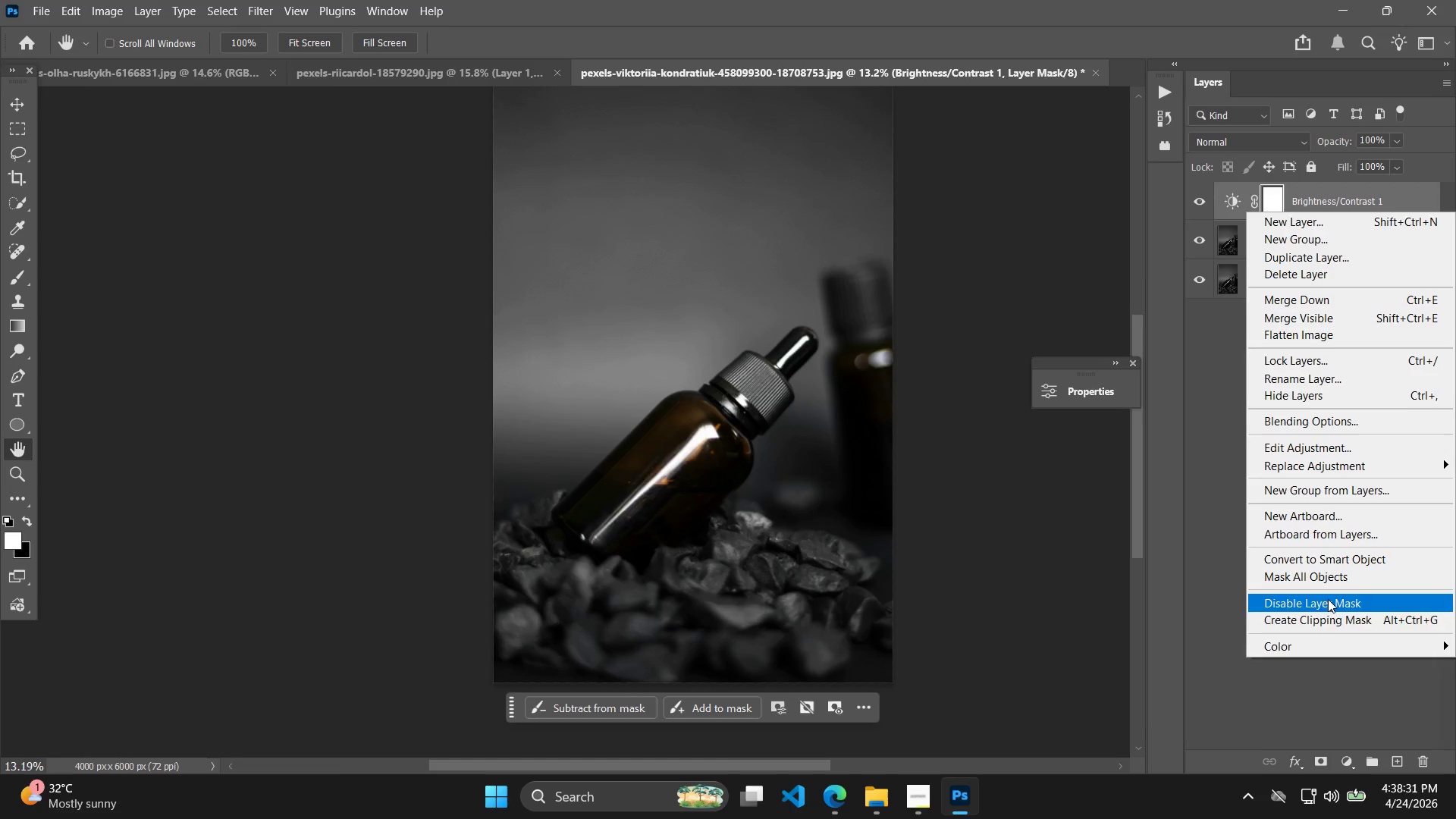 
left_click_drag(start_coordinate=[1325, 622], to_coordinate=[1325, 614])
 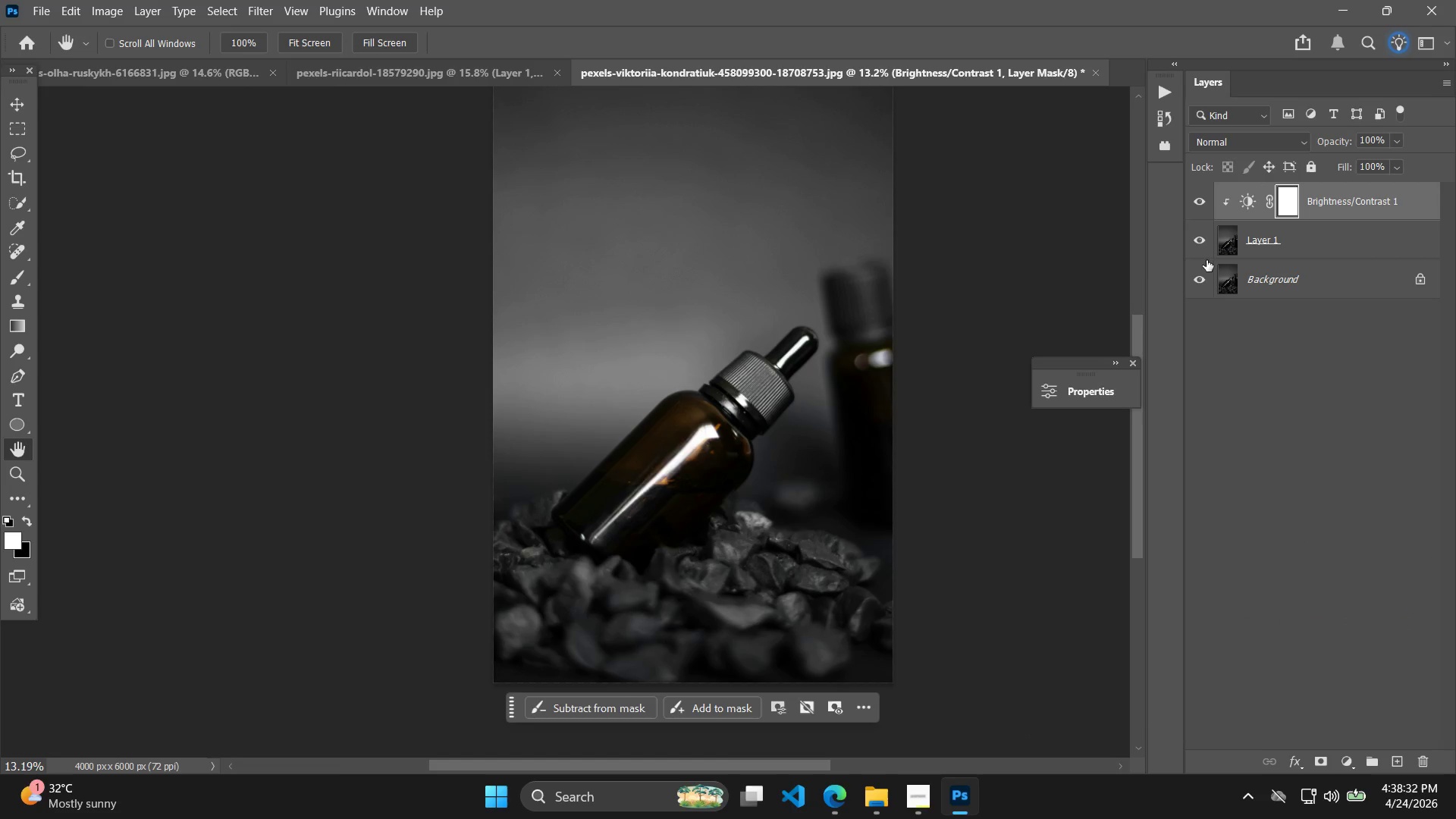 
left_click([1200, 244])
 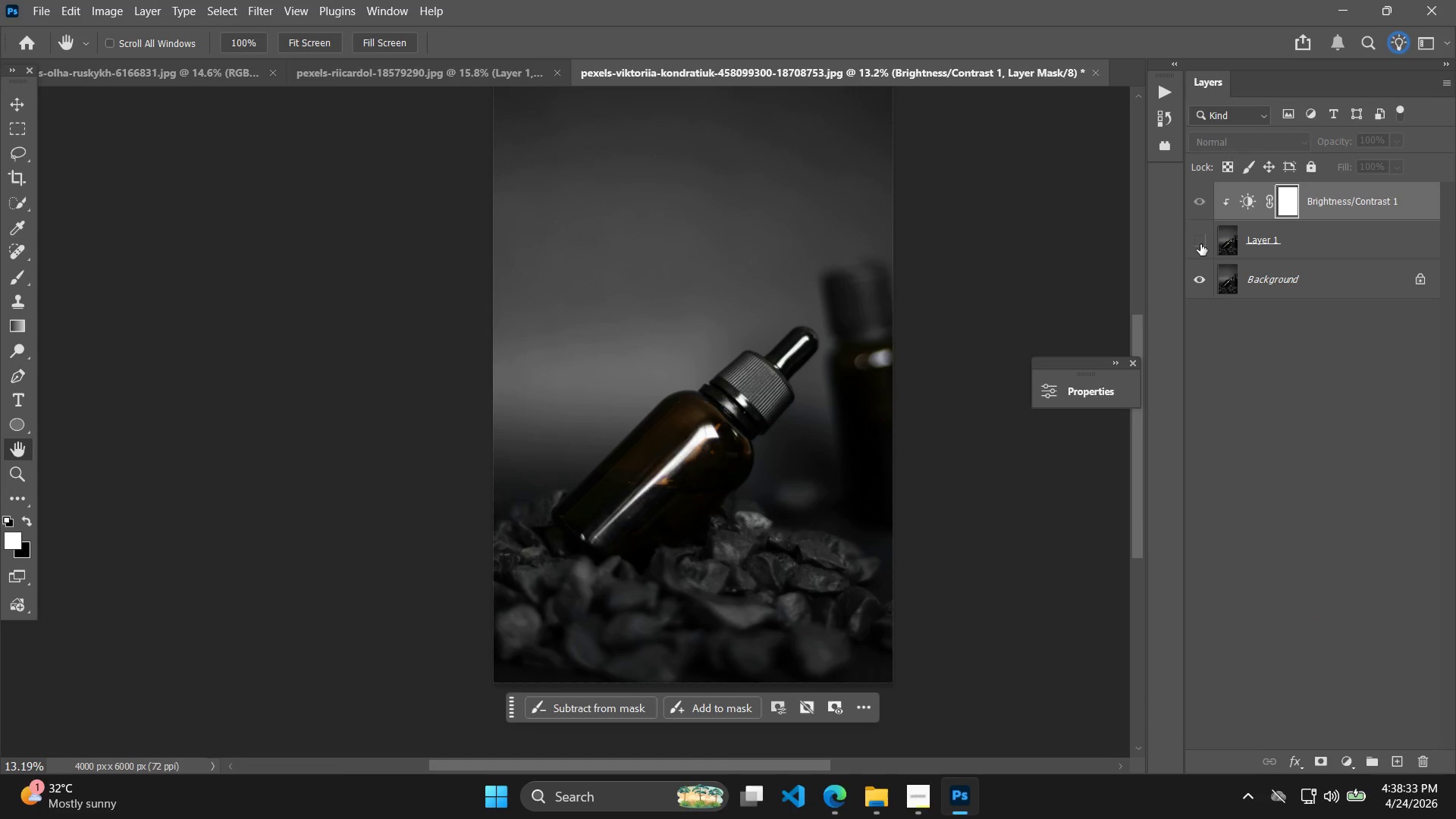 
left_click([1200, 244])
 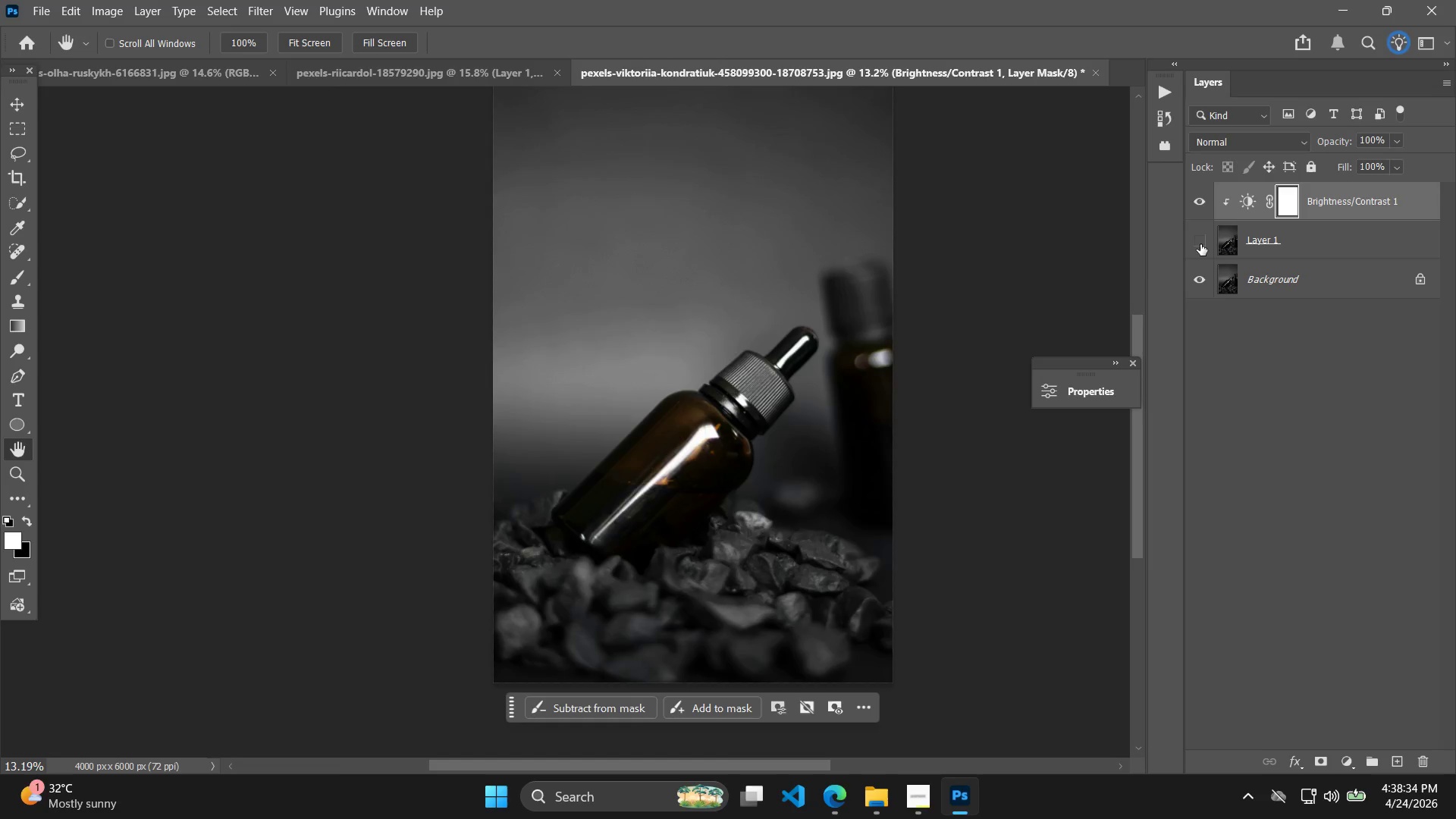 
double_click([1200, 244])
 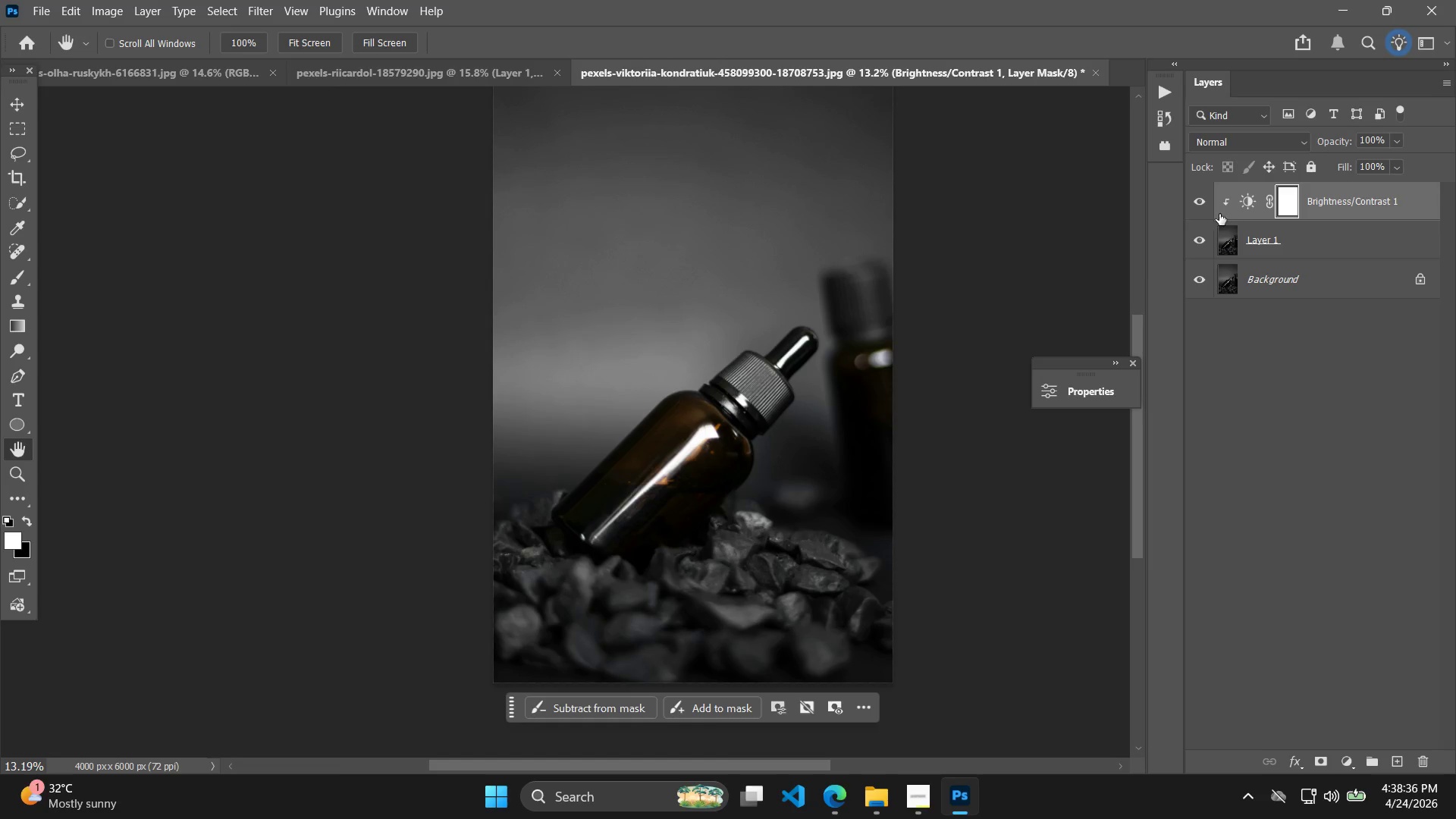 
left_click([1241, 206])
 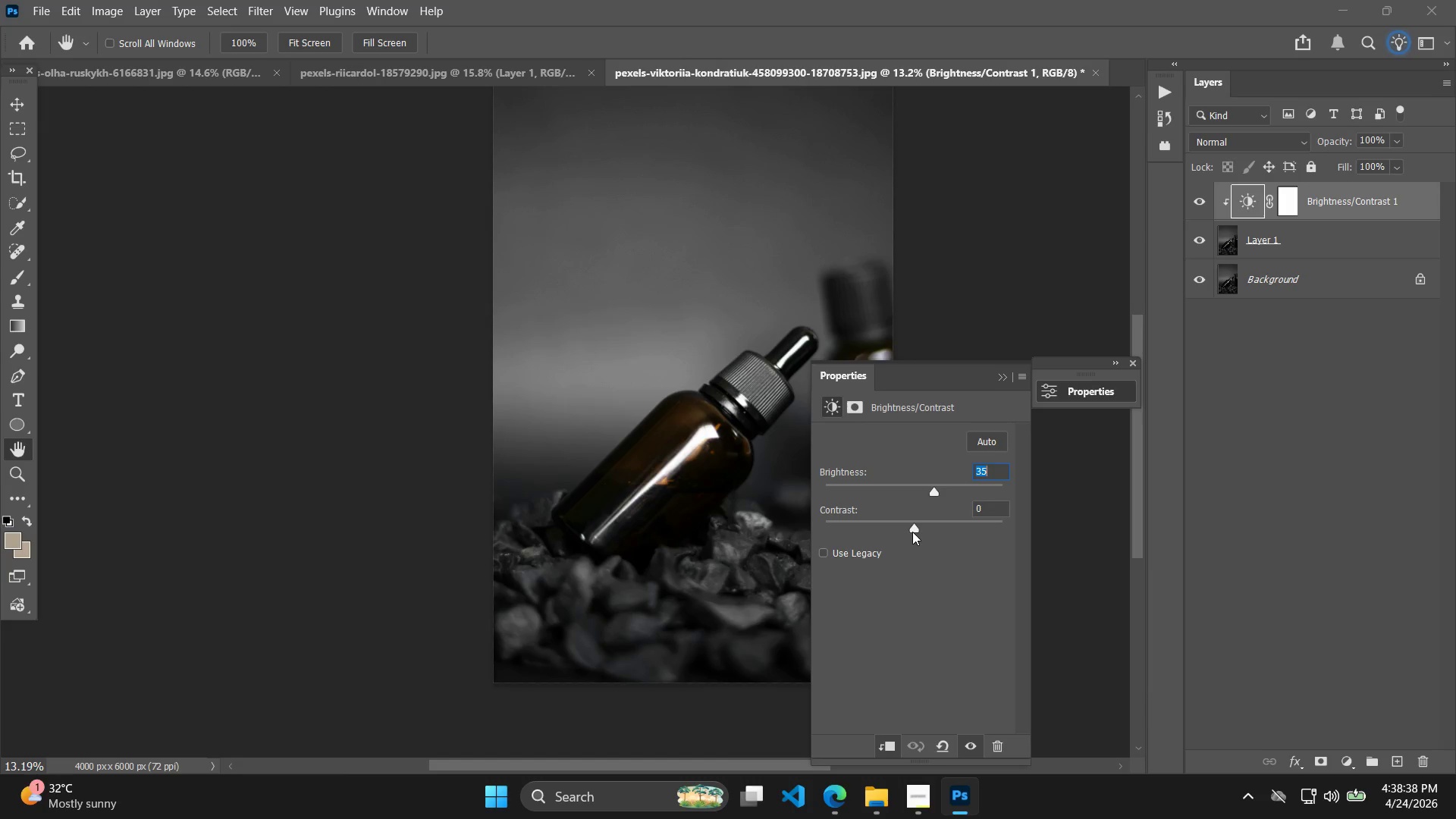 
left_click_drag(start_coordinate=[918, 528], to_coordinate=[917, 533])
 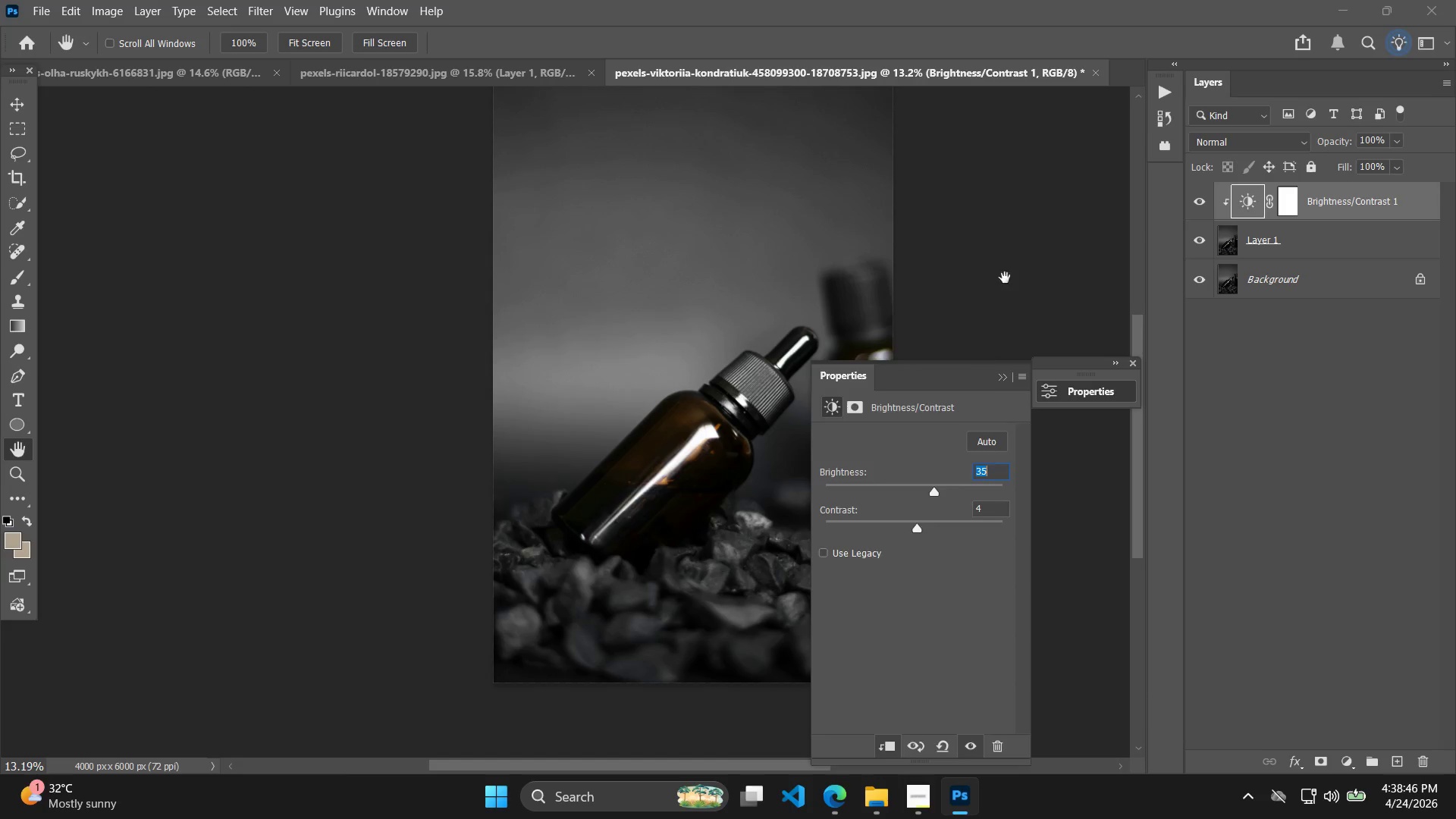 
left_click_drag(start_coordinate=[1009, 264], to_coordinate=[1013, 263])
 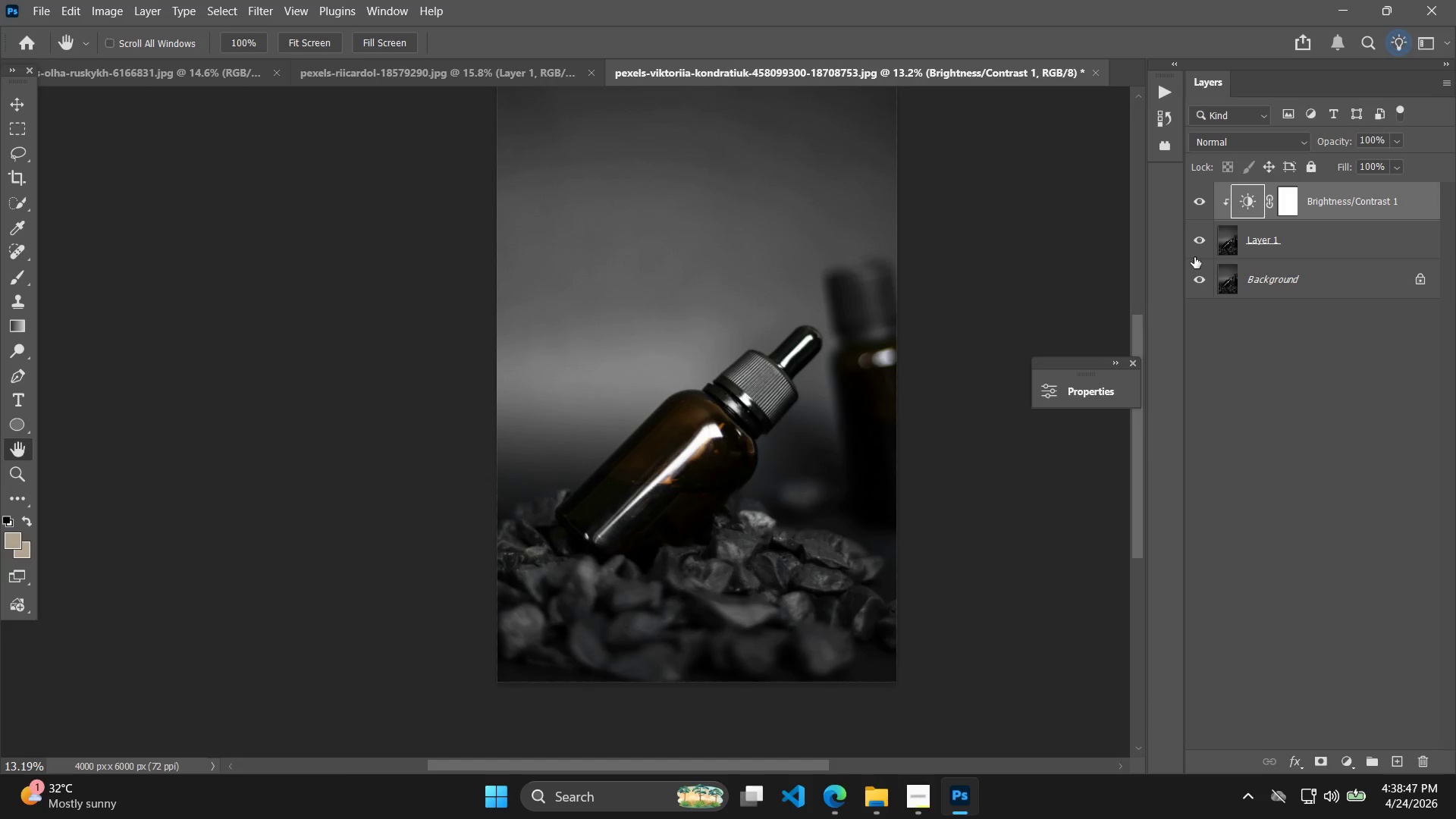 
left_click([1194, 257])
 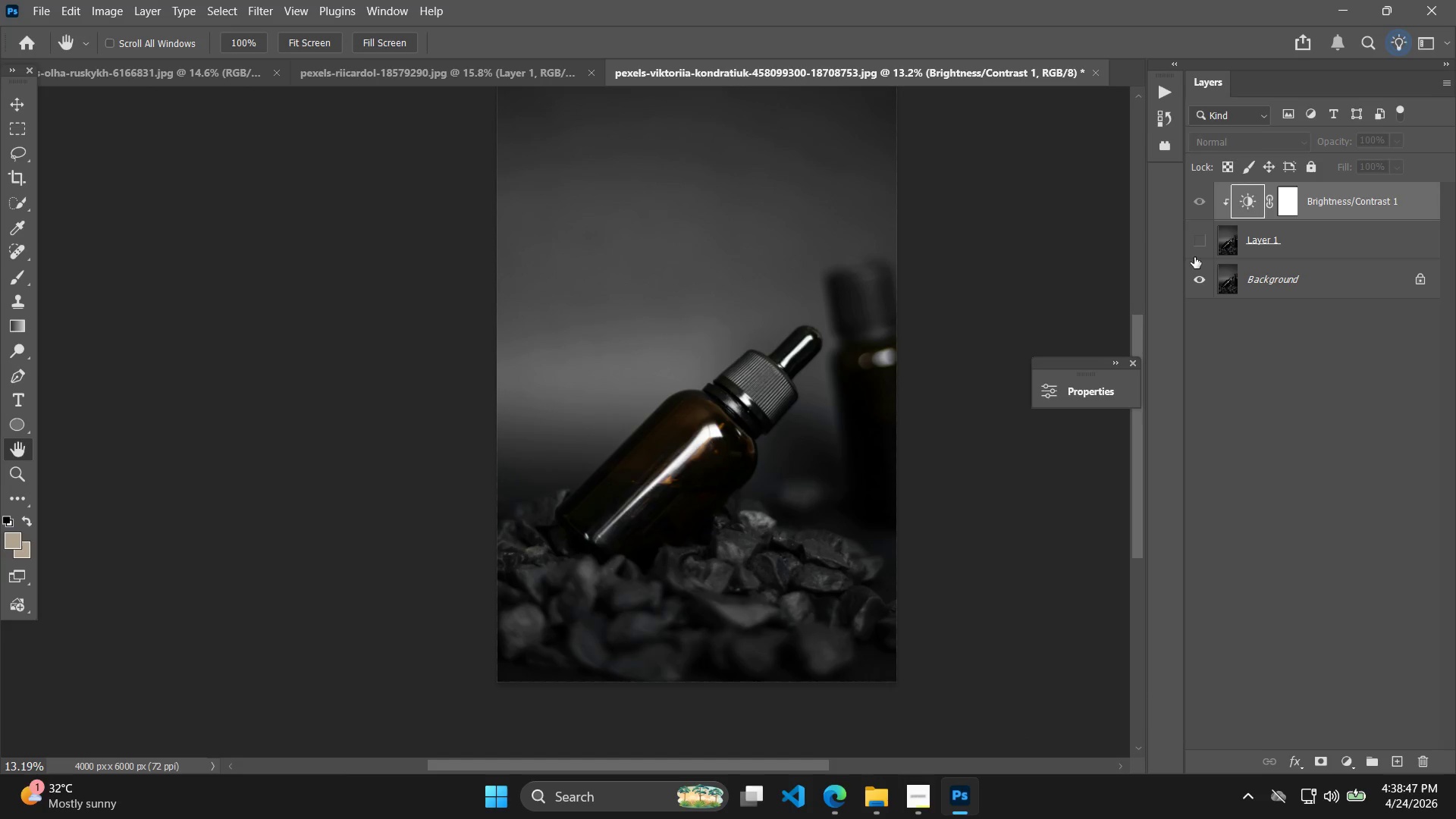 
left_click([1194, 257])
 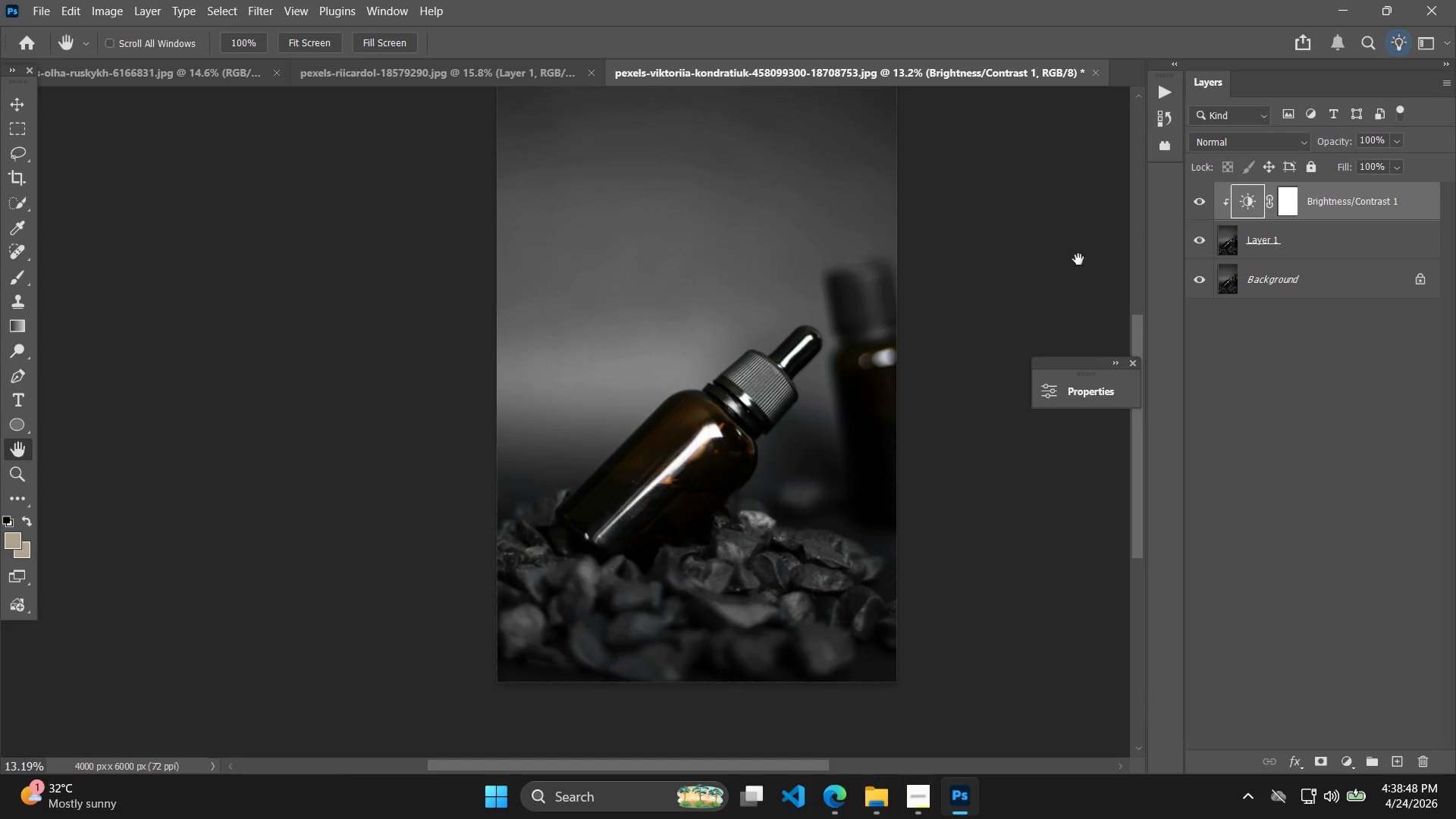 
hold_key(key=Space, duration=0.52)
 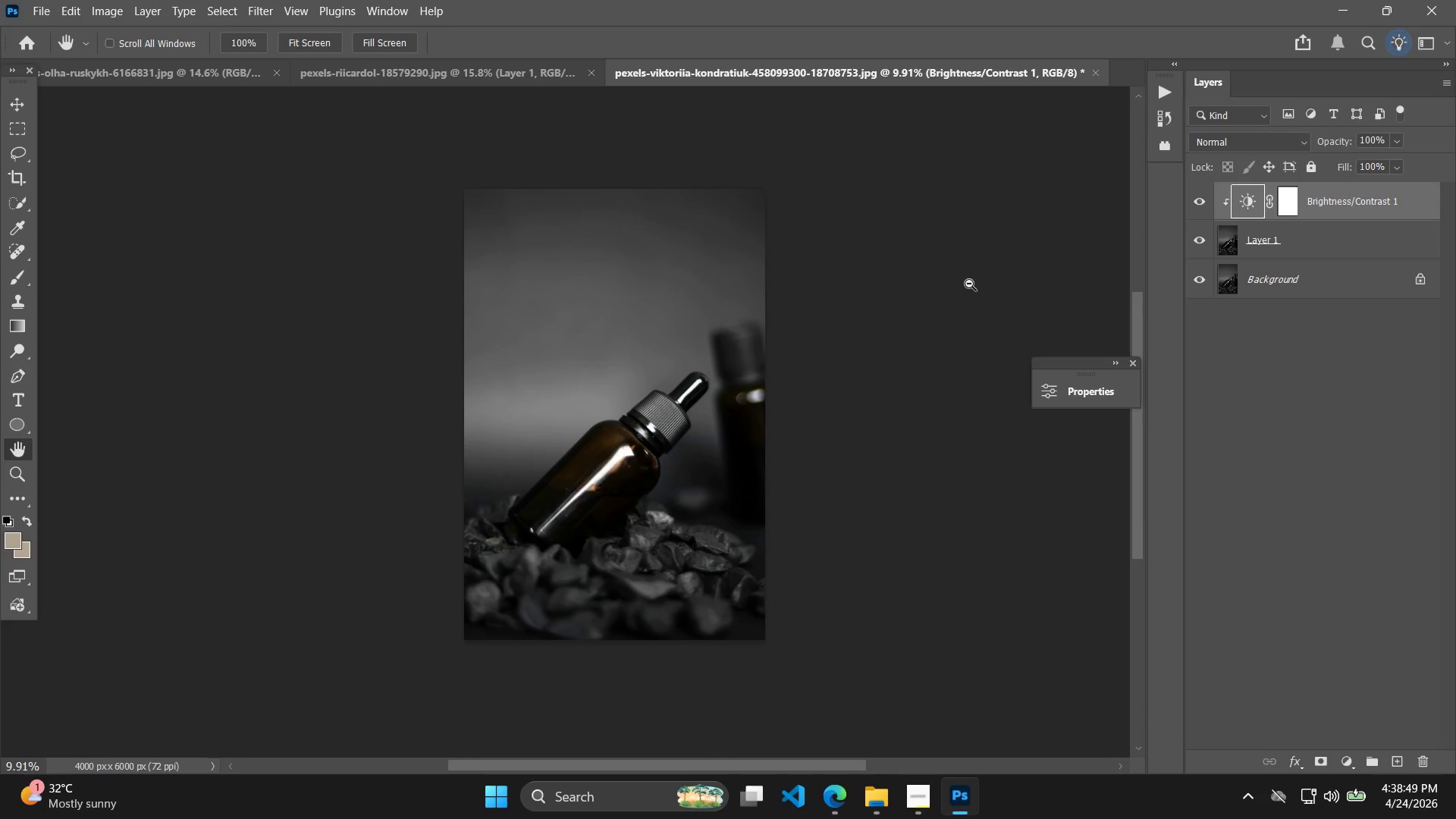 
left_click_drag(start_coordinate=[1040, 252], to_coordinate=[974, 281])
 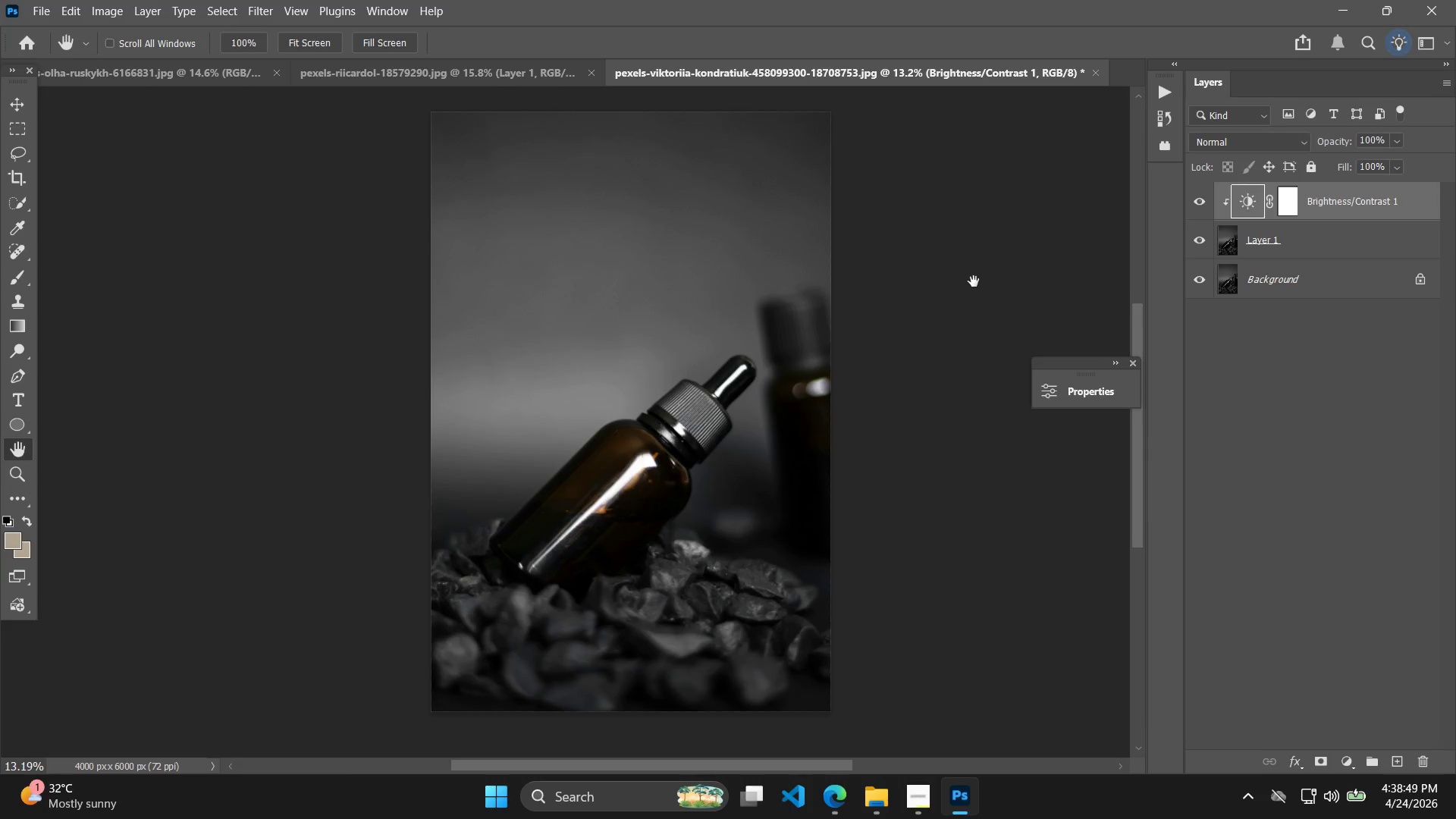 
hold_key(key=AltLeft, duration=0.33)
 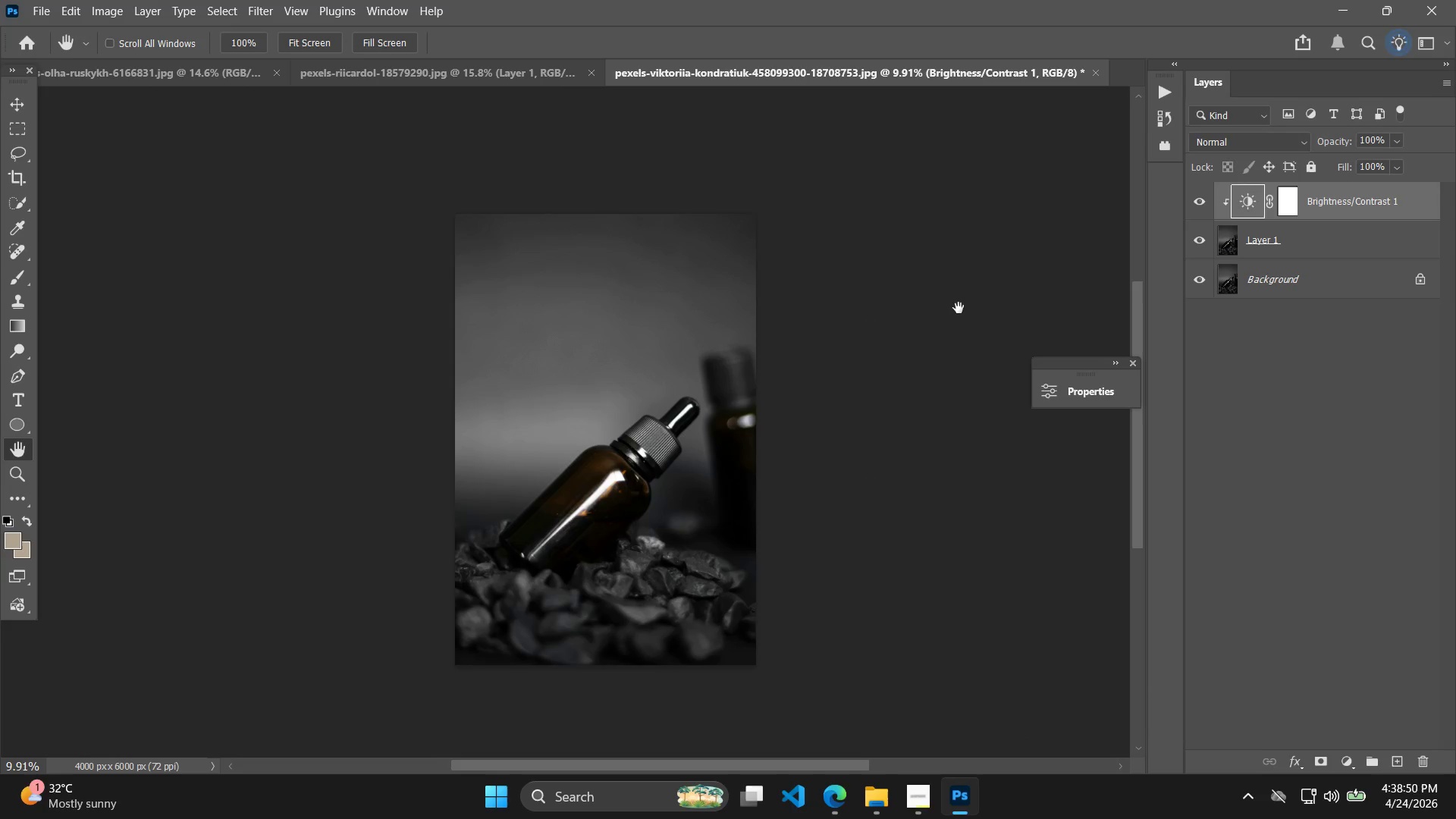 
hold_key(key=Space, duration=0.36)
 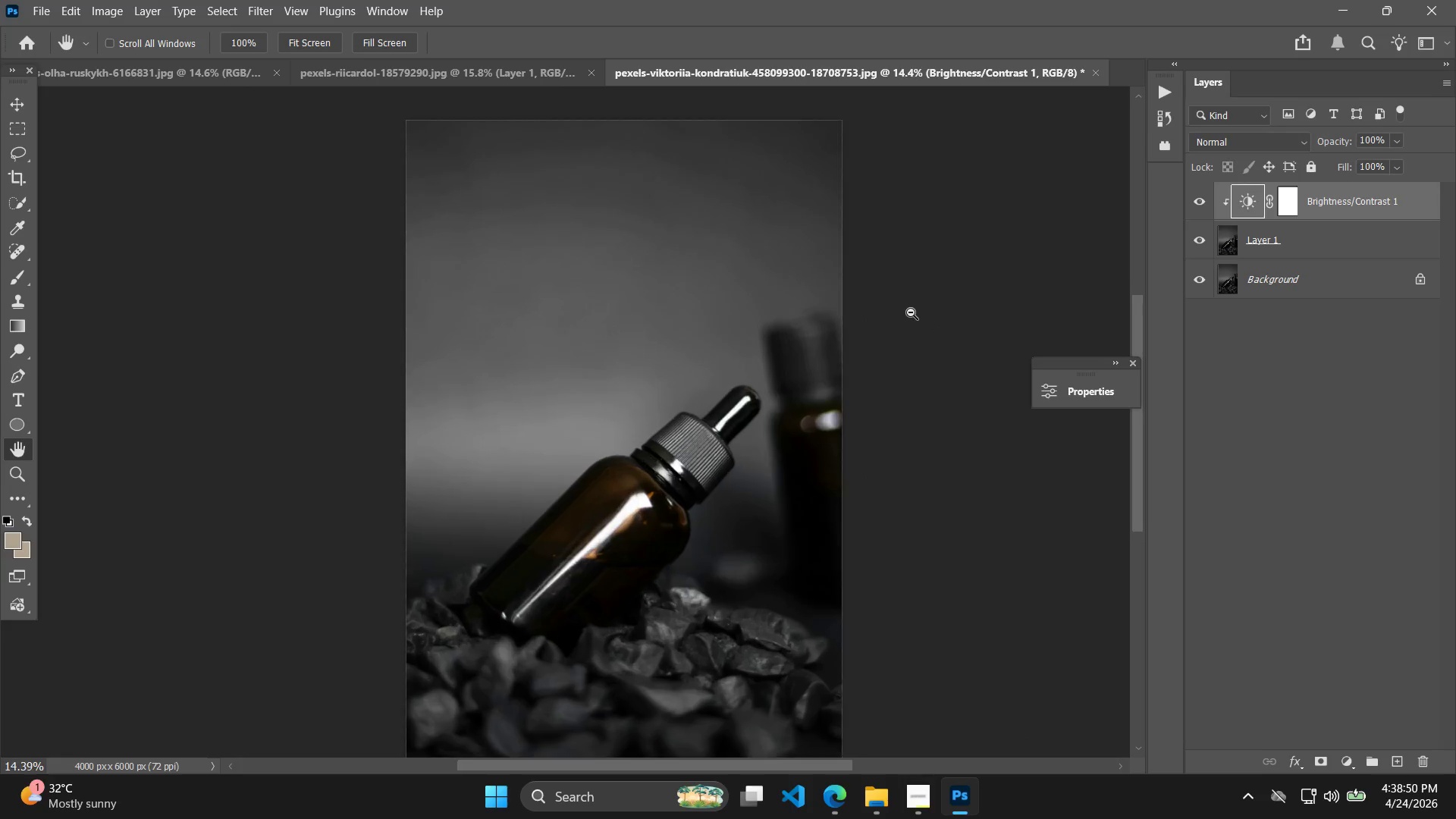 
left_click_drag(start_coordinate=[968, 283], to_coordinate=[959, 308])
 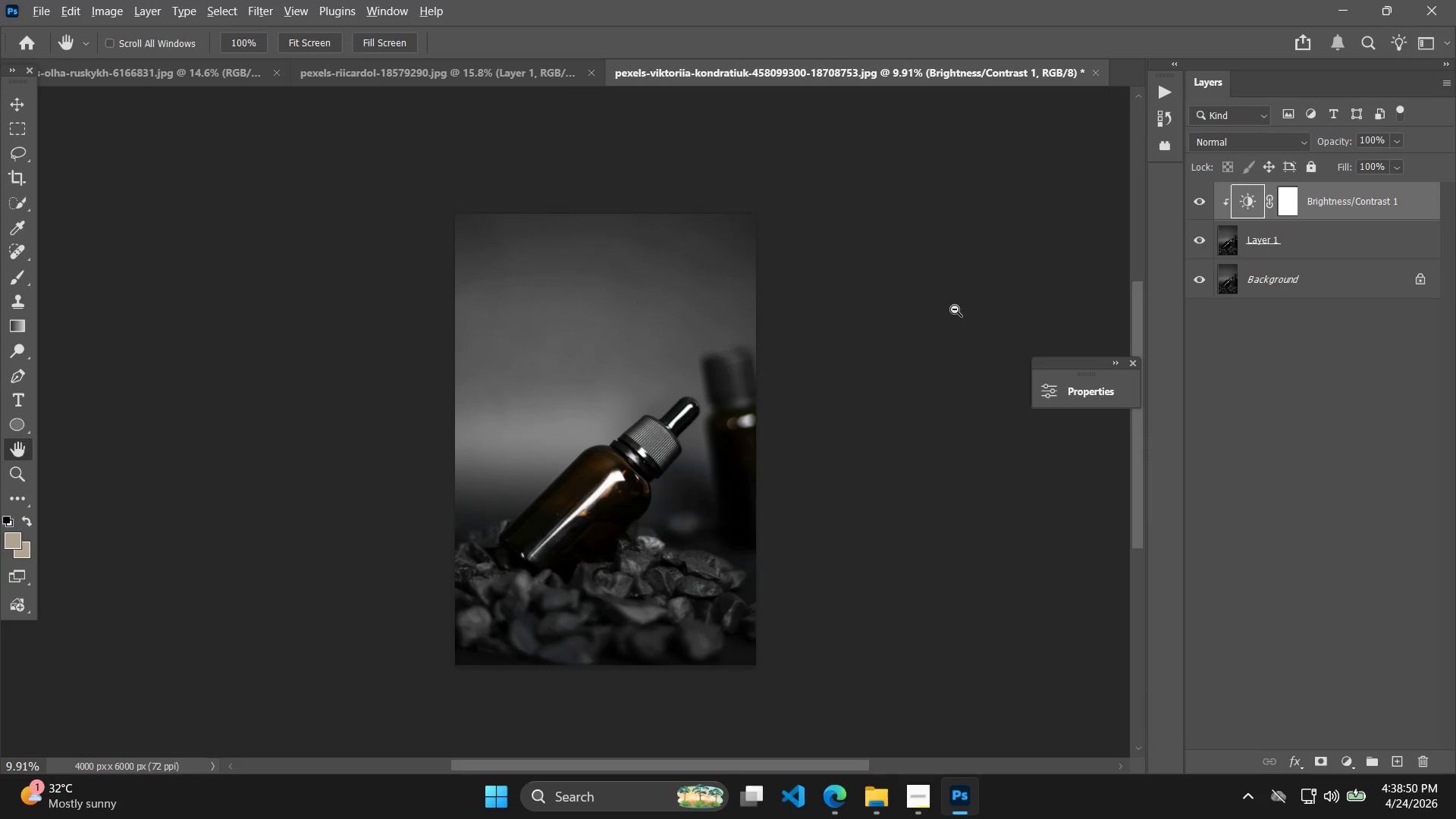 
scroll: coordinate [974, 283], scroll_direction: down, amount: 3.0
 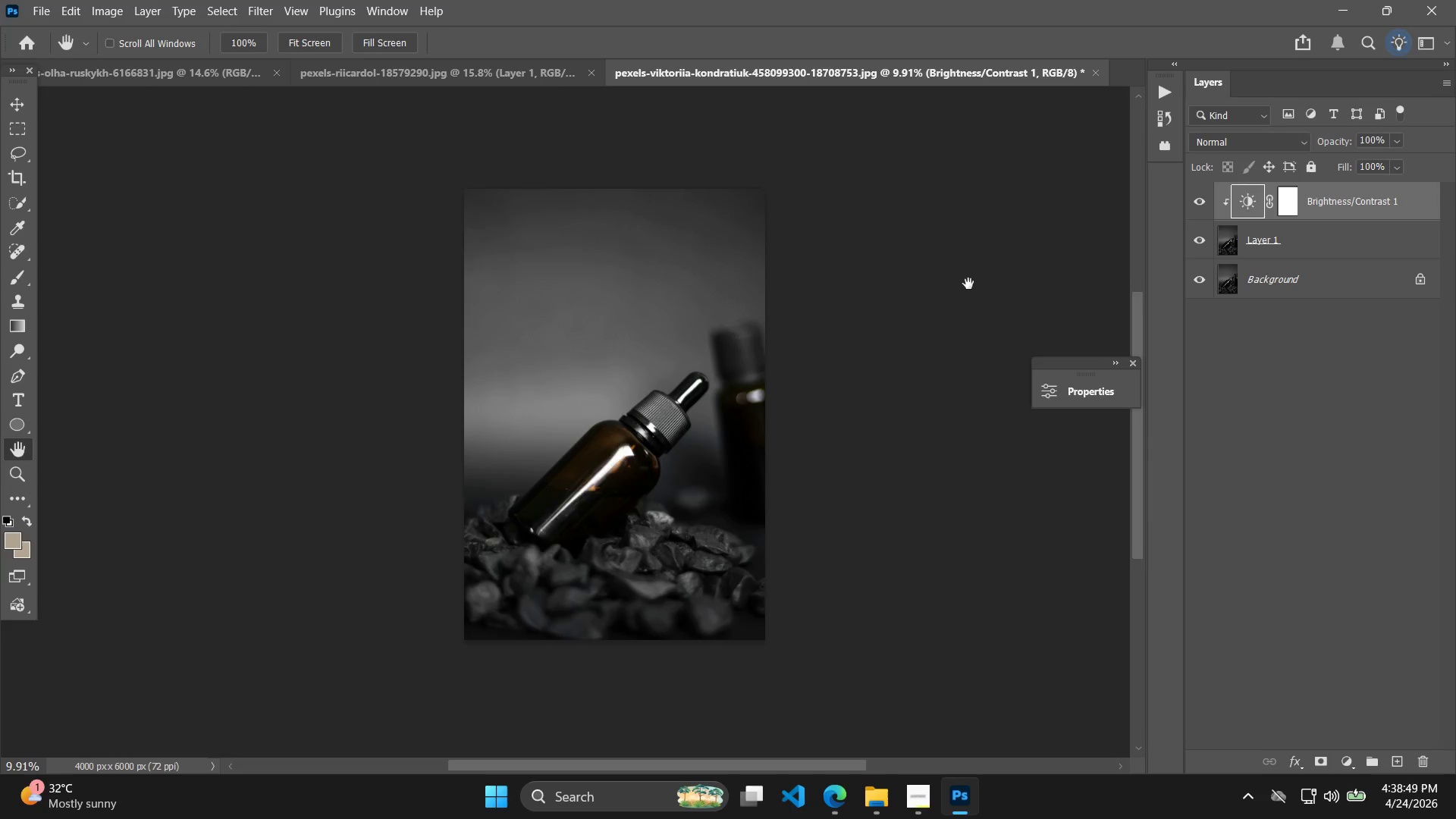 
hold_key(key=AltLeft, duration=0.67)
scroll: coordinate [916, 319], scroll_direction: up, amount: 4.0
 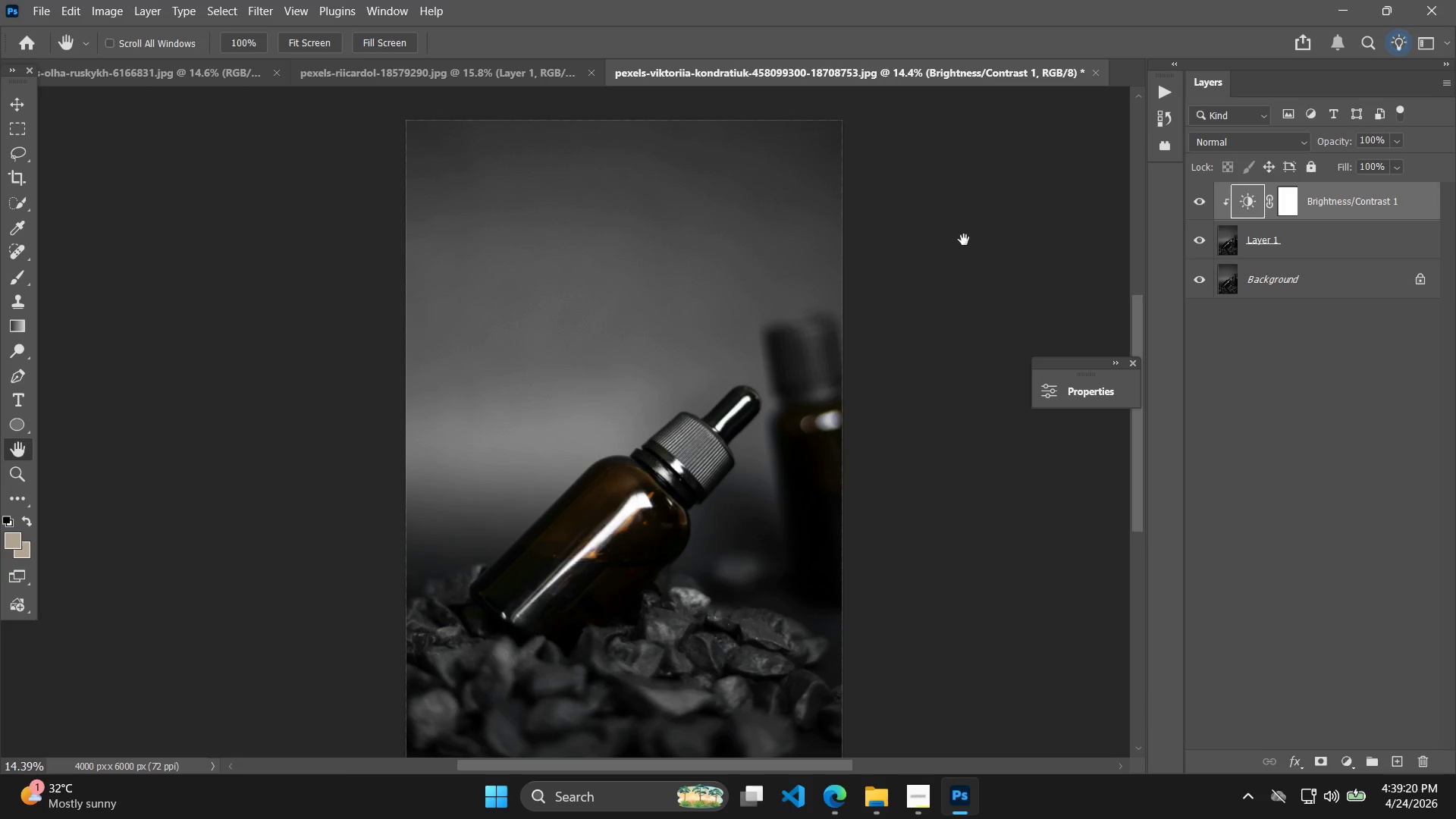 
wait(34.69)
 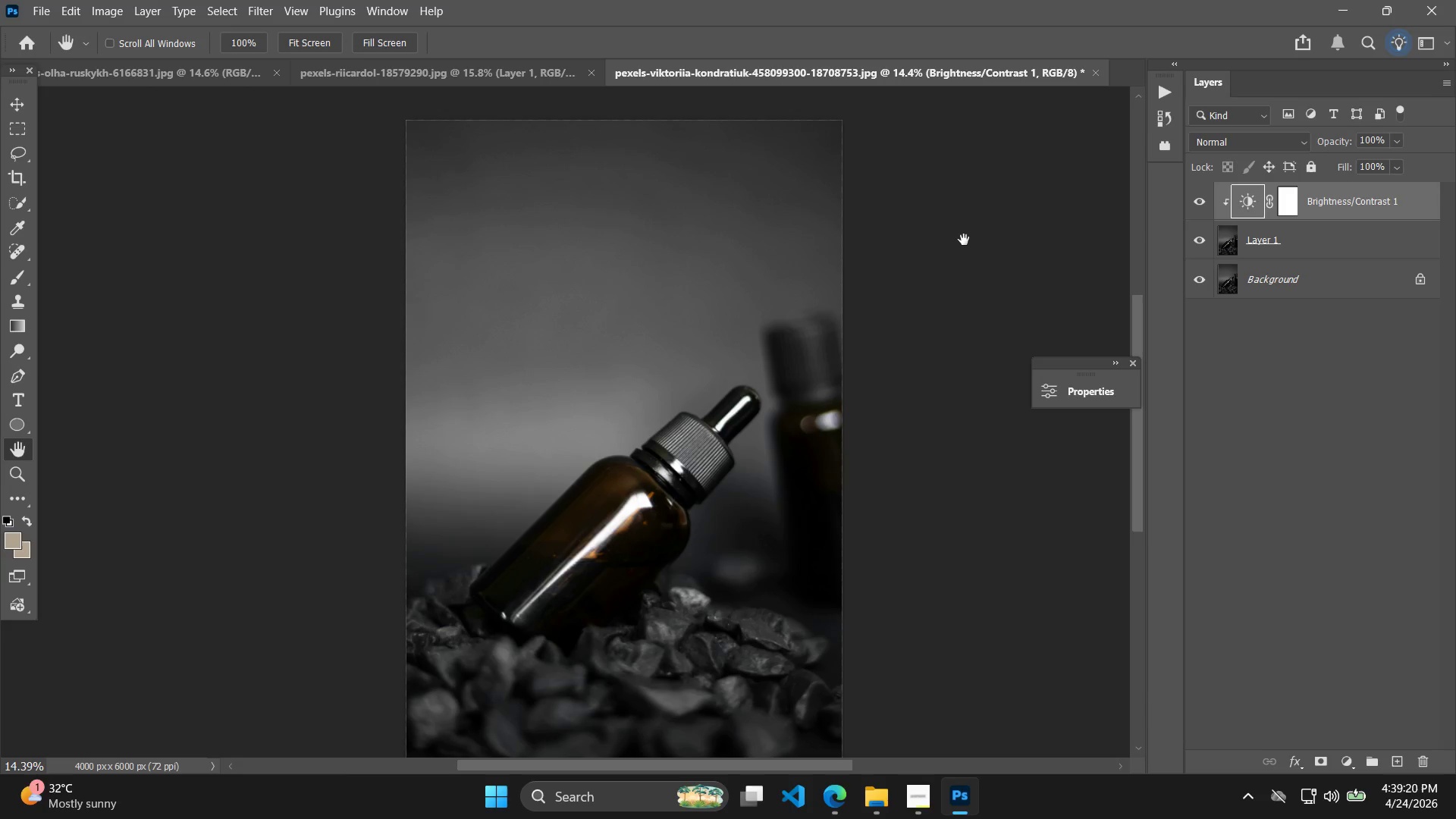 
left_click([964, 205])
 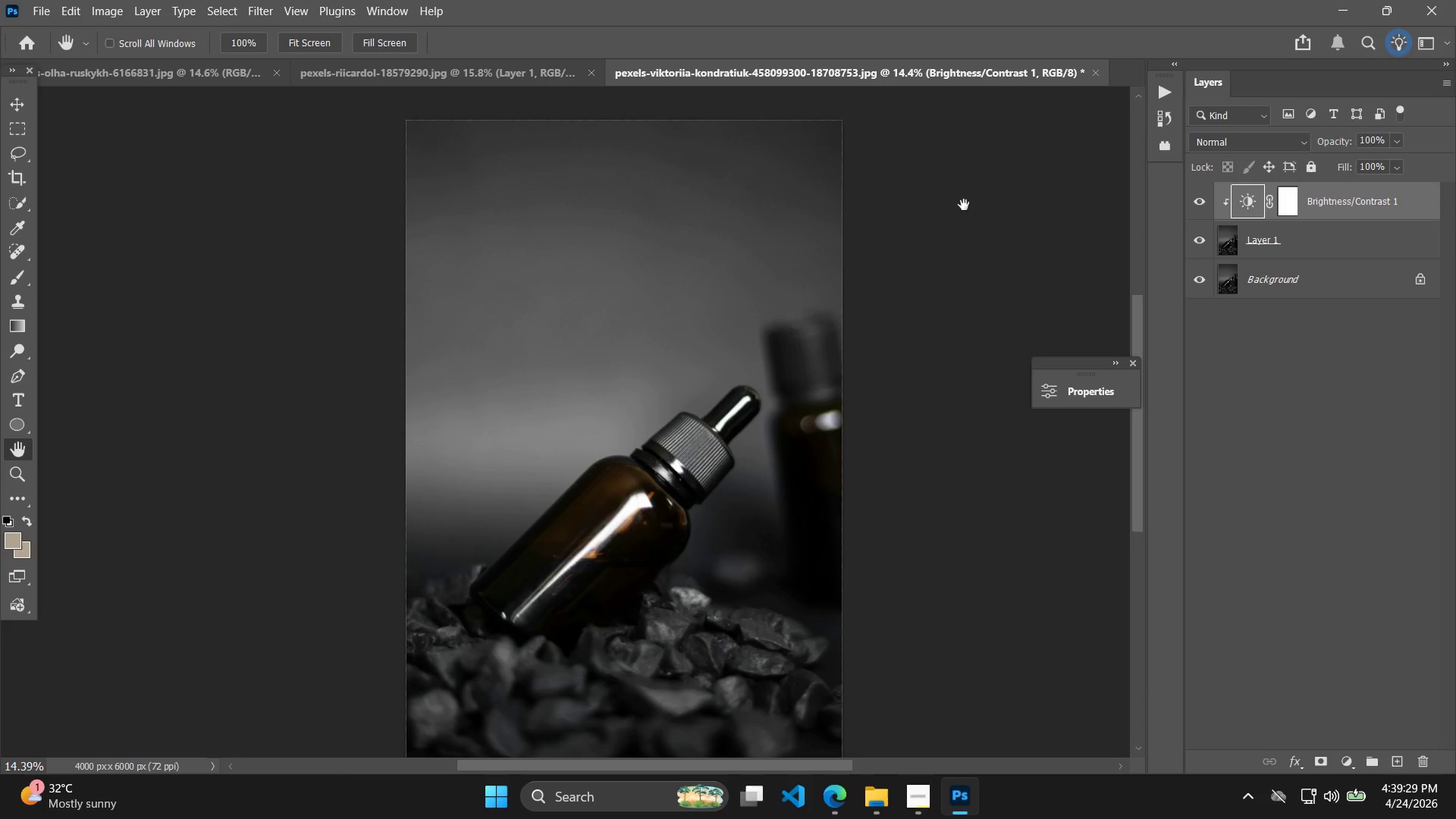 
wait(9.2)
 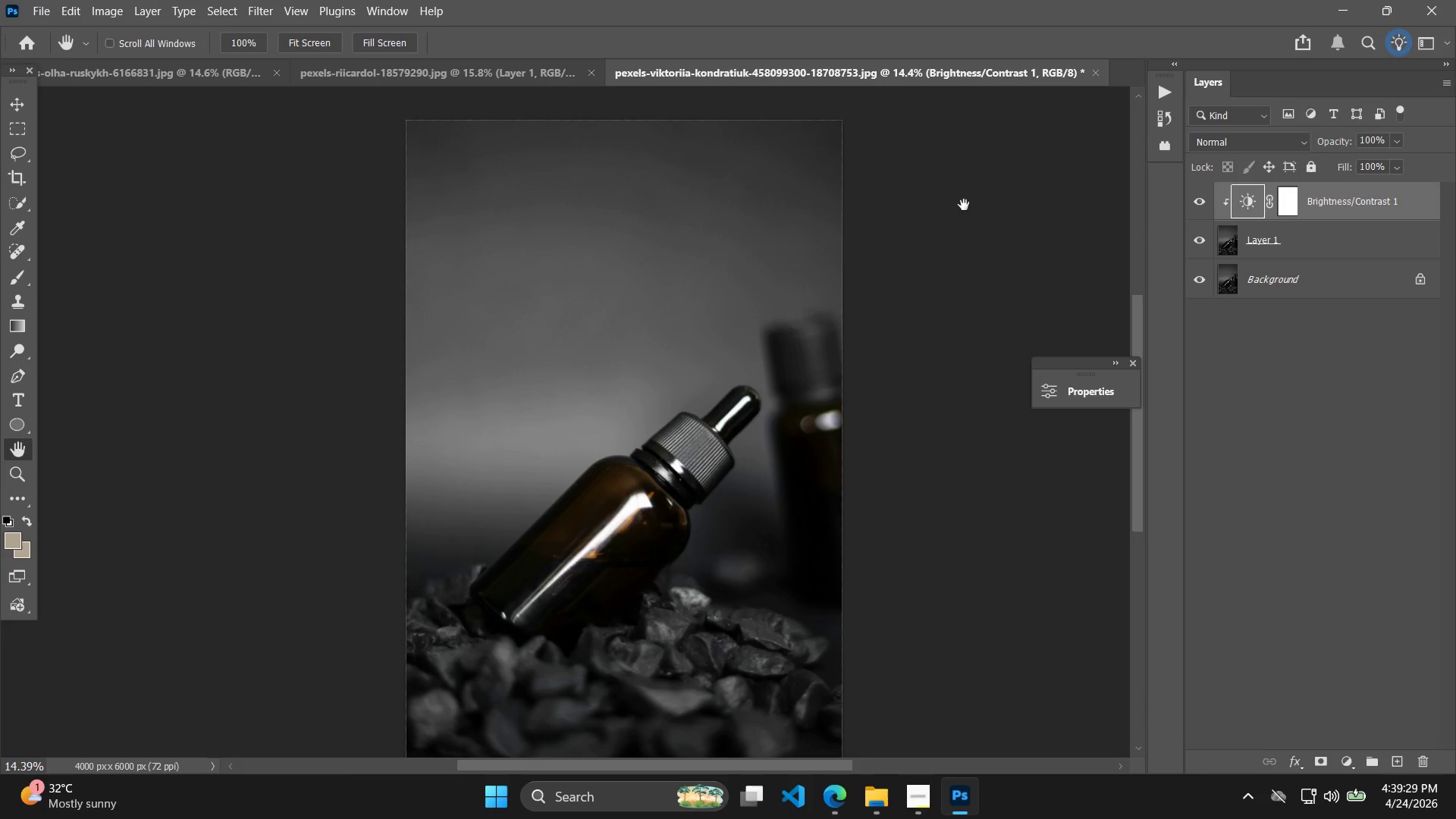 
hold_key(key=Space, duration=0.55)
 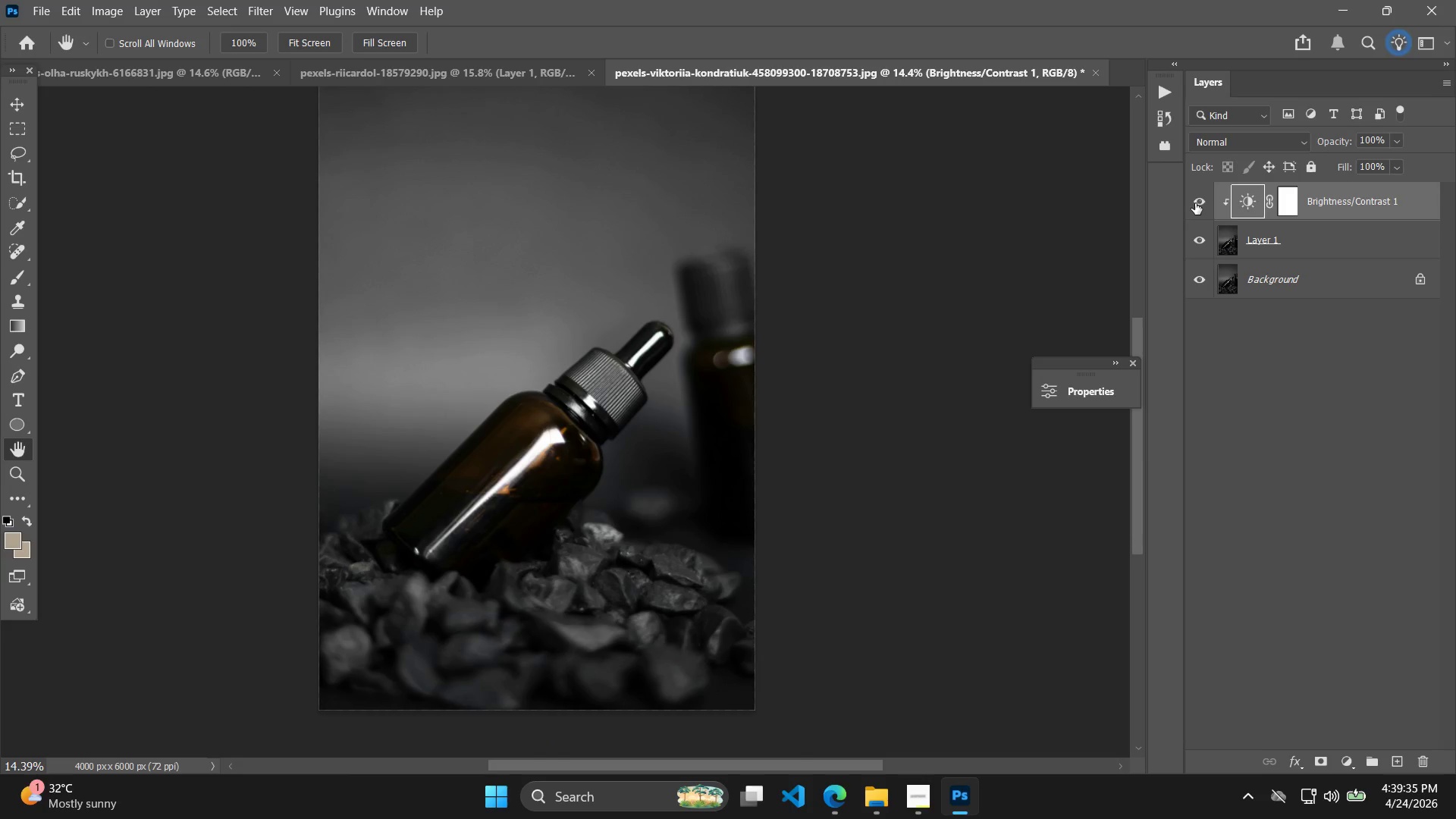 
left_click_drag(start_coordinate=[830, 282], to_coordinate=[742, 218])
 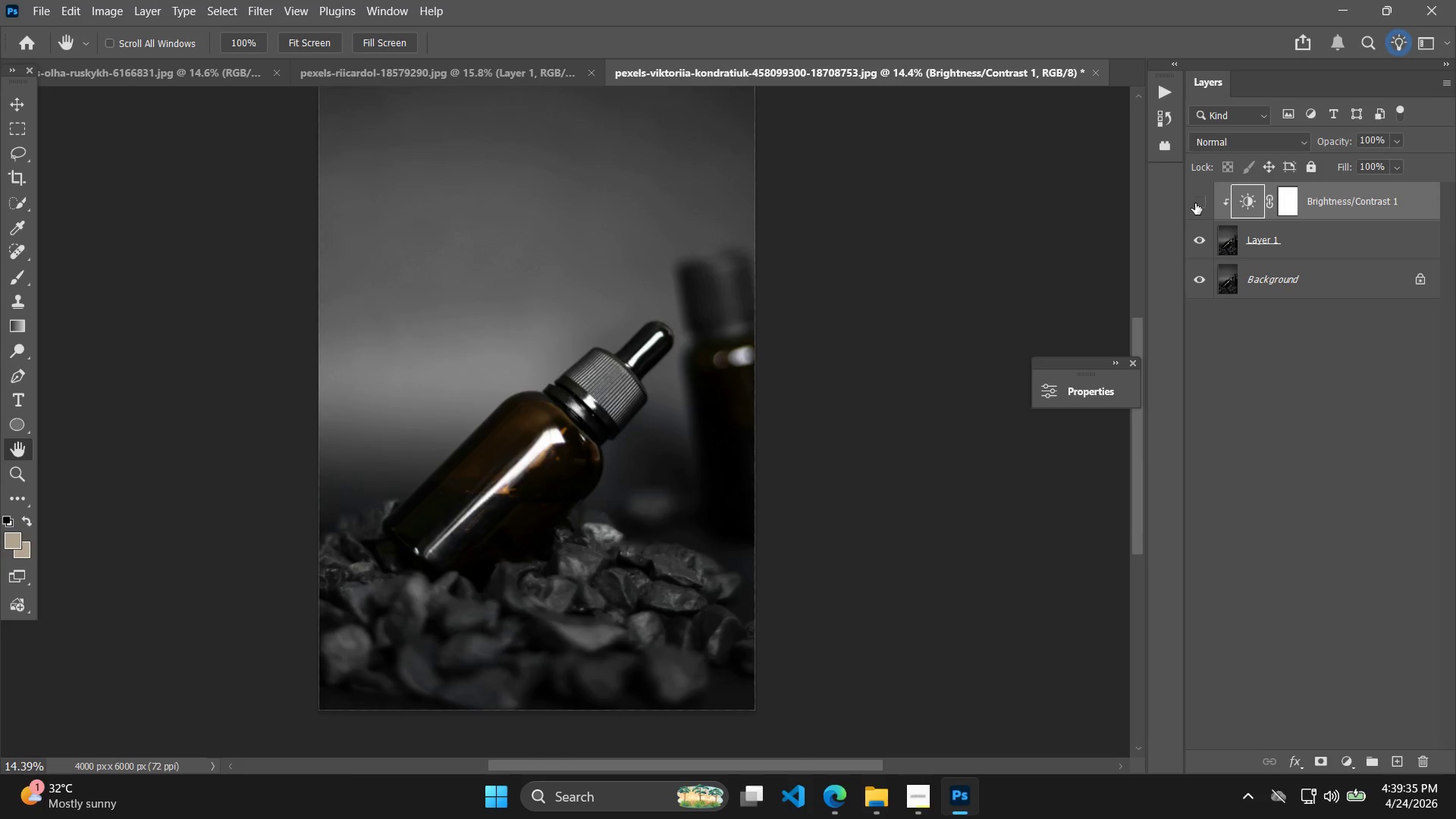 
double_click([1195, 203])
 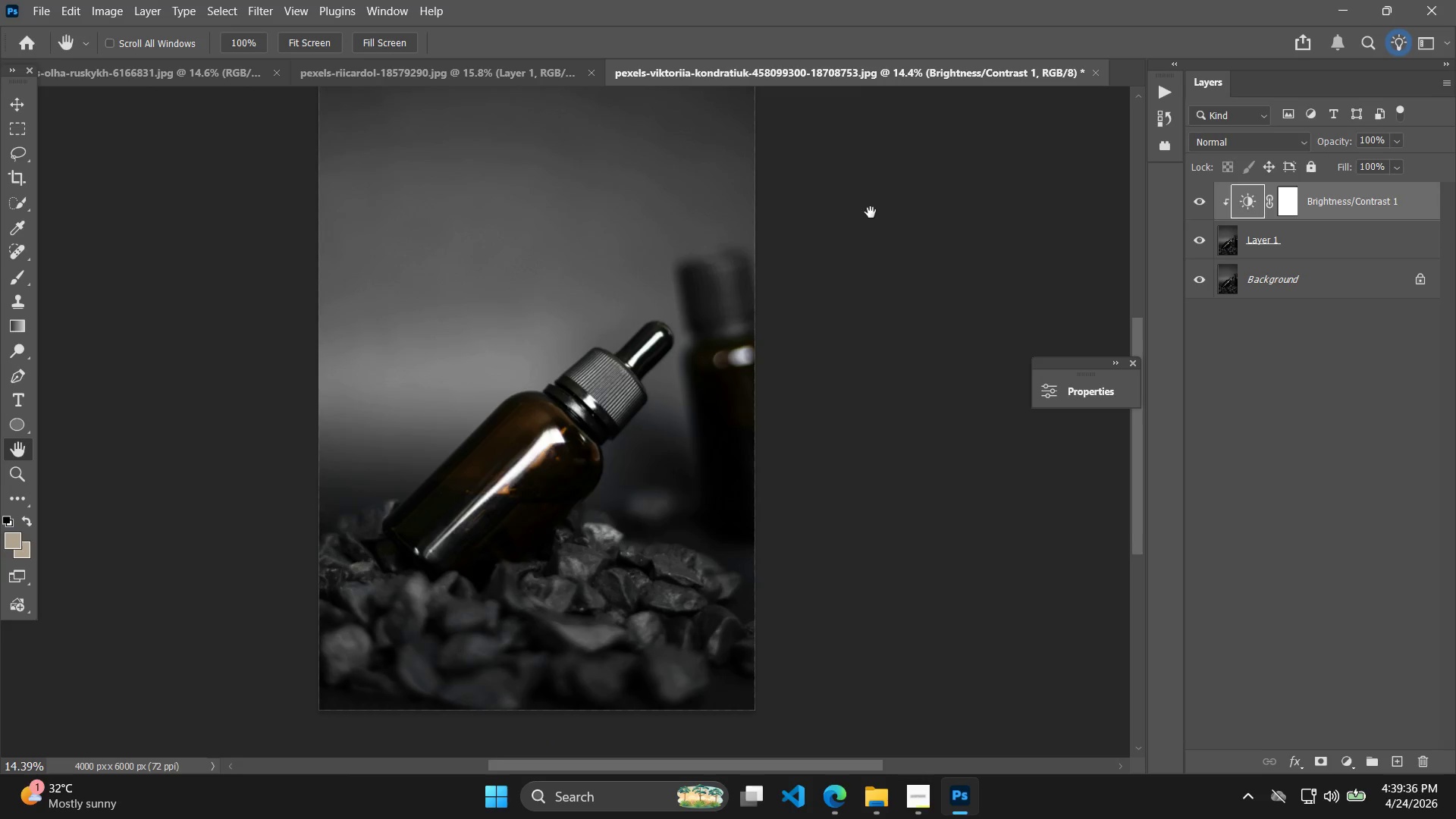 
left_click_drag(start_coordinate=[869, 219], to_coordinate=[883, 265])
 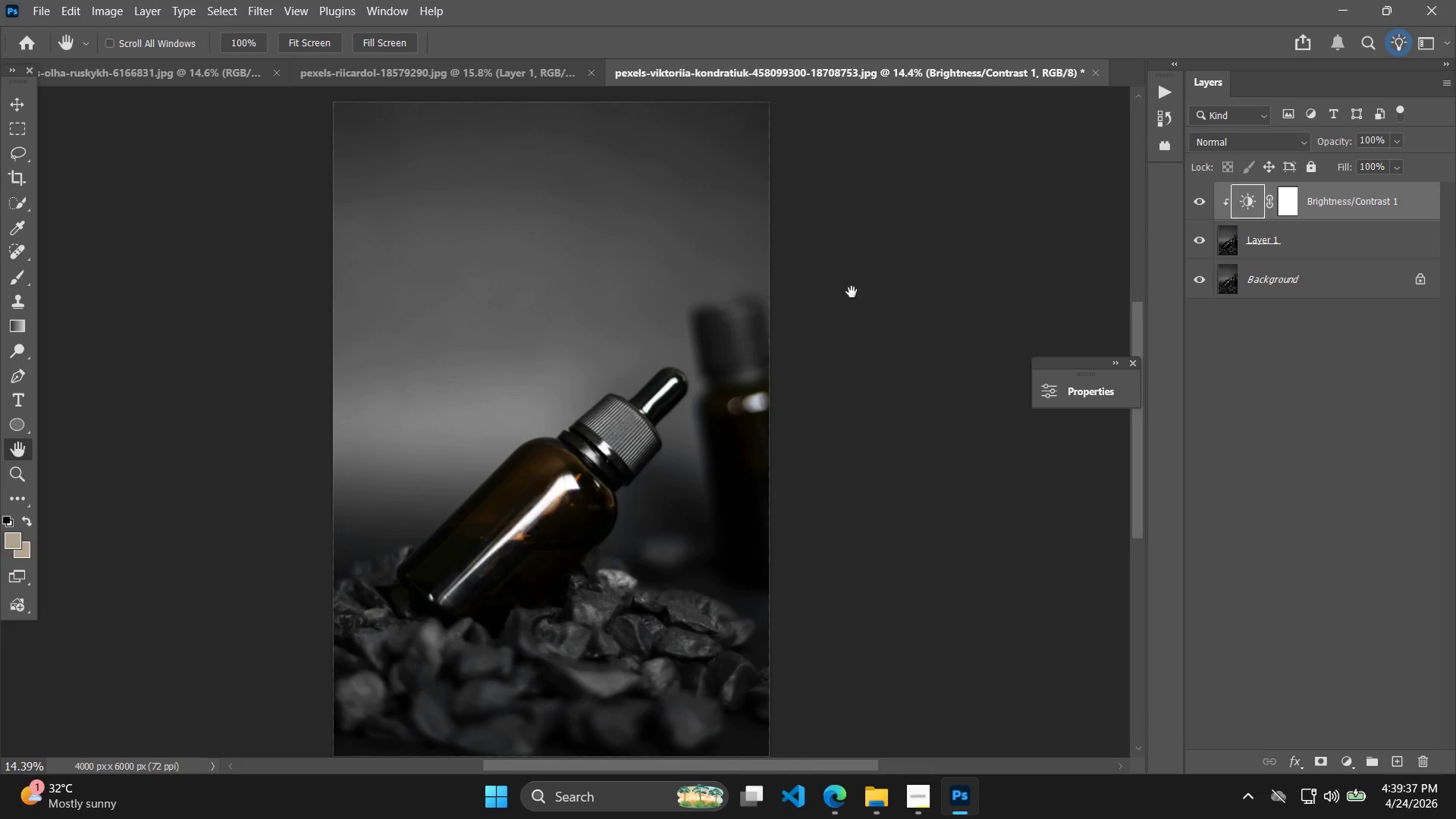 
key(Space)
 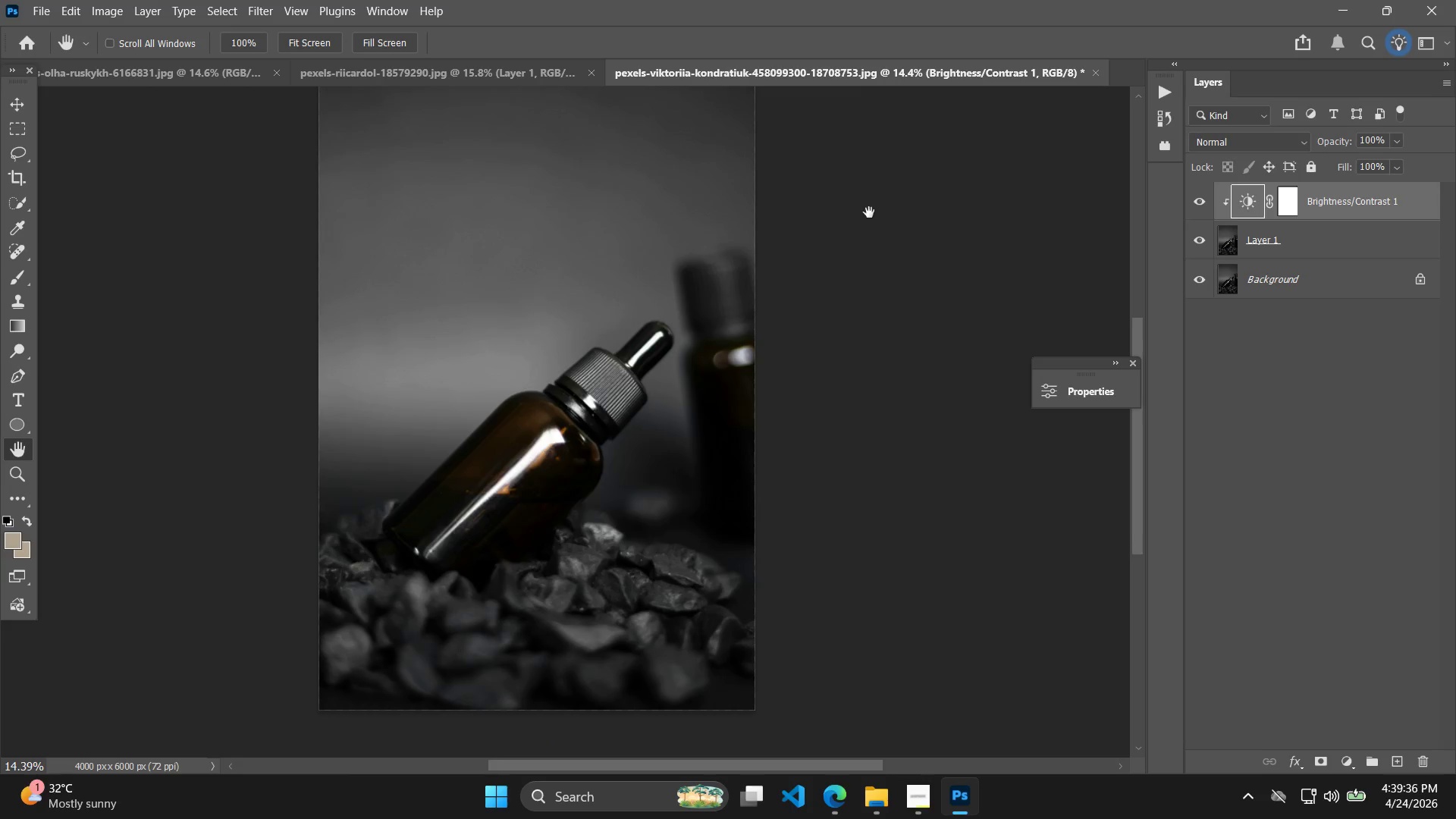 
hold_key(key=AltLeft, duration=0.89)
scroll: coordinate [735, 297], scroll_direction: down, amount: 6.0
 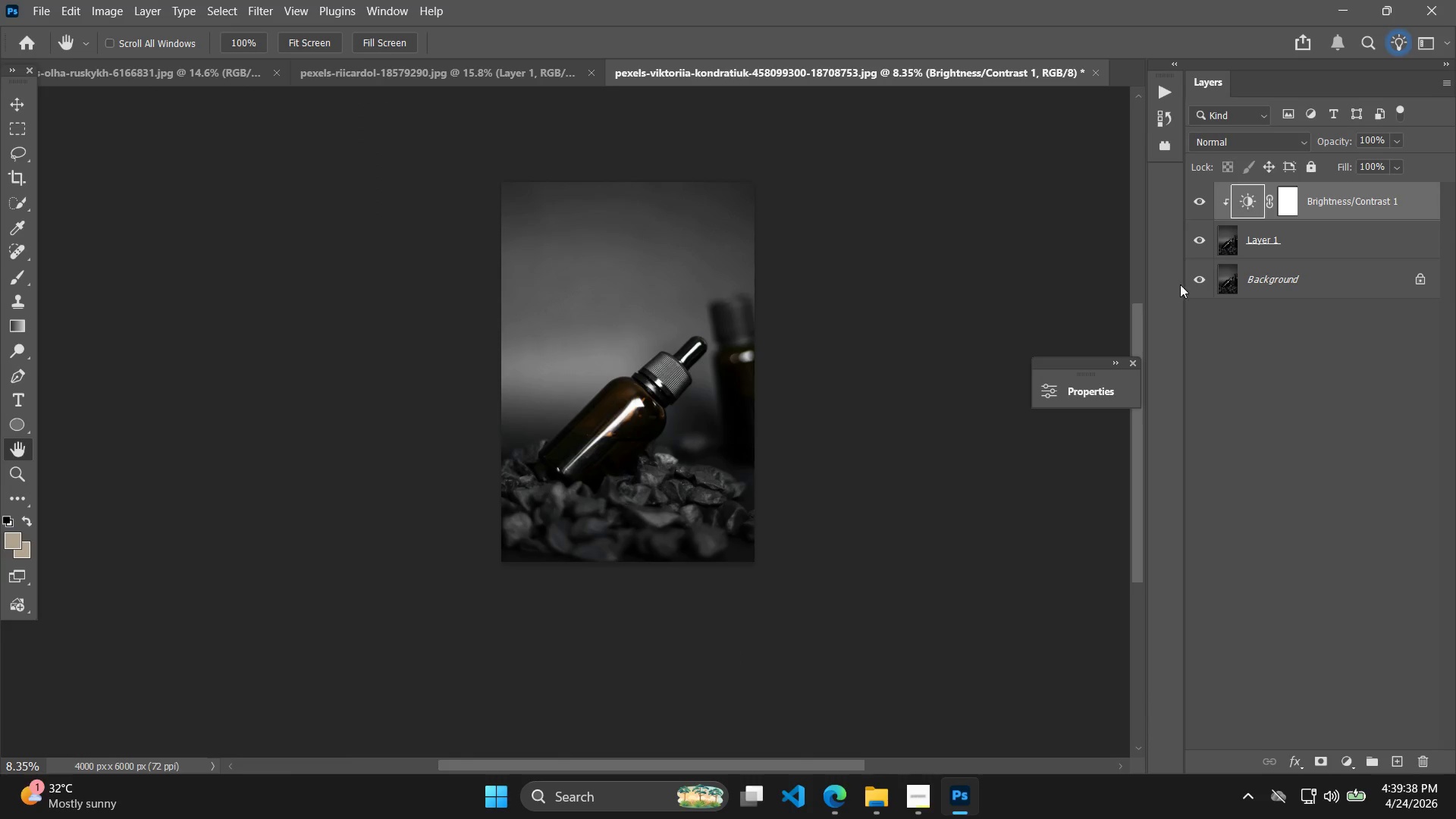 
left_click_drag(start_coordinate=[1286, 268], to_coordinate=[1287, 264])
 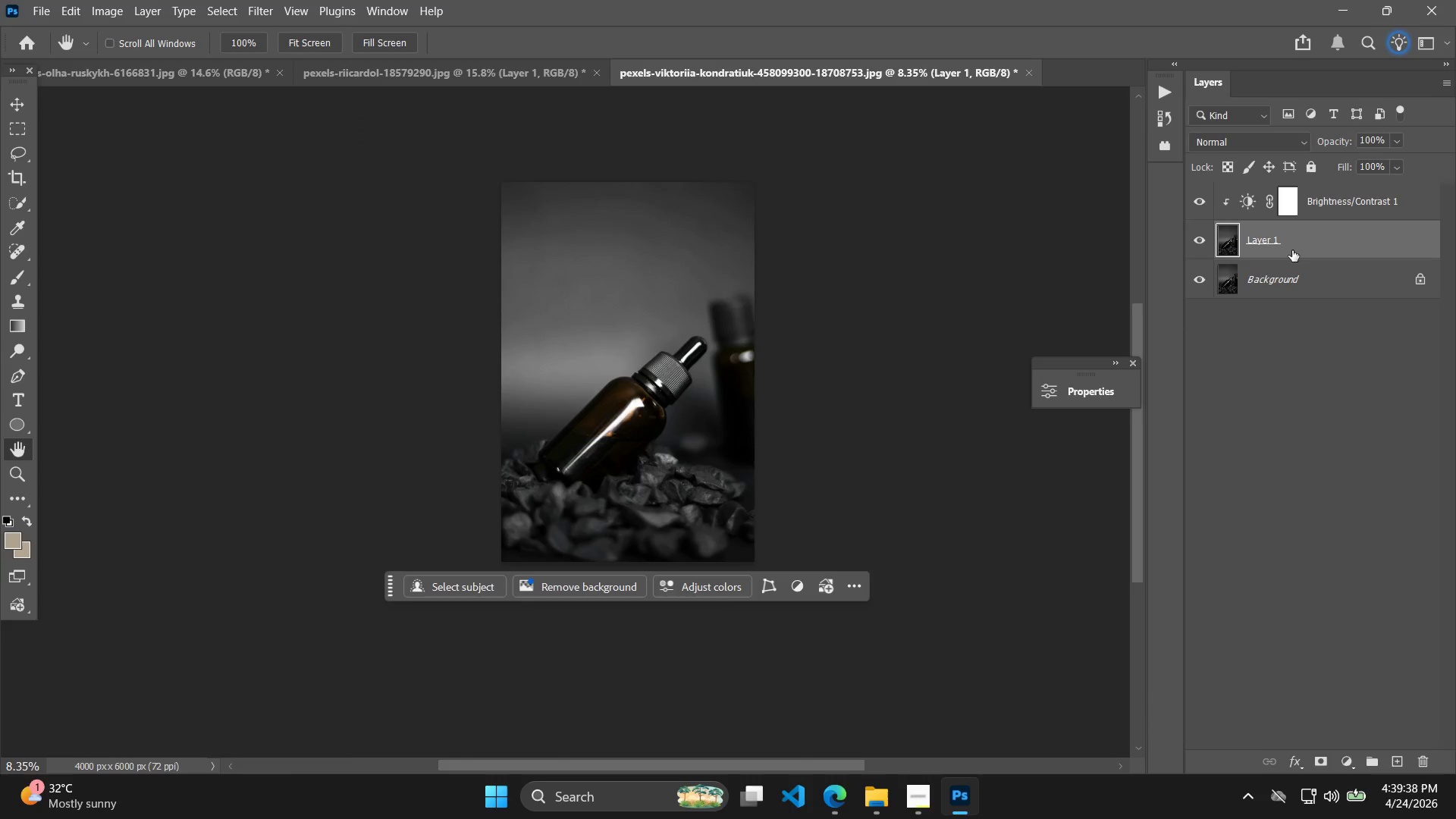 
double_click([1292, 250])
 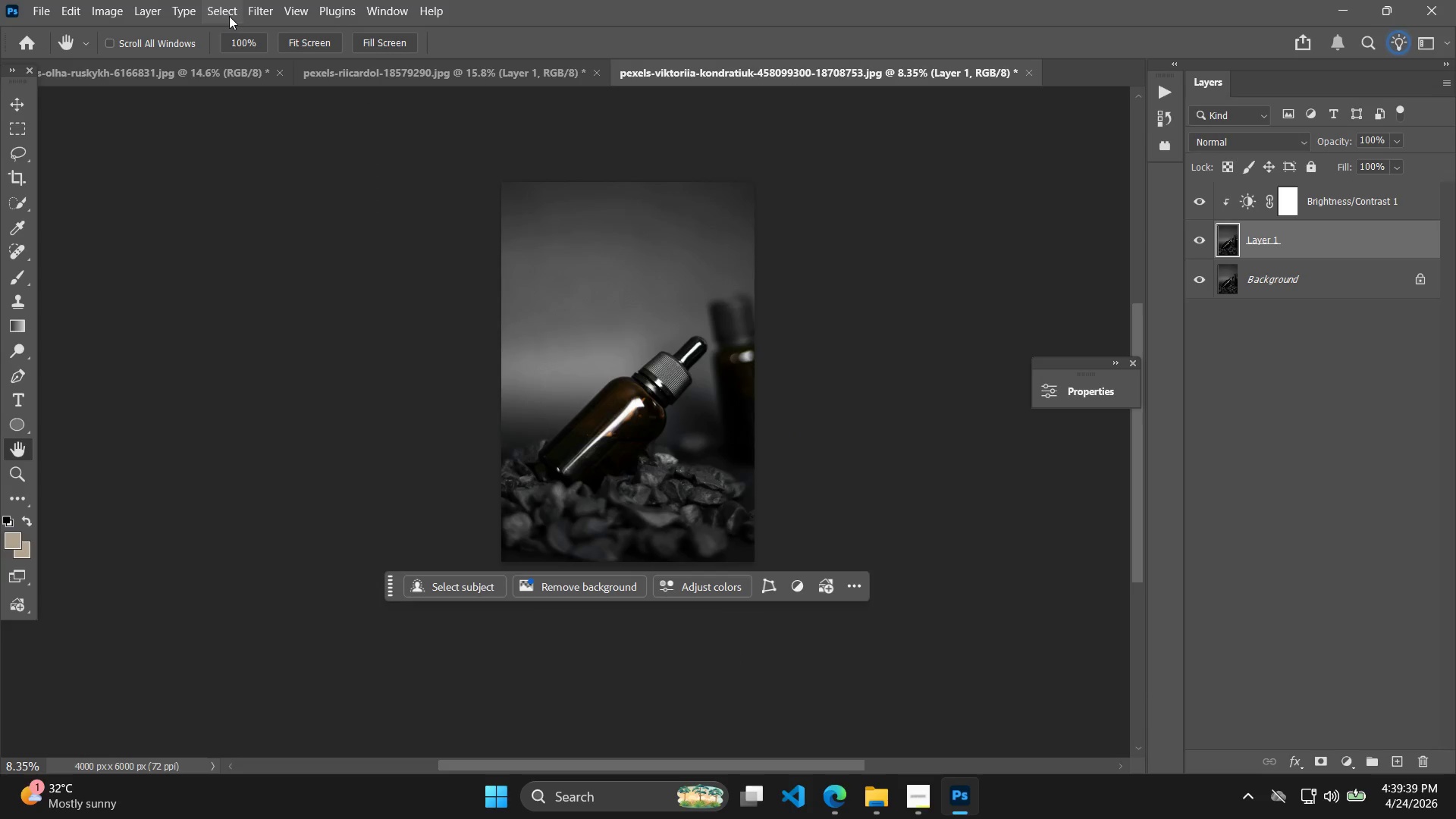 
left_click([262, 16])
 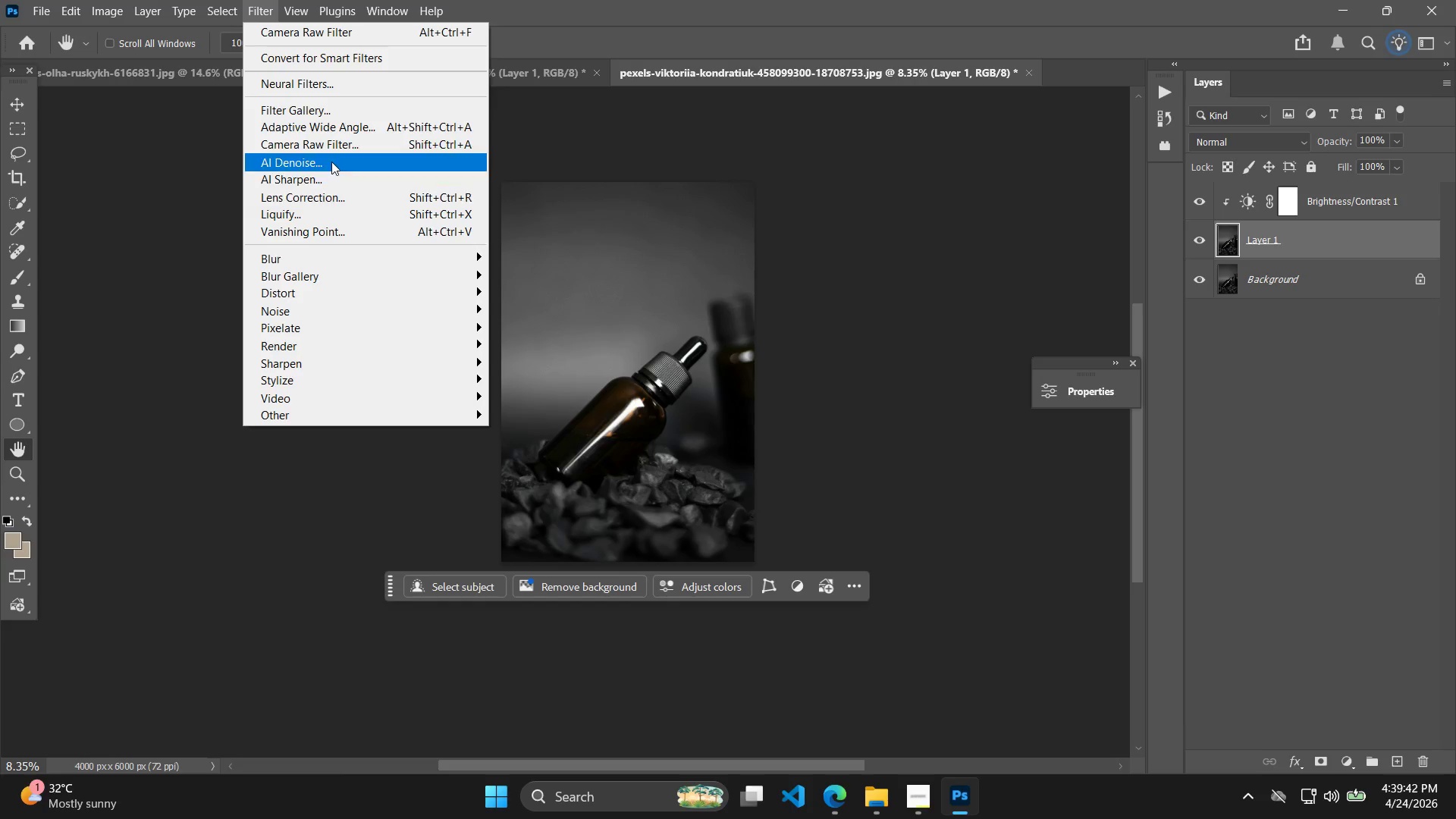 
left_click([334, 138])
 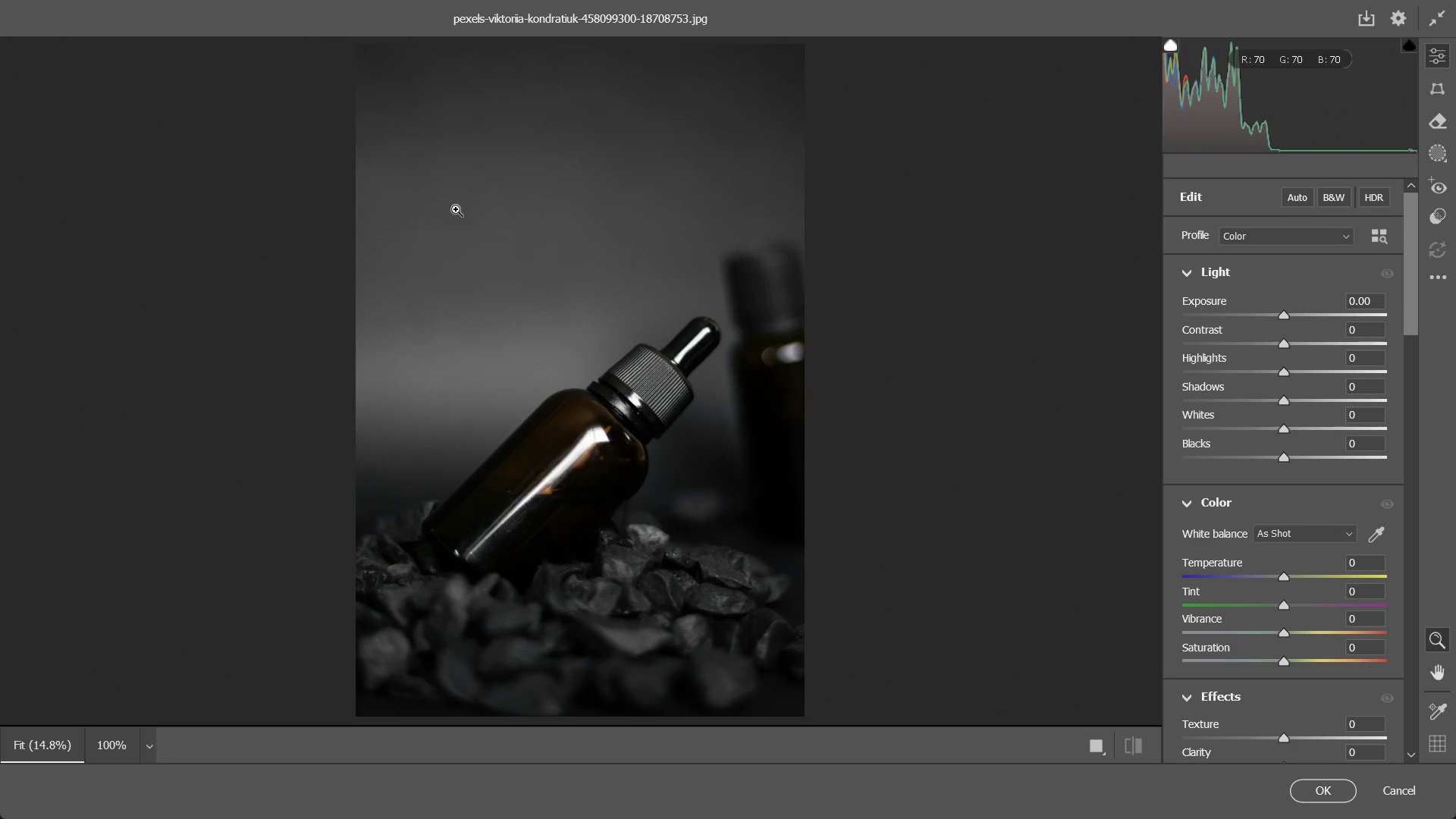 
wait(6.31)
 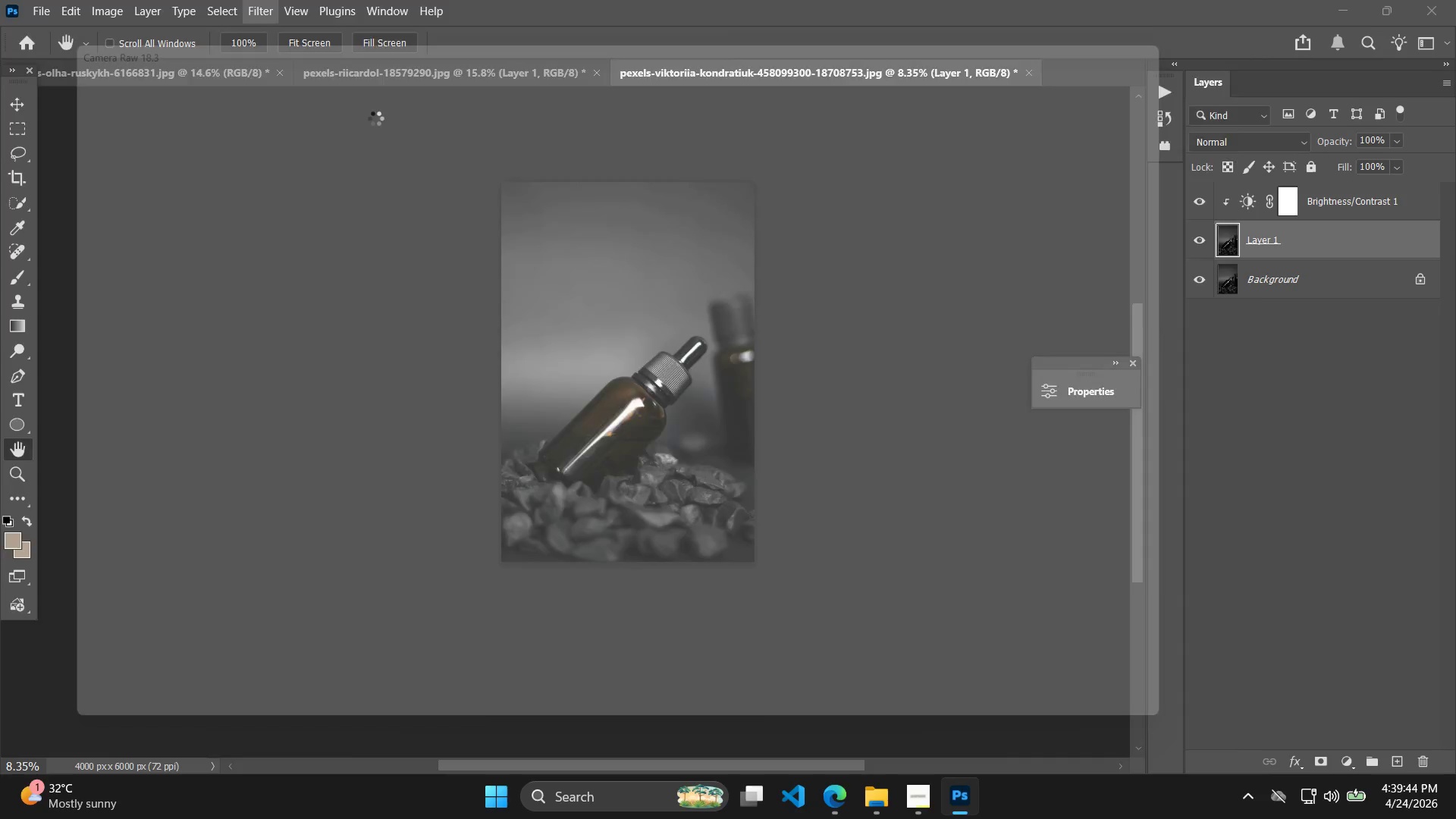 
scroll: coordinate [1309, 566], scroll_direction: down, amount: 3.0
 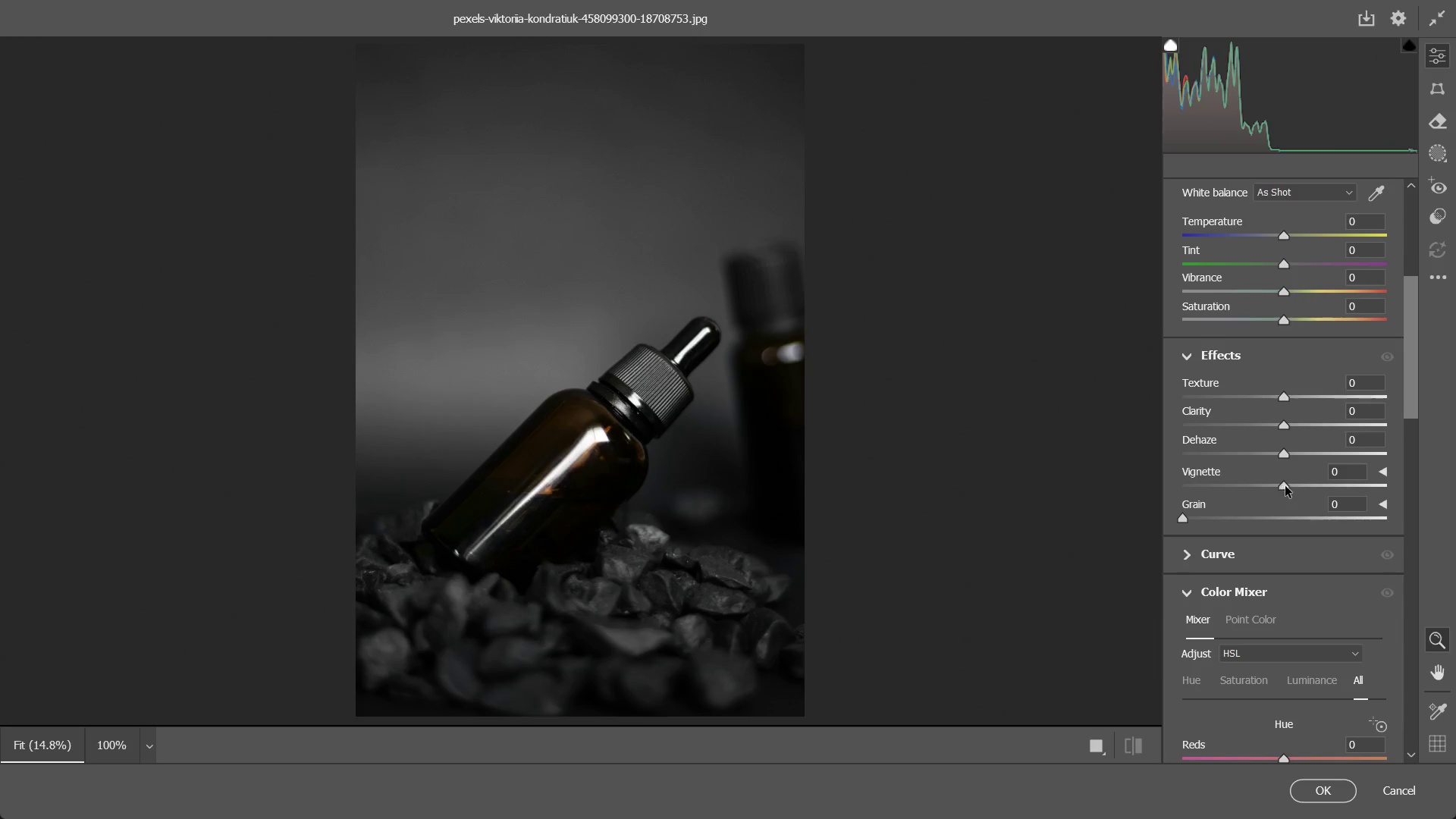 
left_click_drag(start_coordinate=[1282, 484], to_coordinate=[1260, 488])
 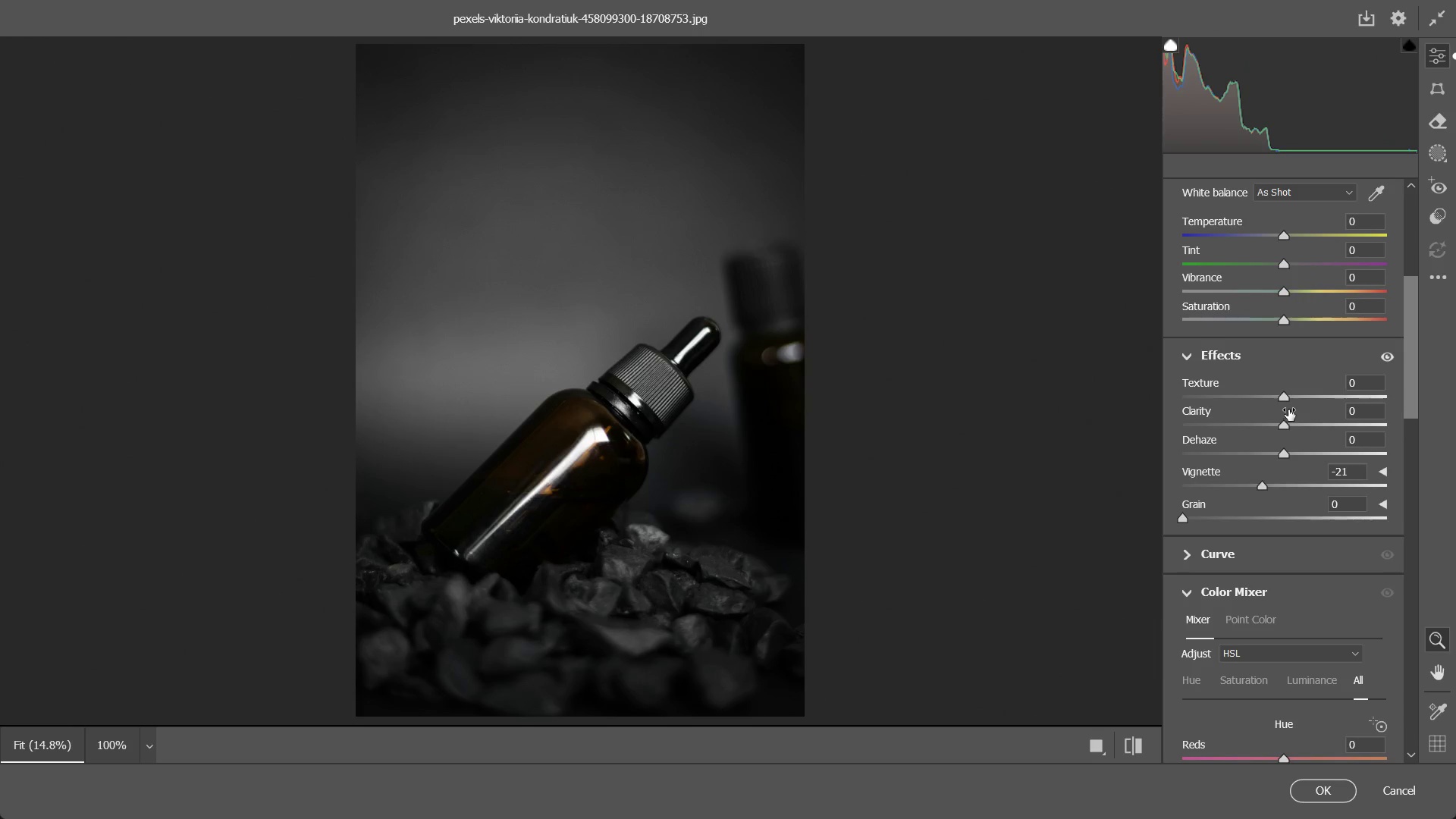 
left_click_drag(start_coordinate=[1288, 403], to_coordinate=[1294, 402])
 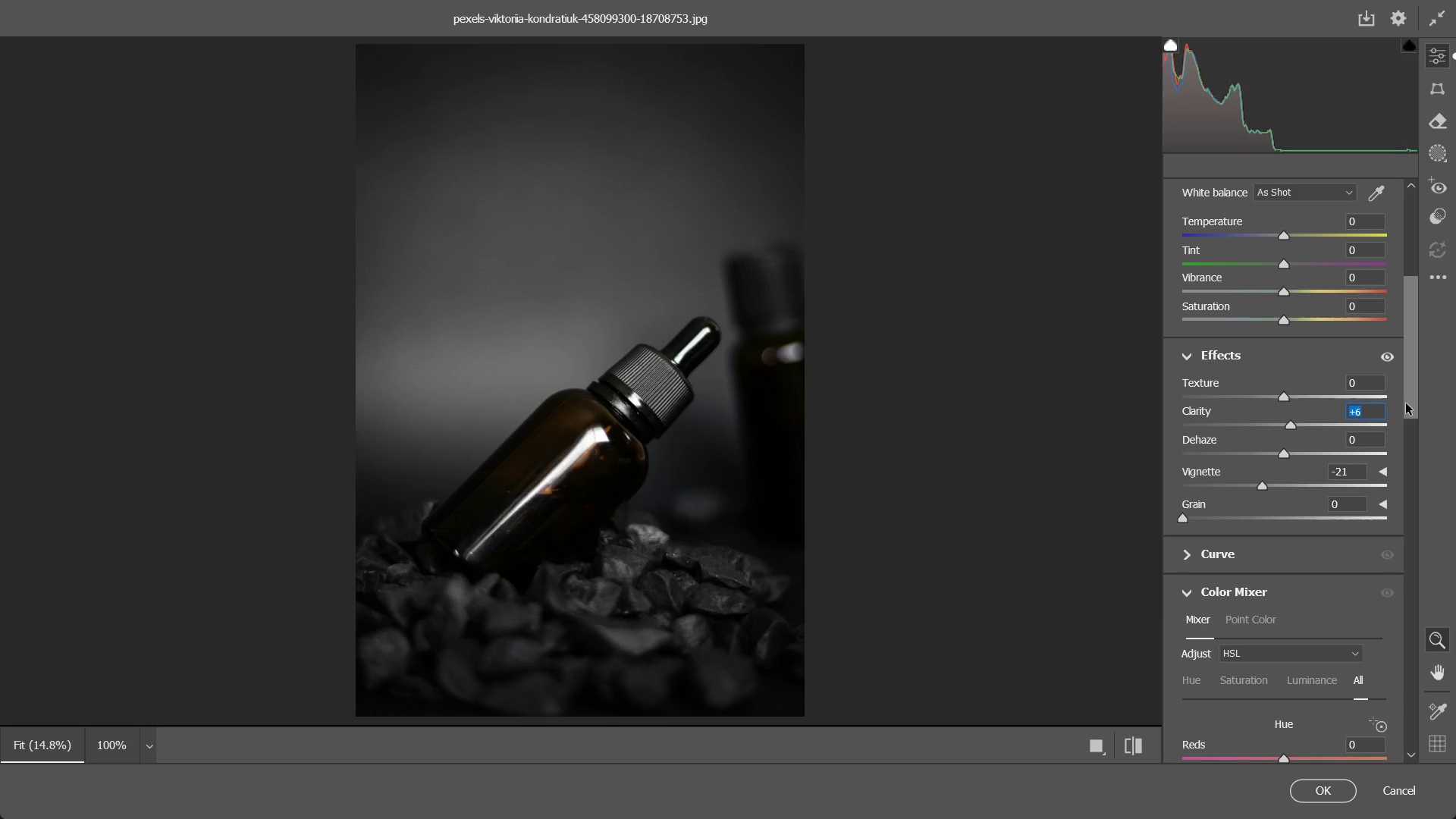 
key(0)
 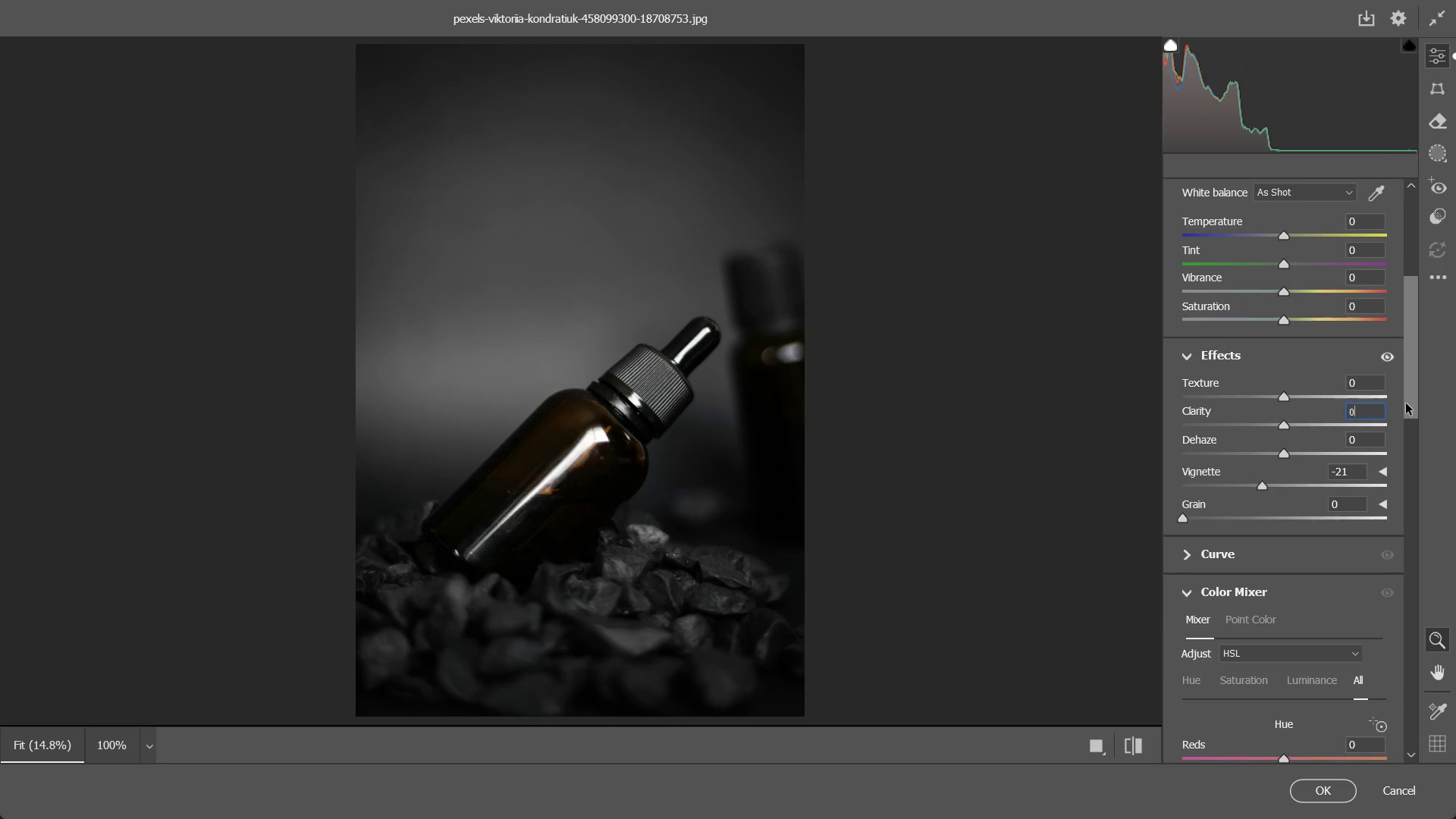 
key(Enter)
 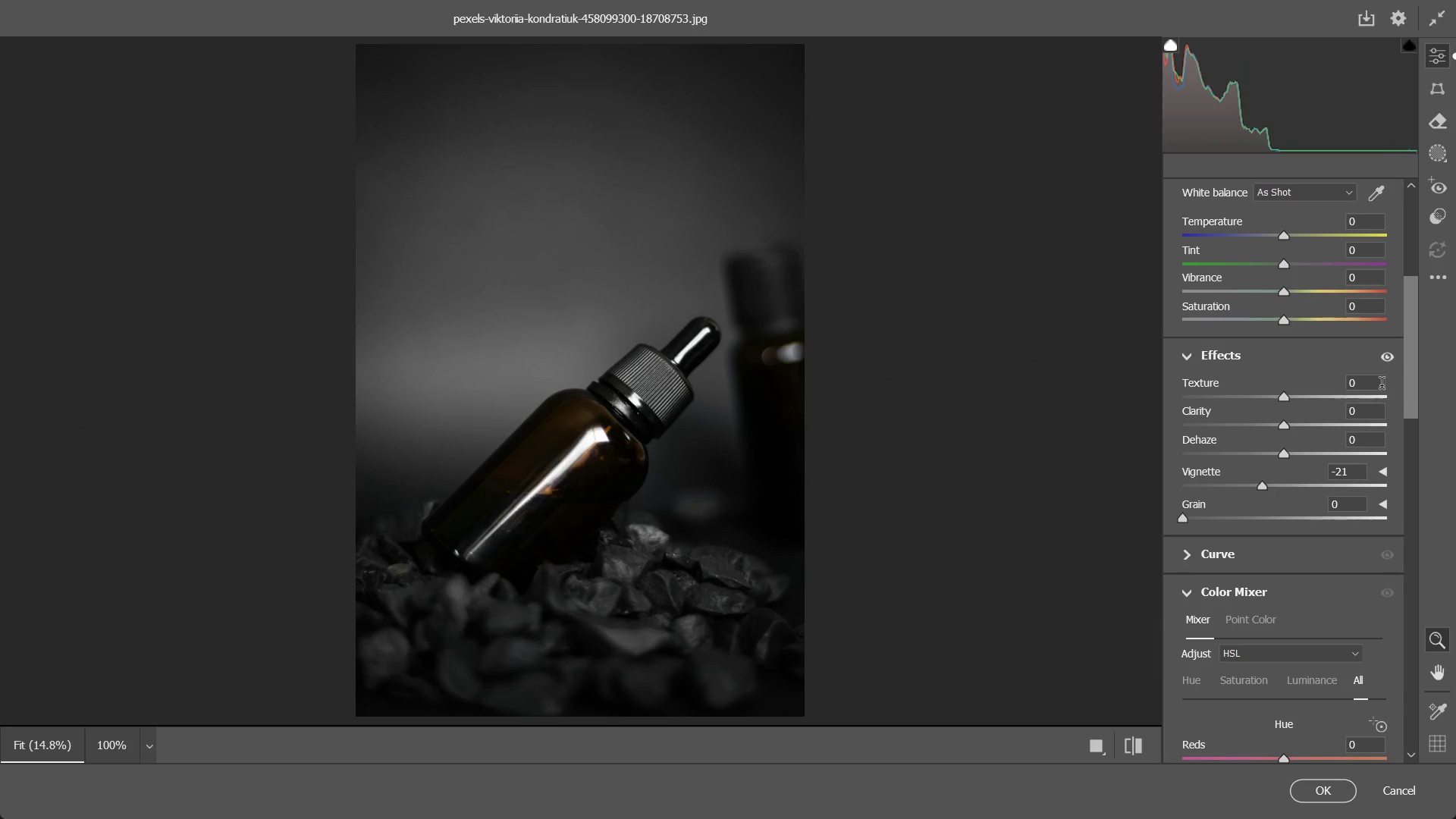 
left_click([1363, 385])
 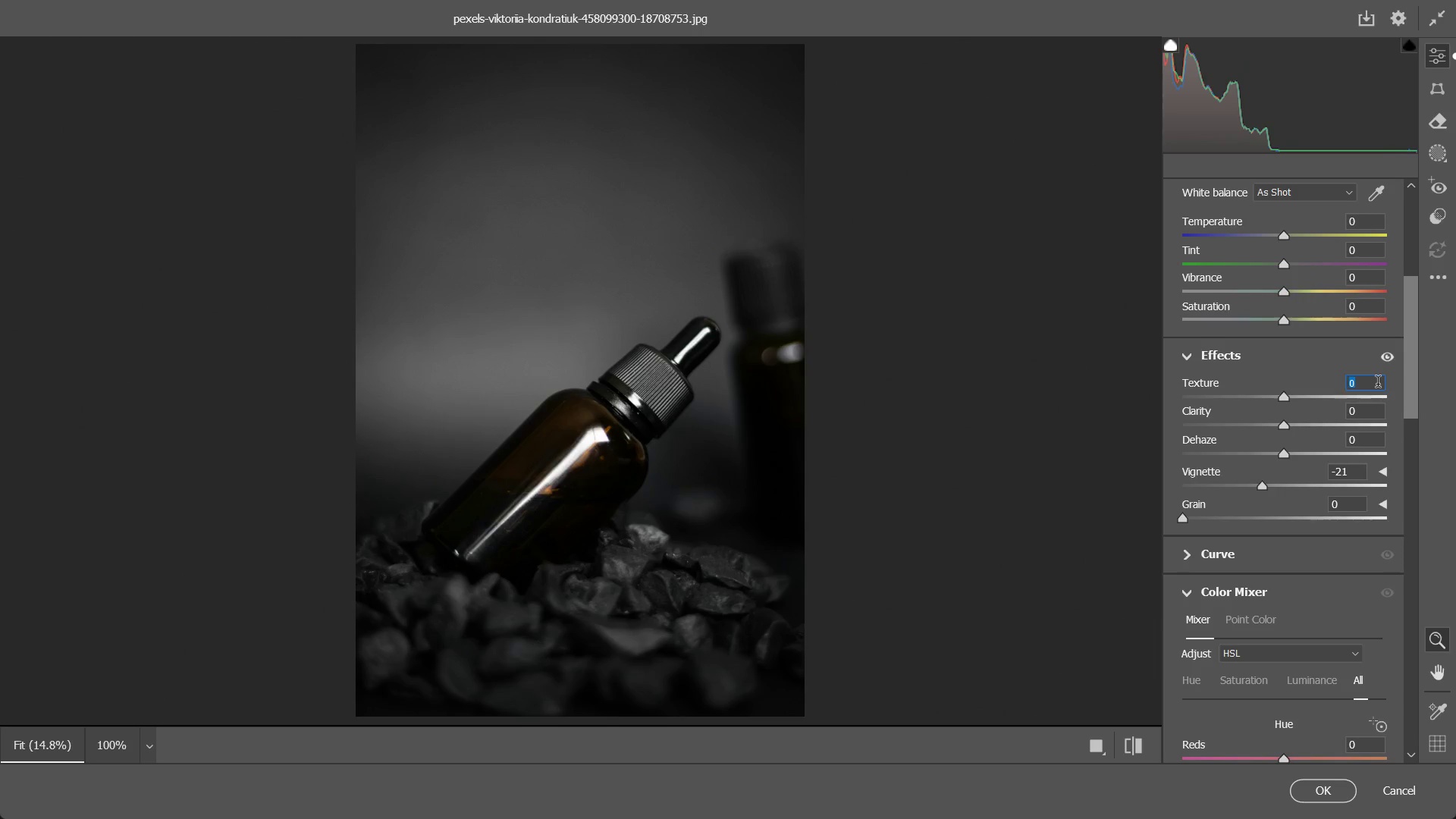 
key(ArrowUp)
 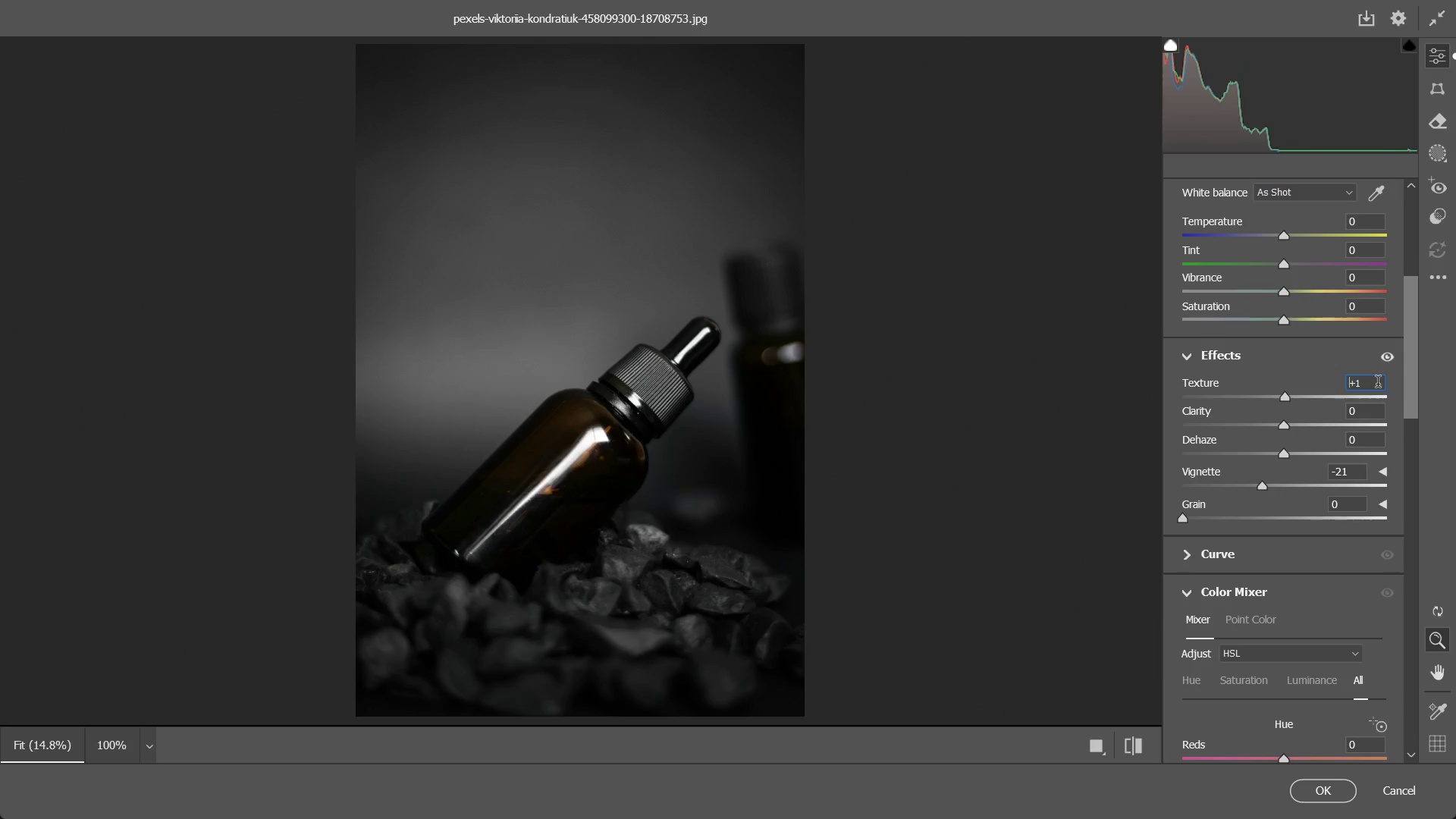 
key(ArrowUp)
 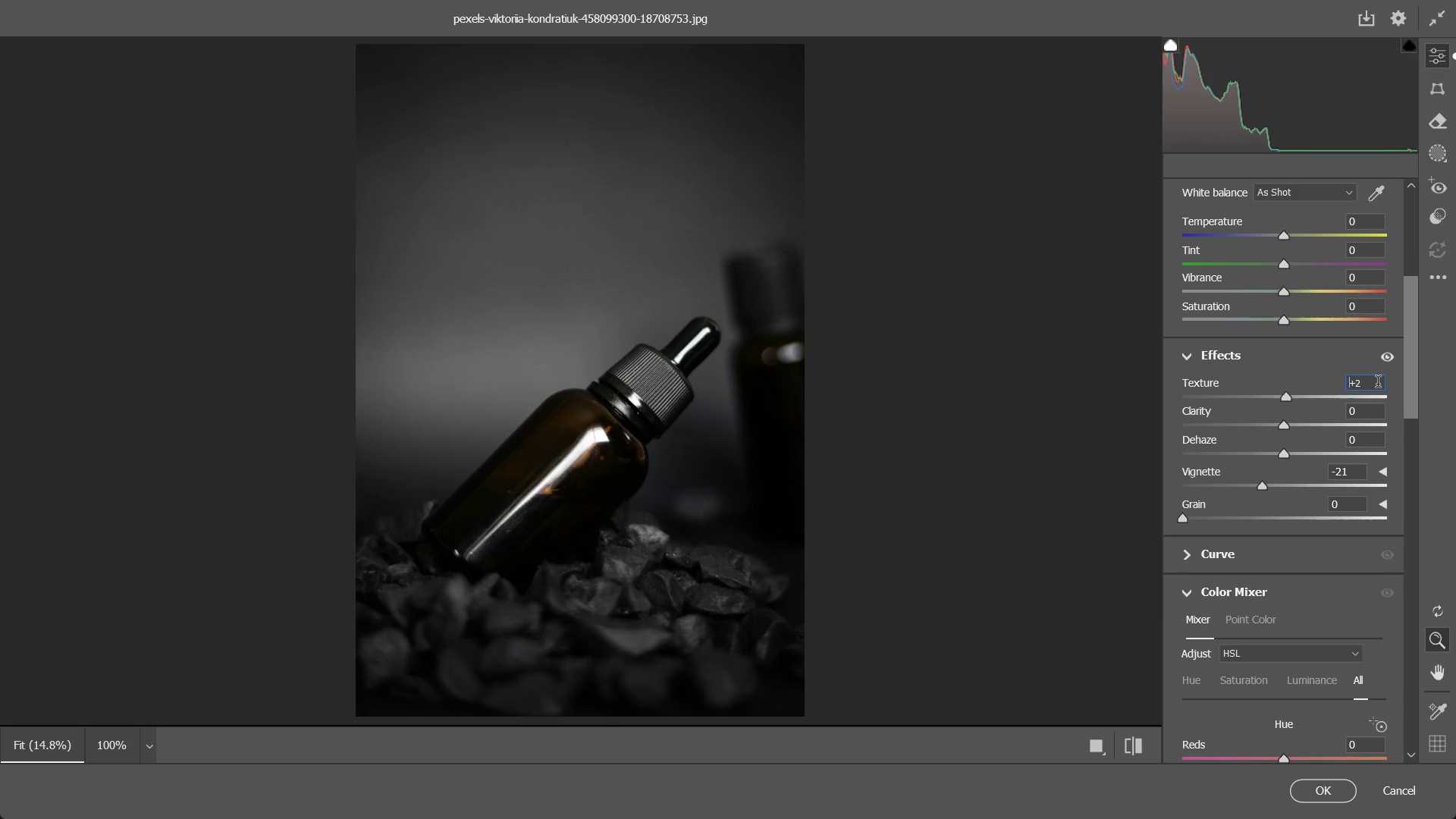 
key(ArrowUp)
 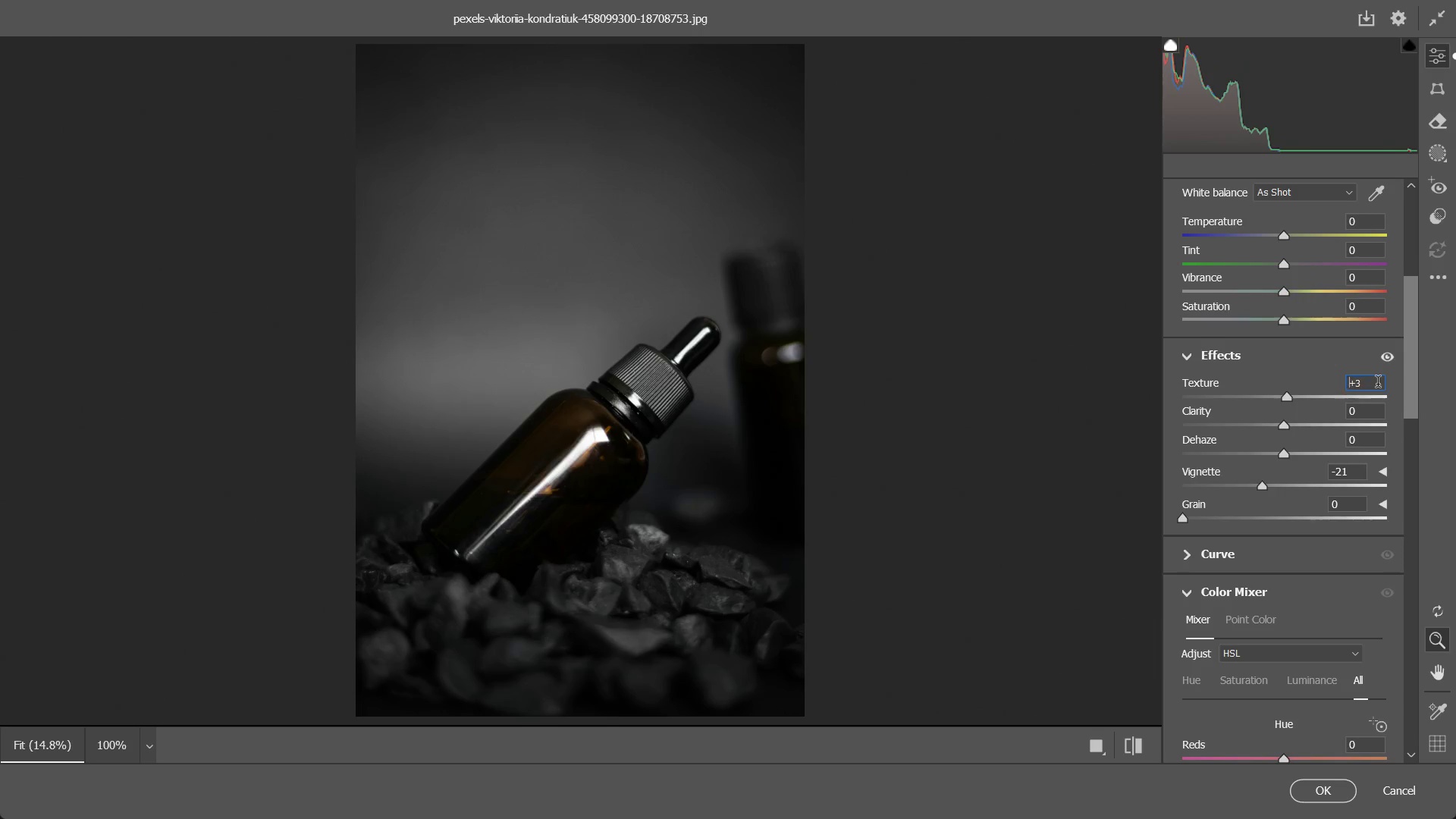 
key(ArrowUp)
 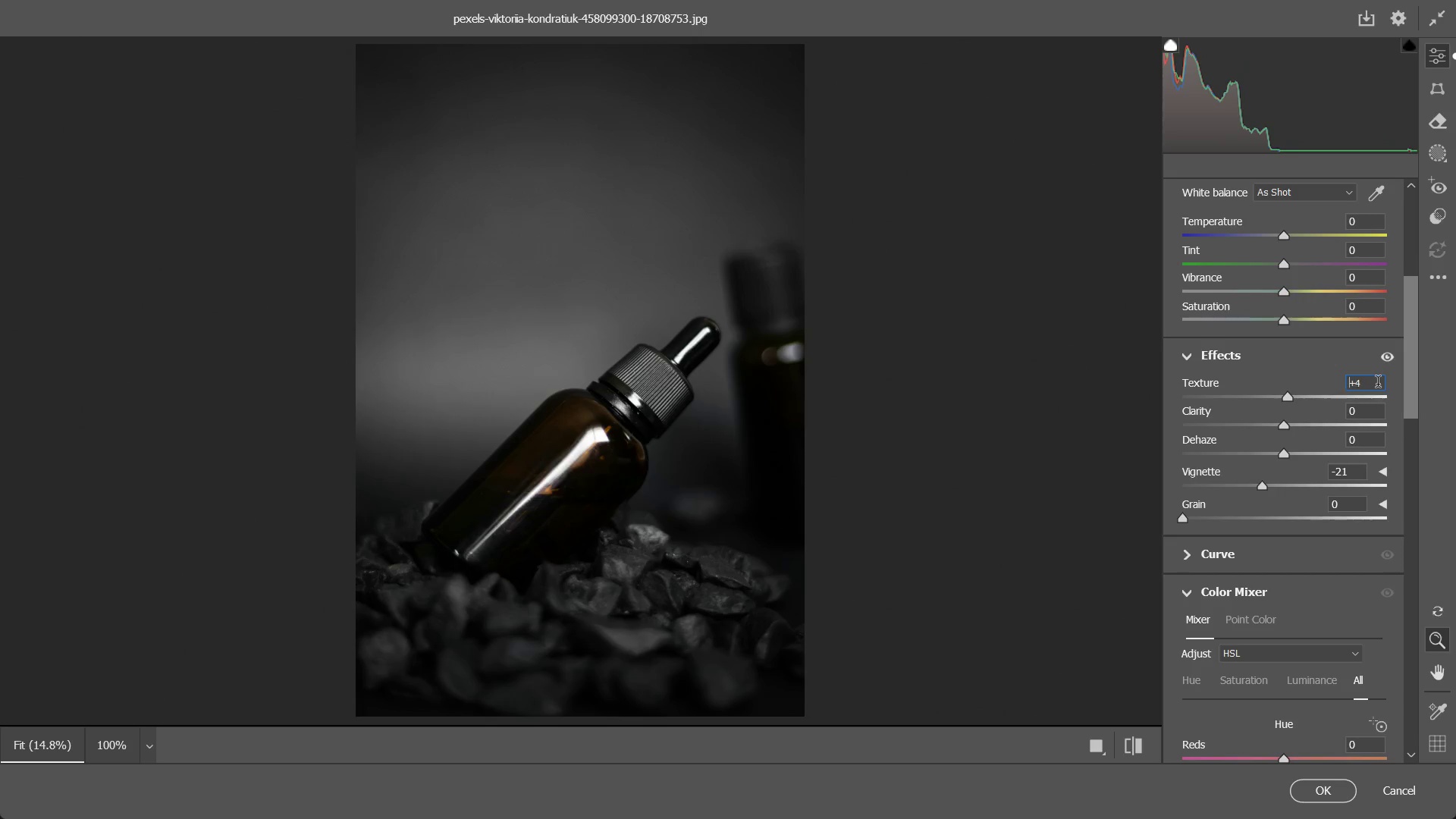 
hold_key(key=ArrowUp, duration=1.52)
 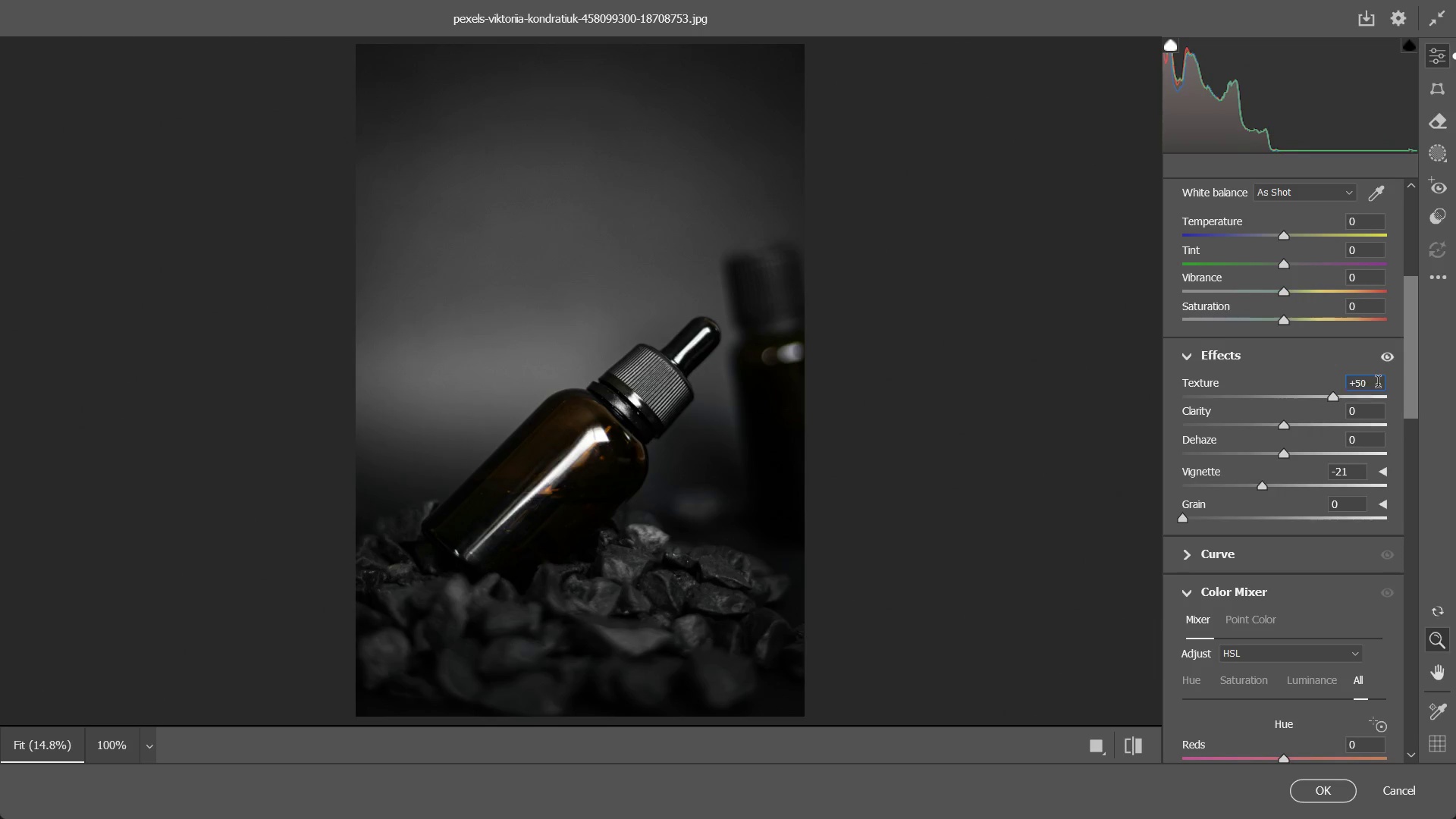 
hold_key(key=ArrowUp, duration=1.51)
 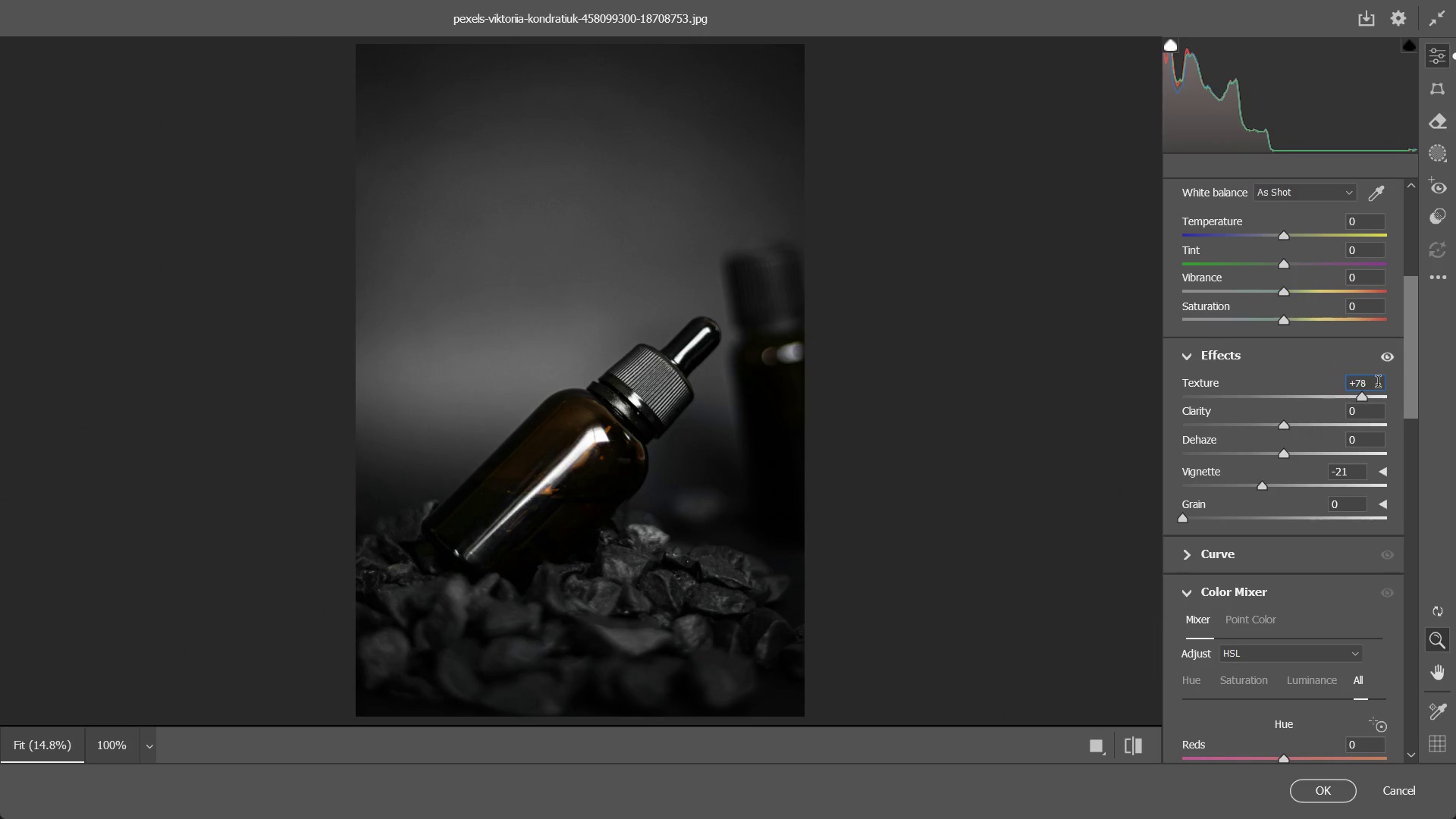 
key(ArrowUp)
 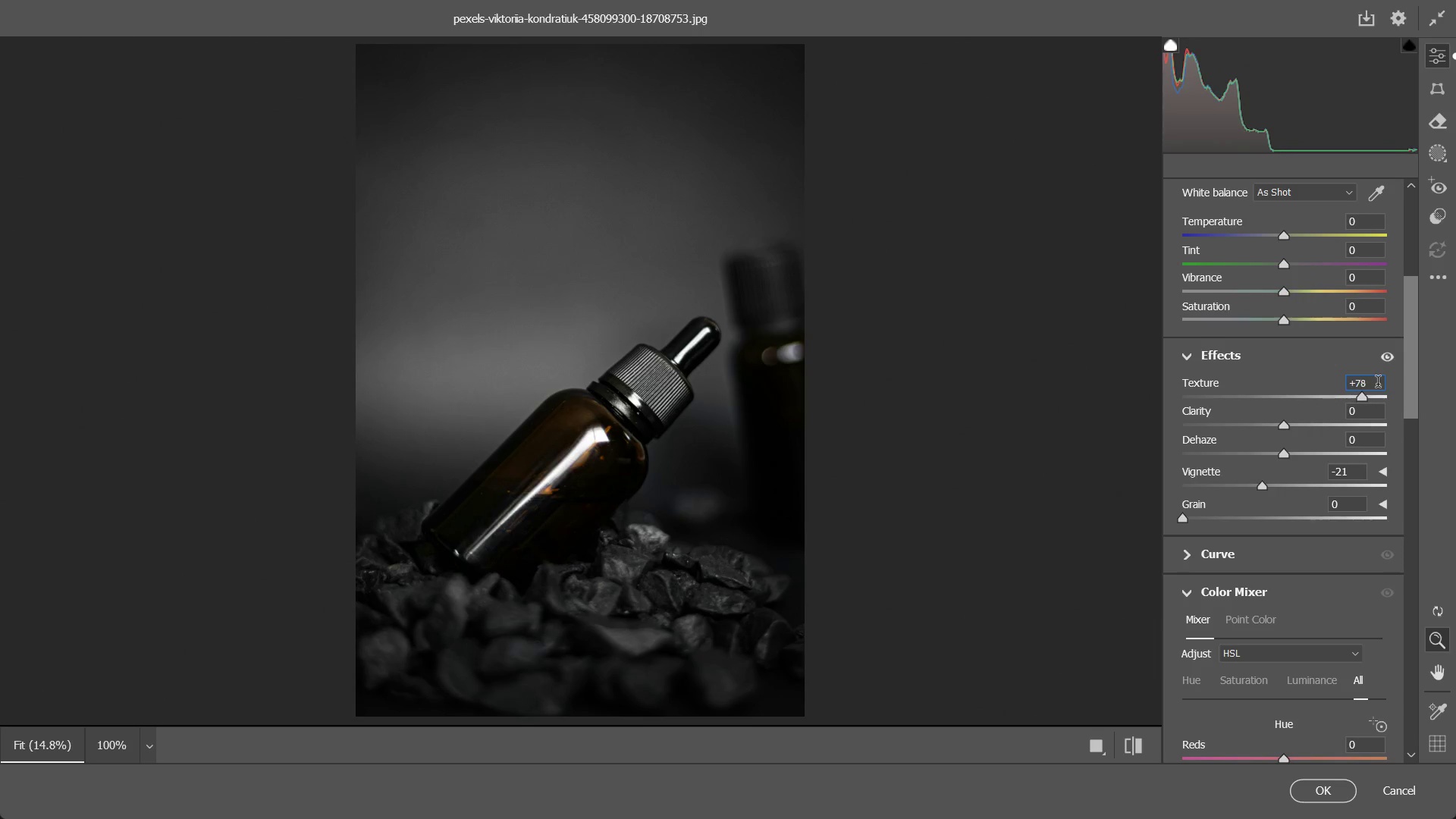 
key(ArrowUp)
 